 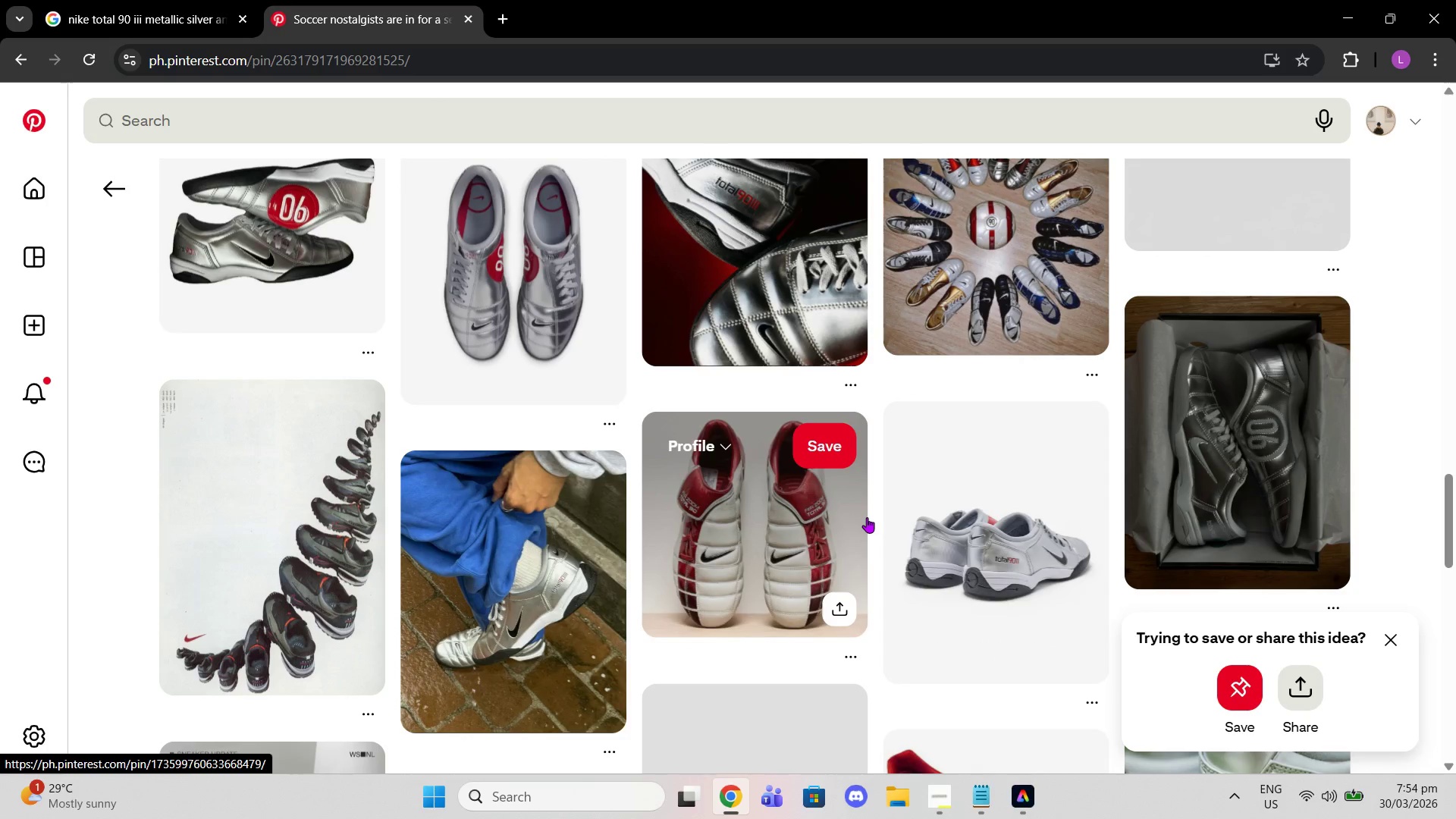 
scroll: coordinate [771, 511], scroll_direction: down, amount: 9.0
 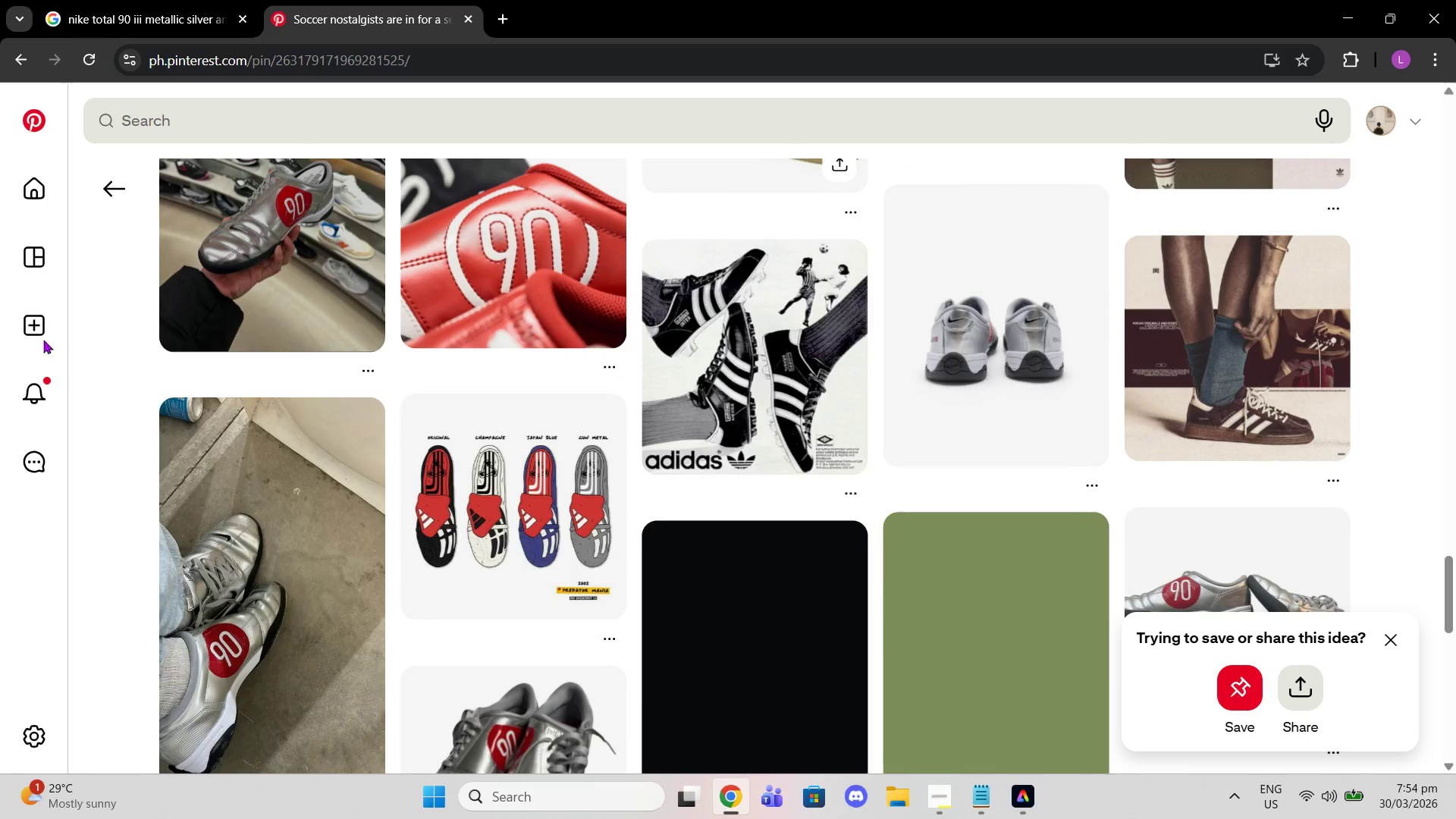 
left_click([133, 130])
 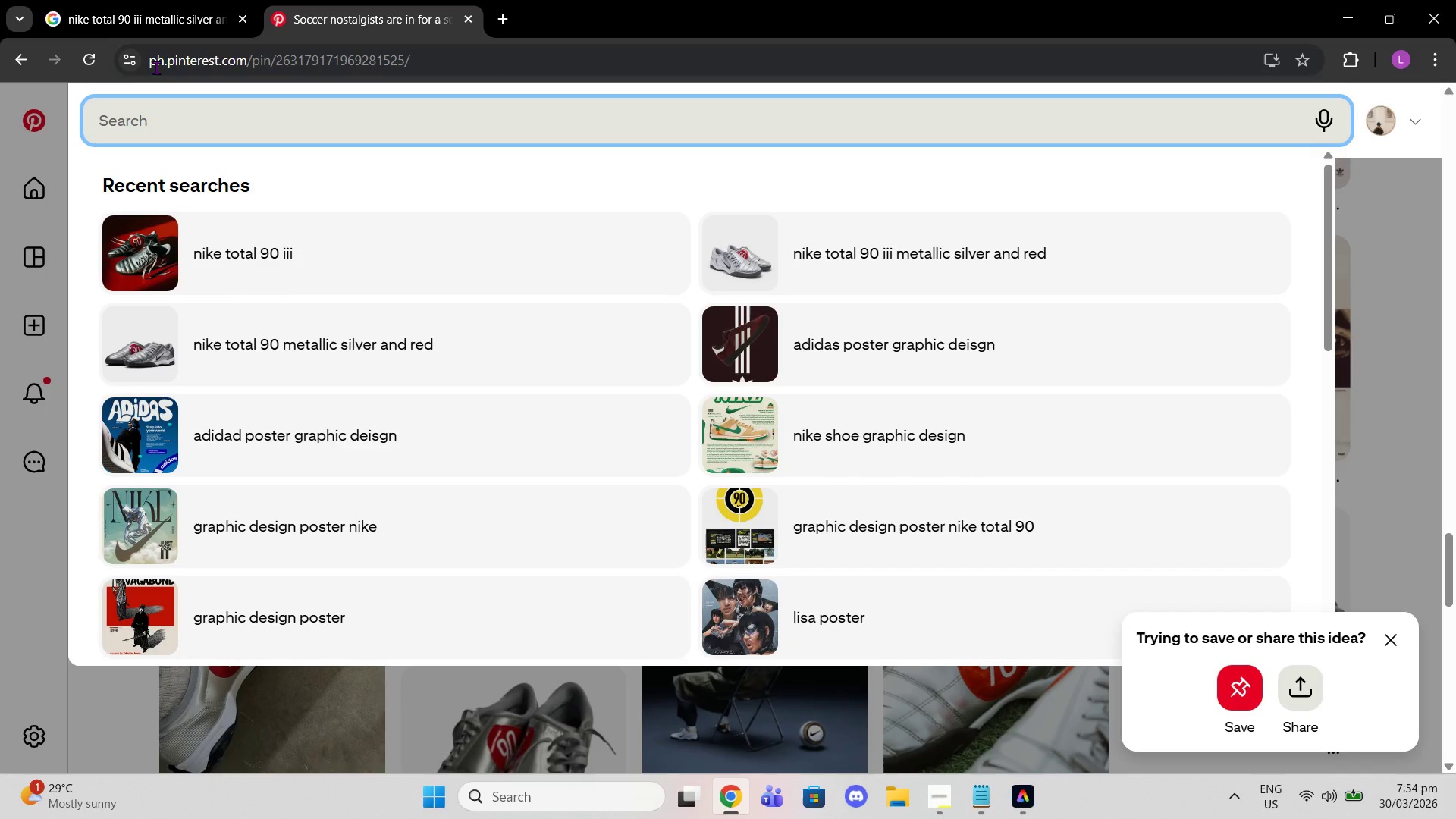 
type(nike tota;l)
key(Backspace)
key(Backspace)
type(NIKE TOTAL 90 III ONE SHOE PORTRATIT)
 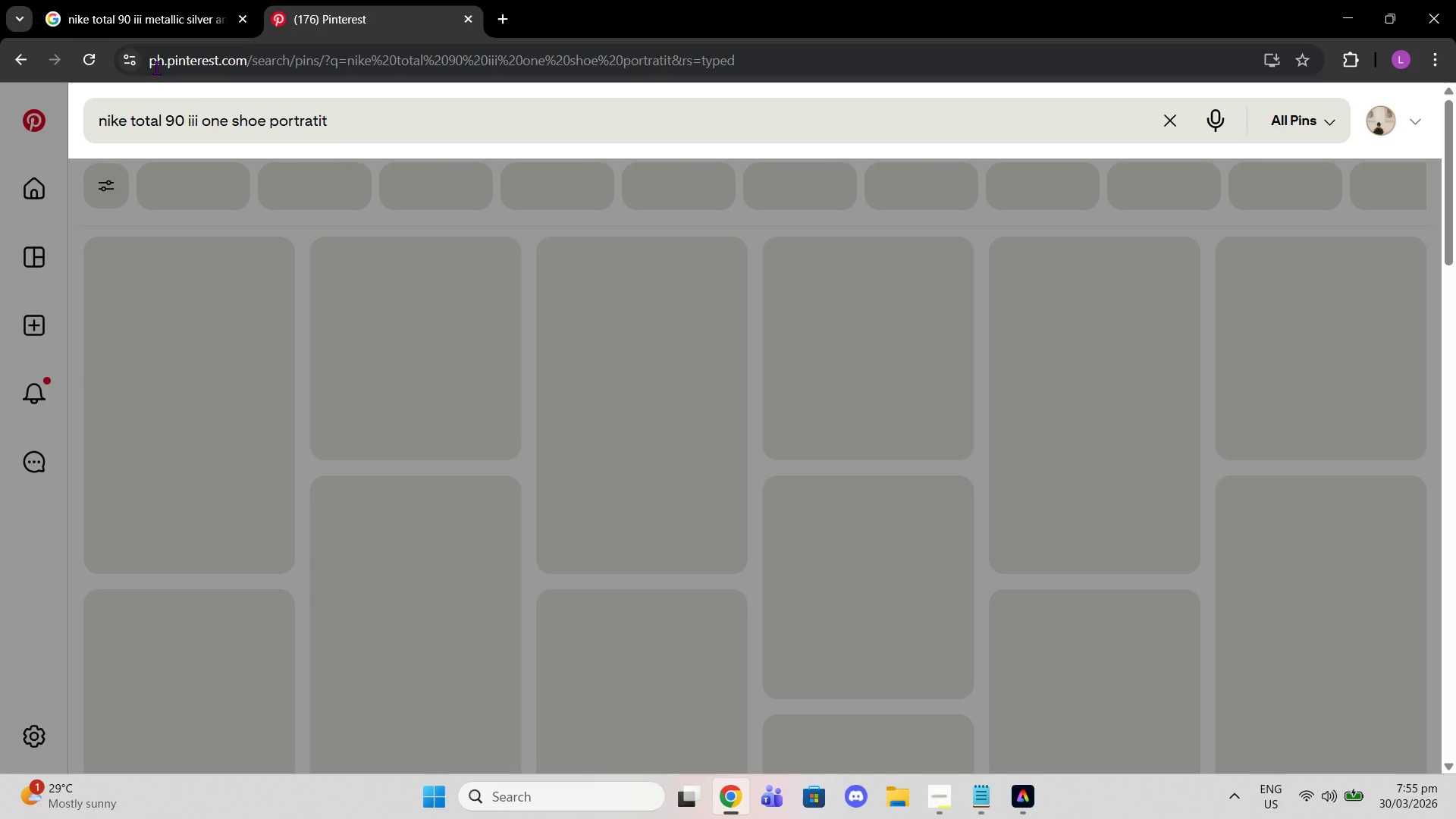 
key(Enter)
 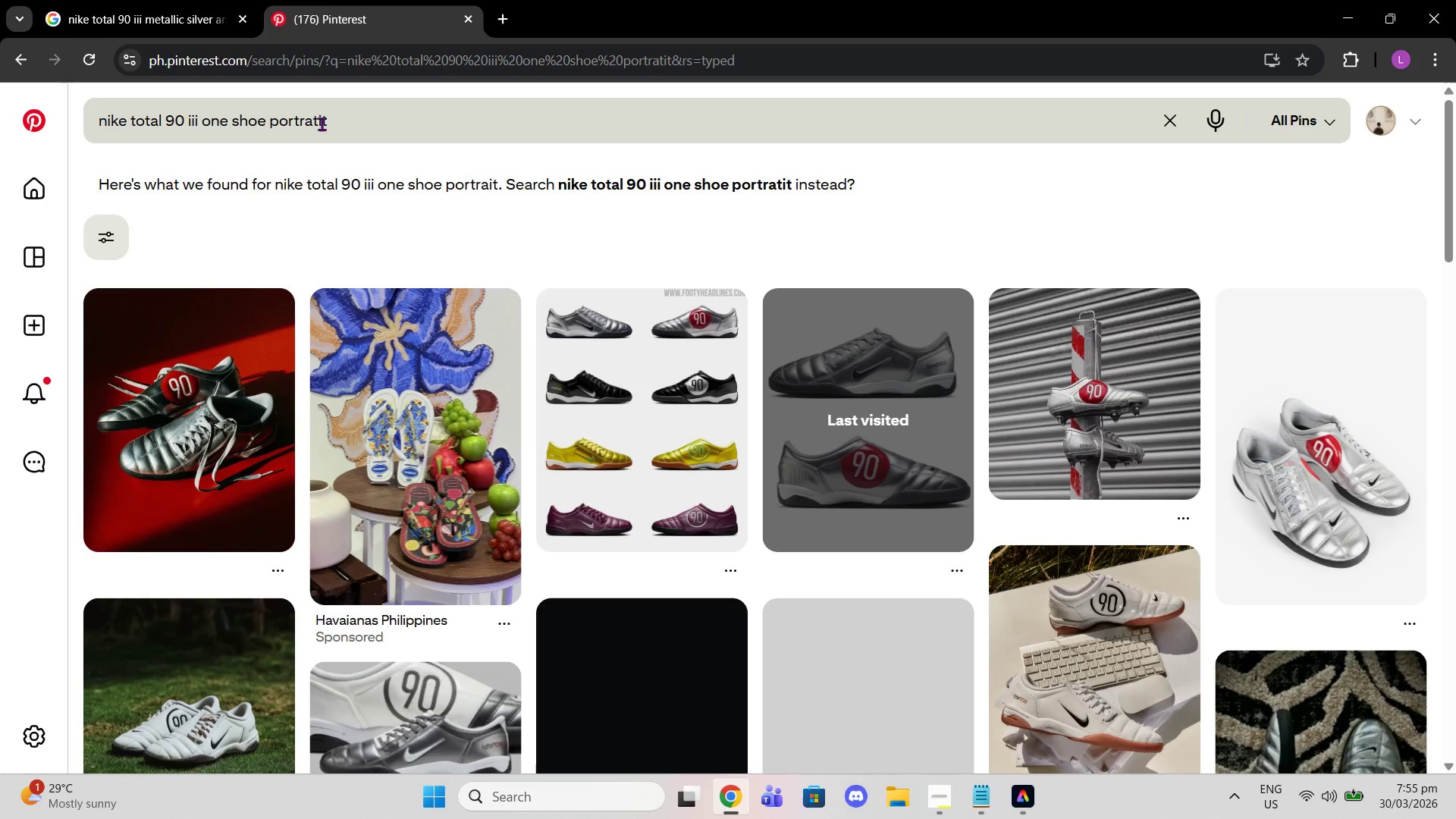 
left_click([614, 180])
 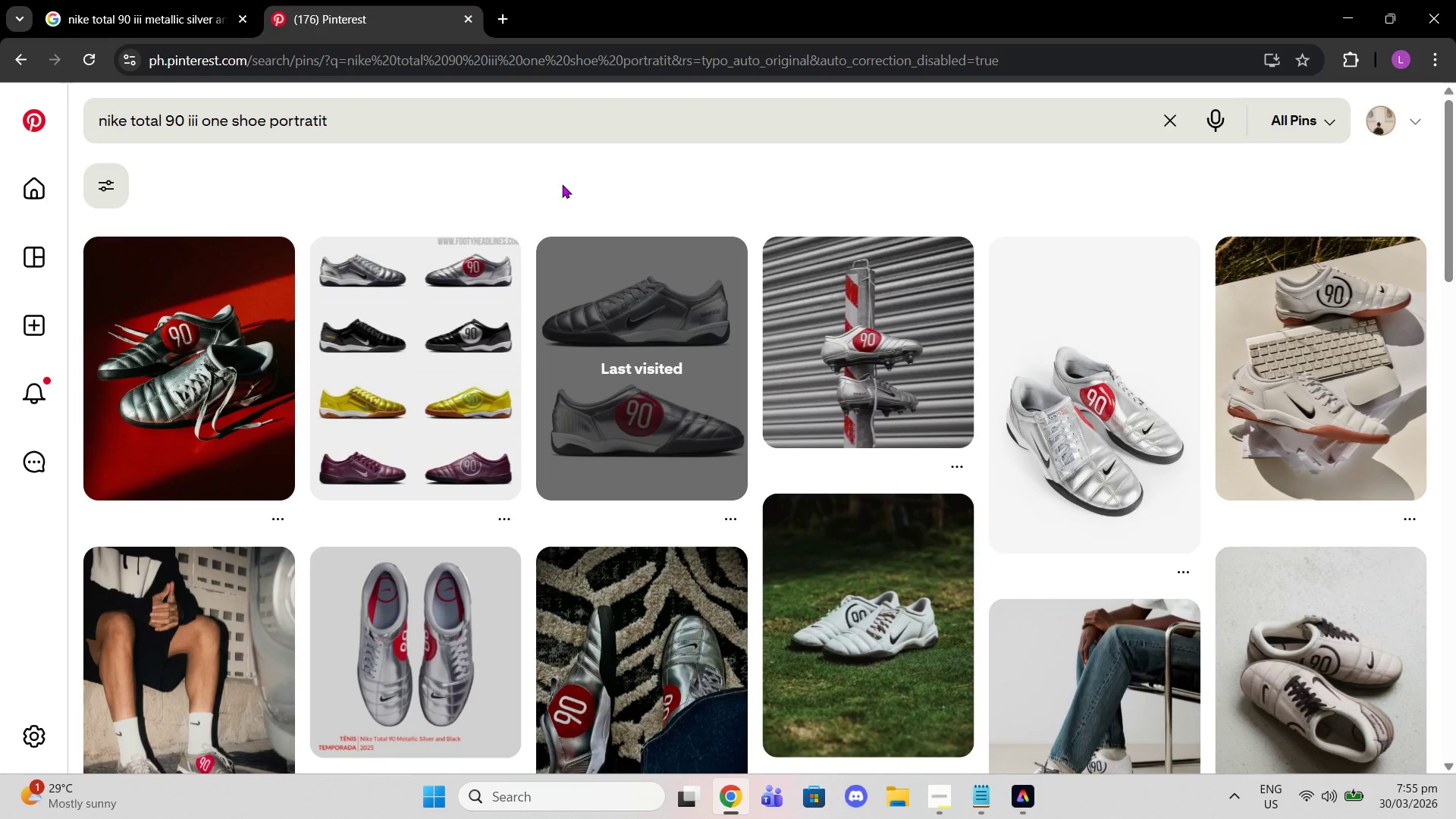 
wait(12.11)
 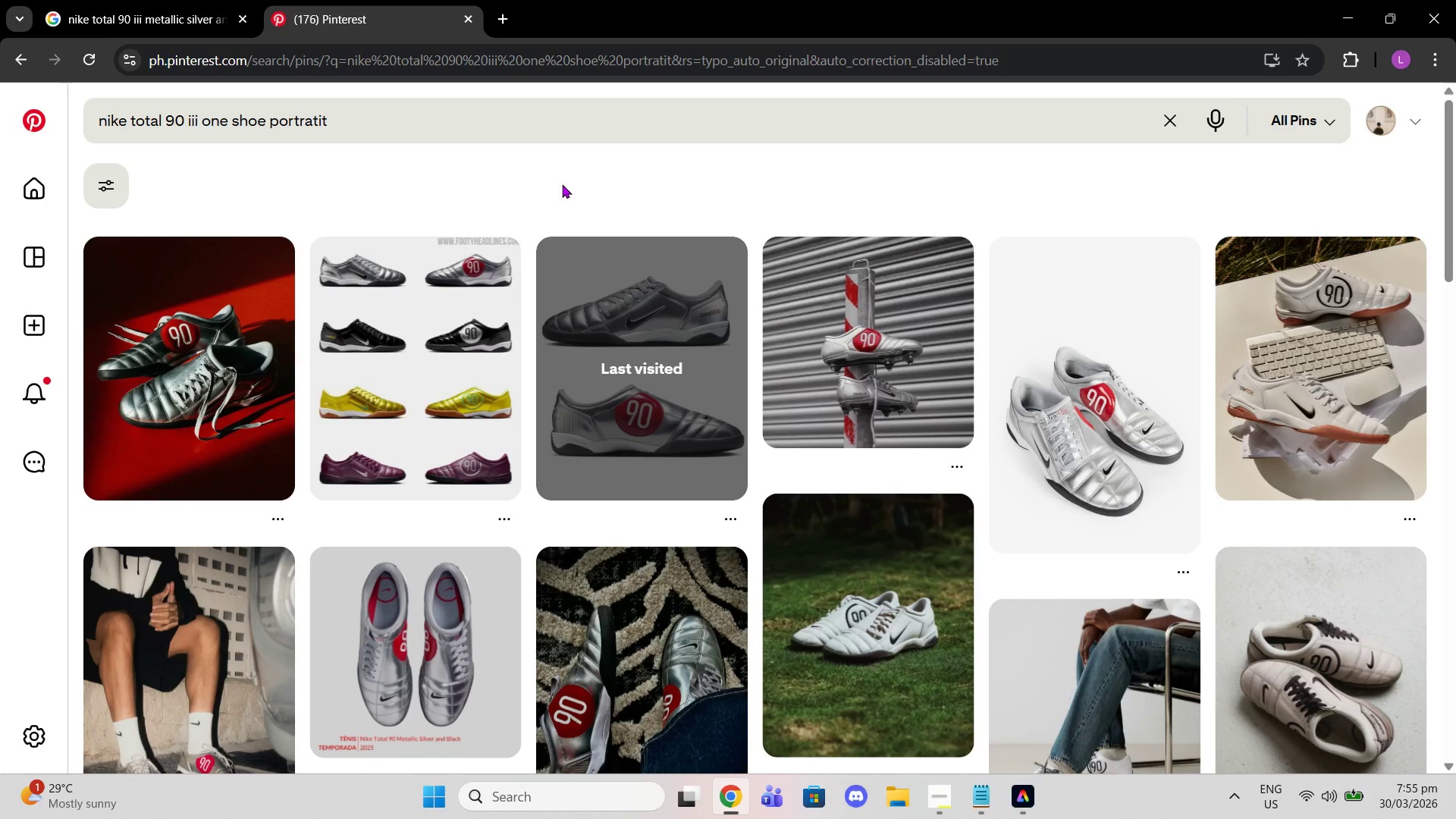 
left_click([455, 325])
 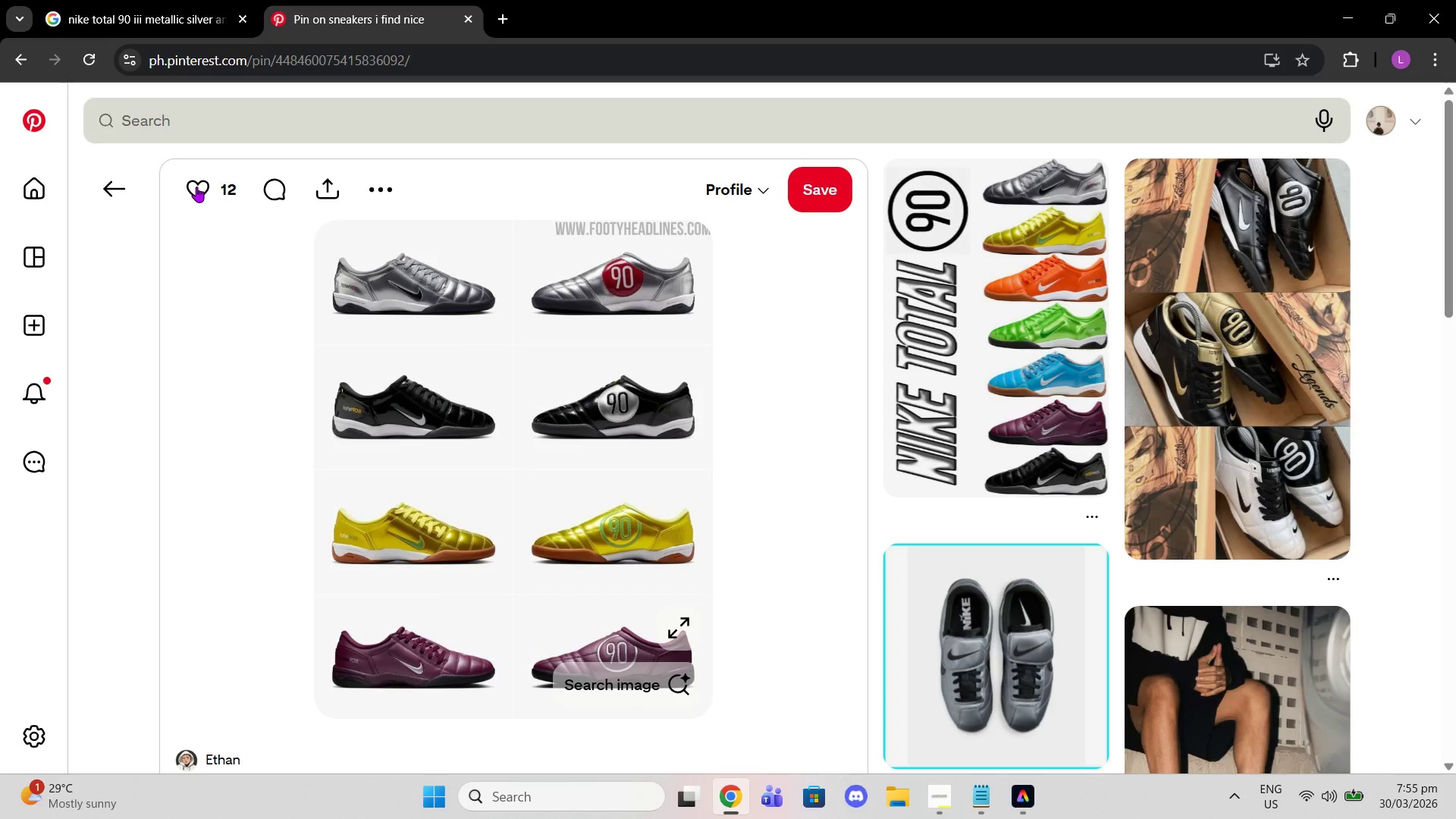 
left_click([133, 187])
 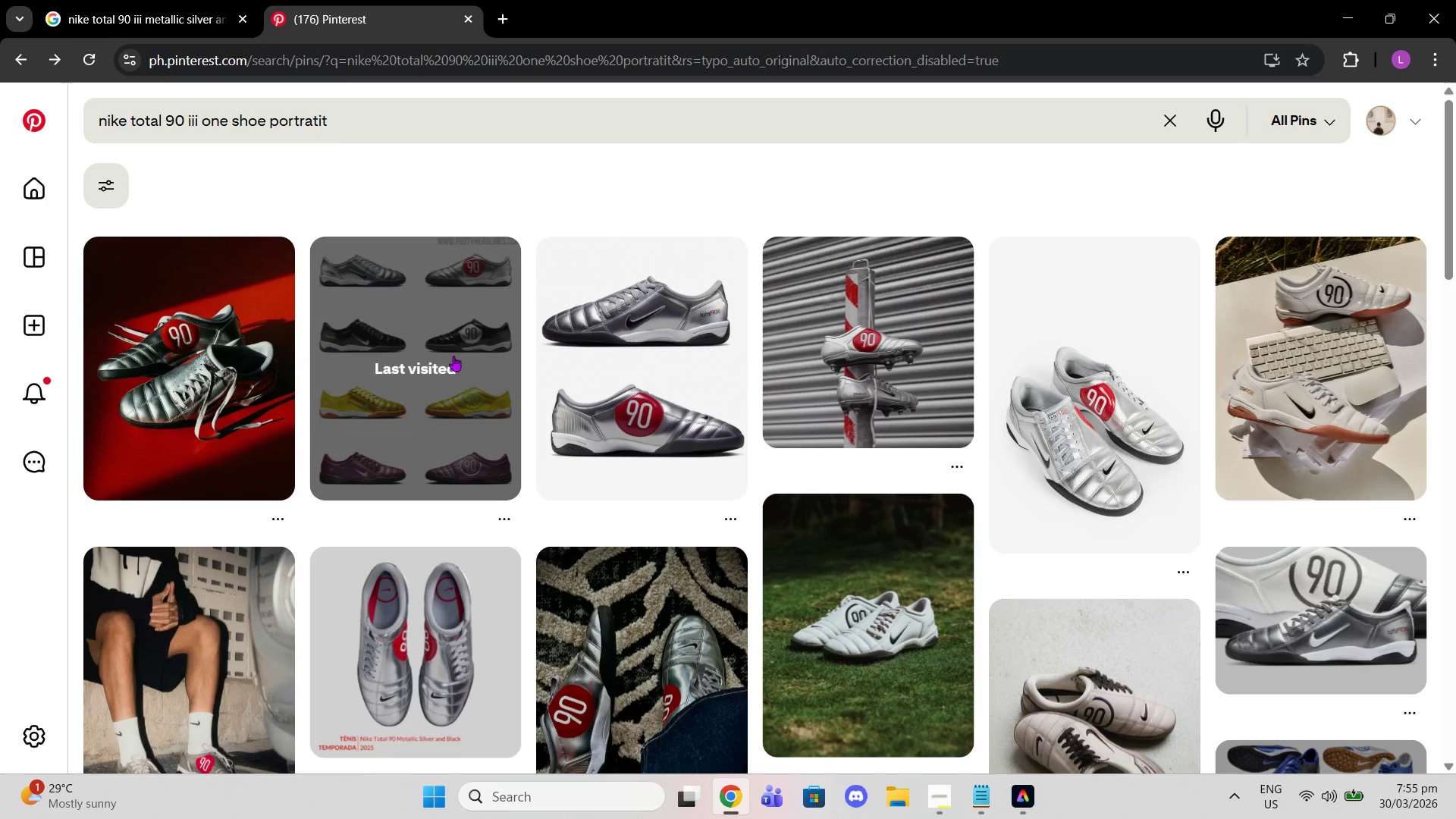 
scroll: coordinate [836, 377], scroll_direction: down, amount: 7.0
 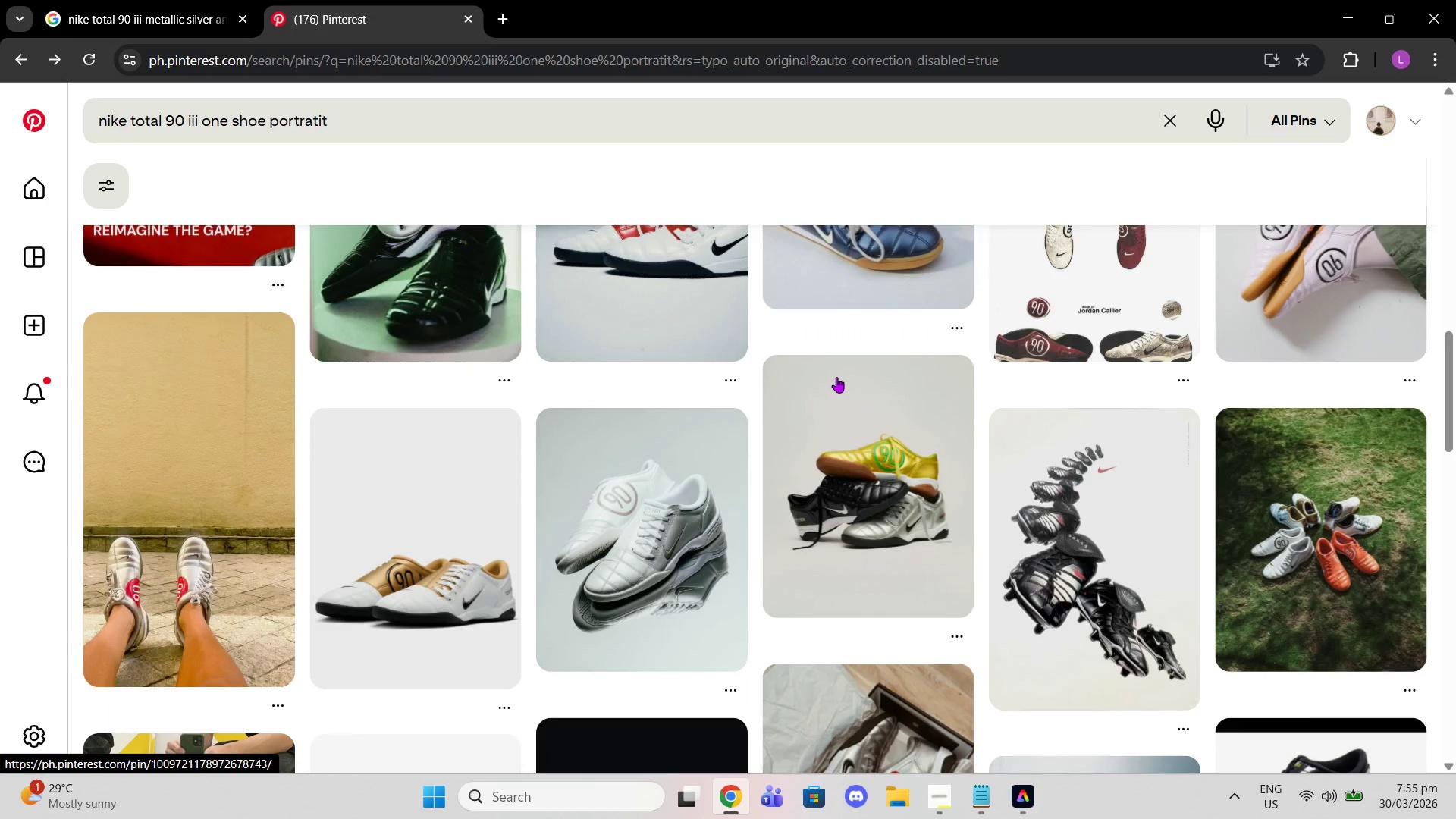 
scroll: coordinate [836, 377], scroll_direction: up, amount: 2.0
 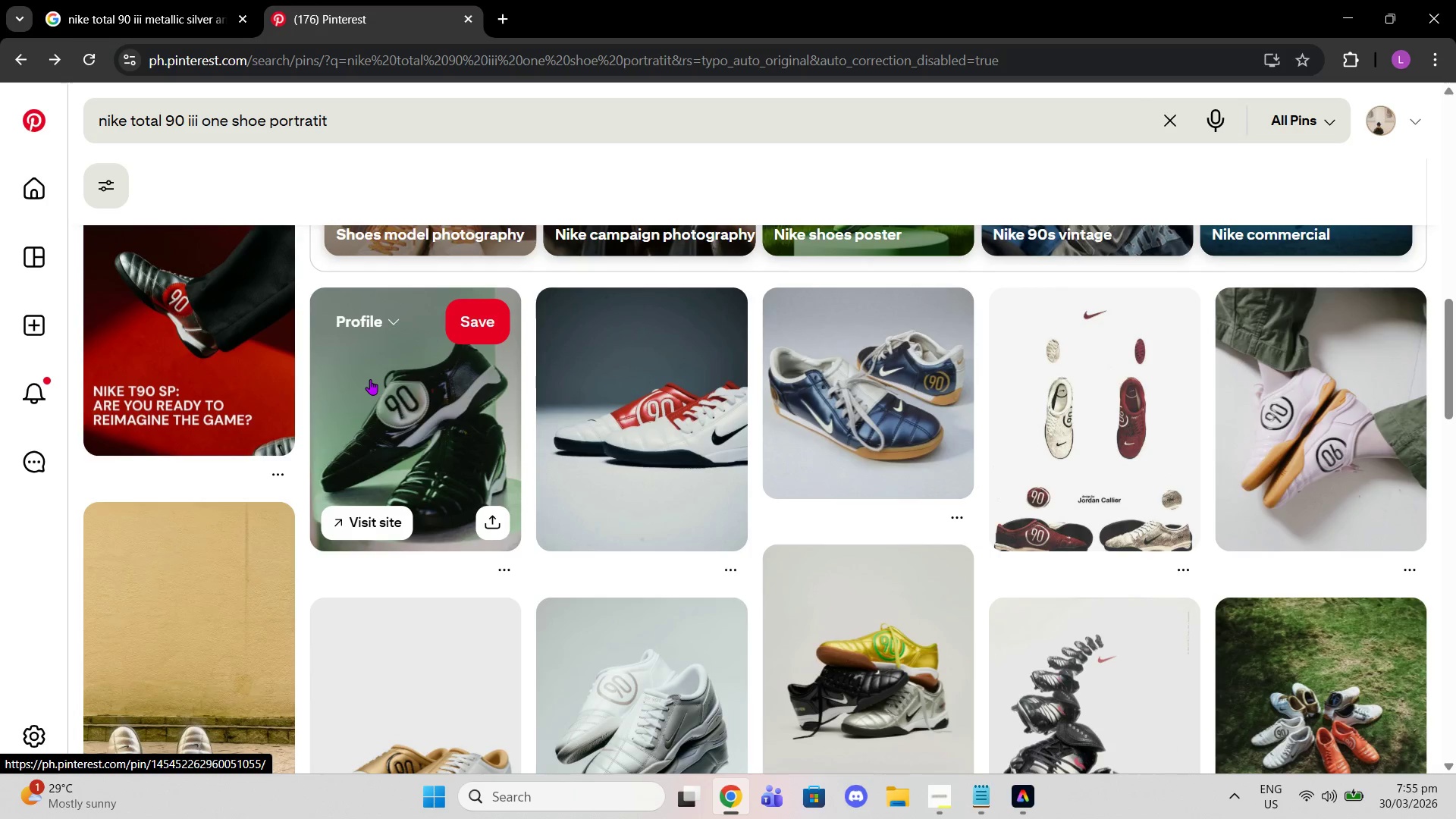 
scroll: coordinate [783, 485], scroll_direction: down, amount: 20.0
 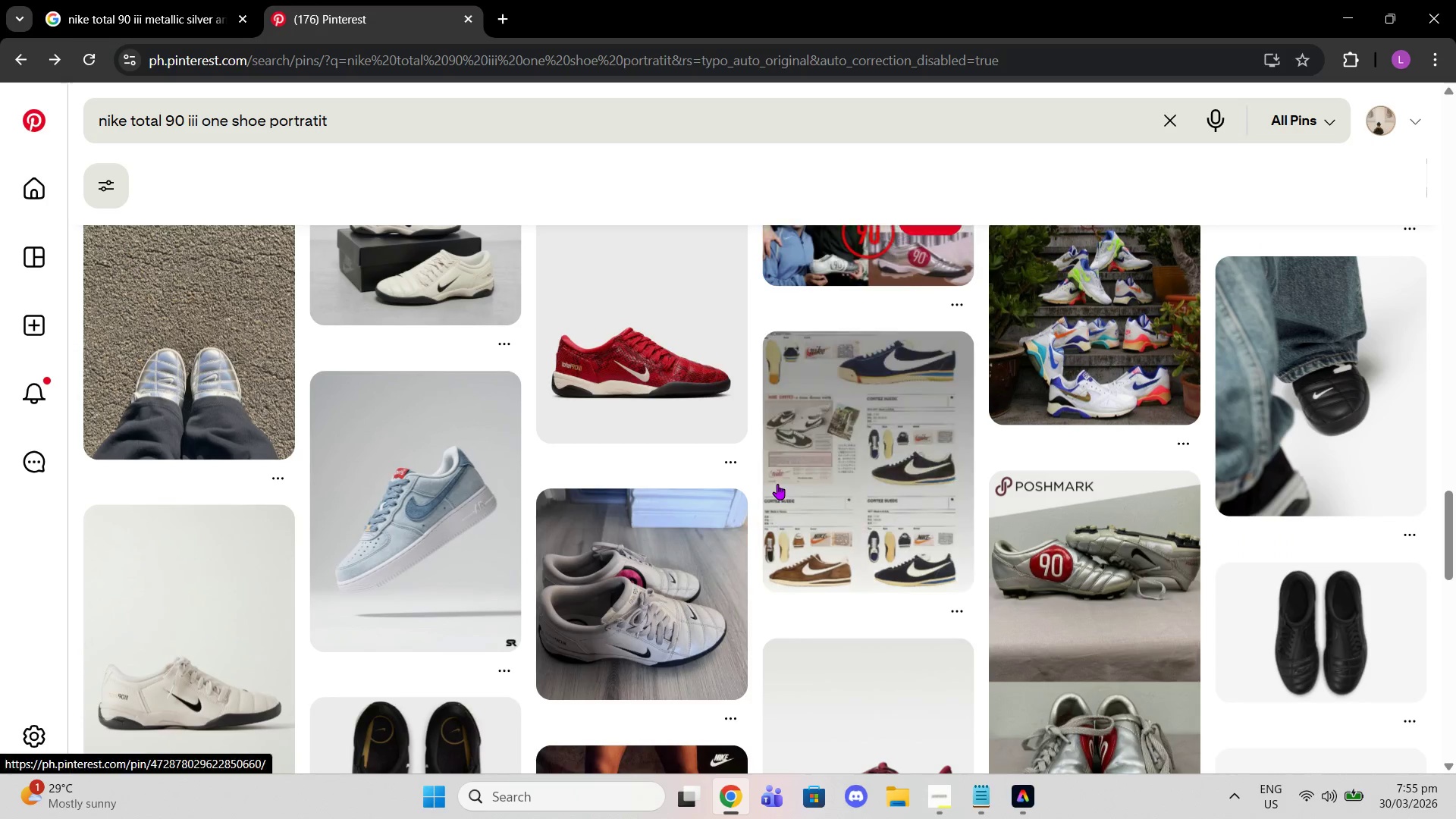 
scroll: coordinate [621, 588], scroll_direction: down, amount: 16.0
 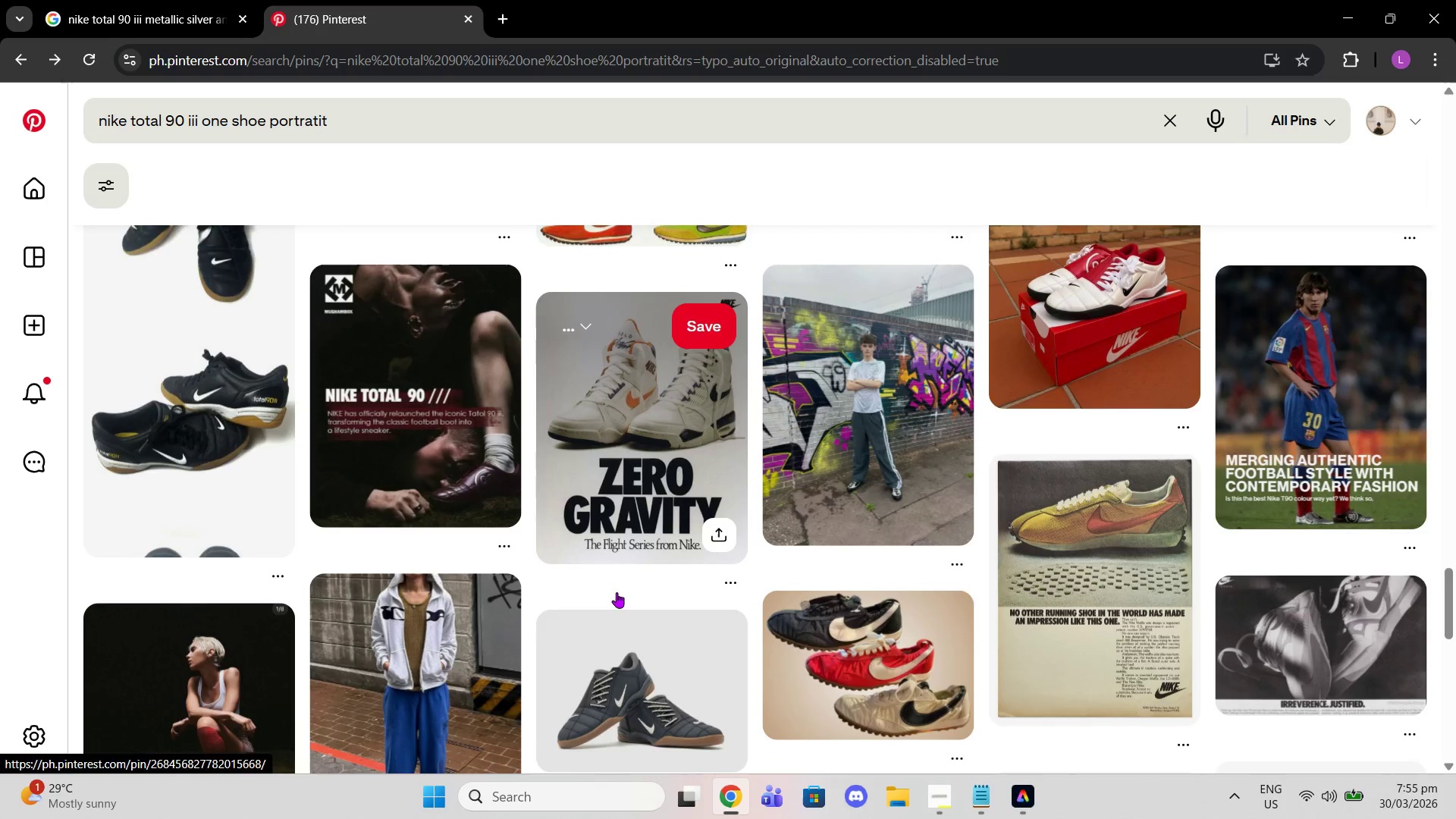 
scroll: coordinate [724, 572], scroll_direction: down, amount: 16.0
 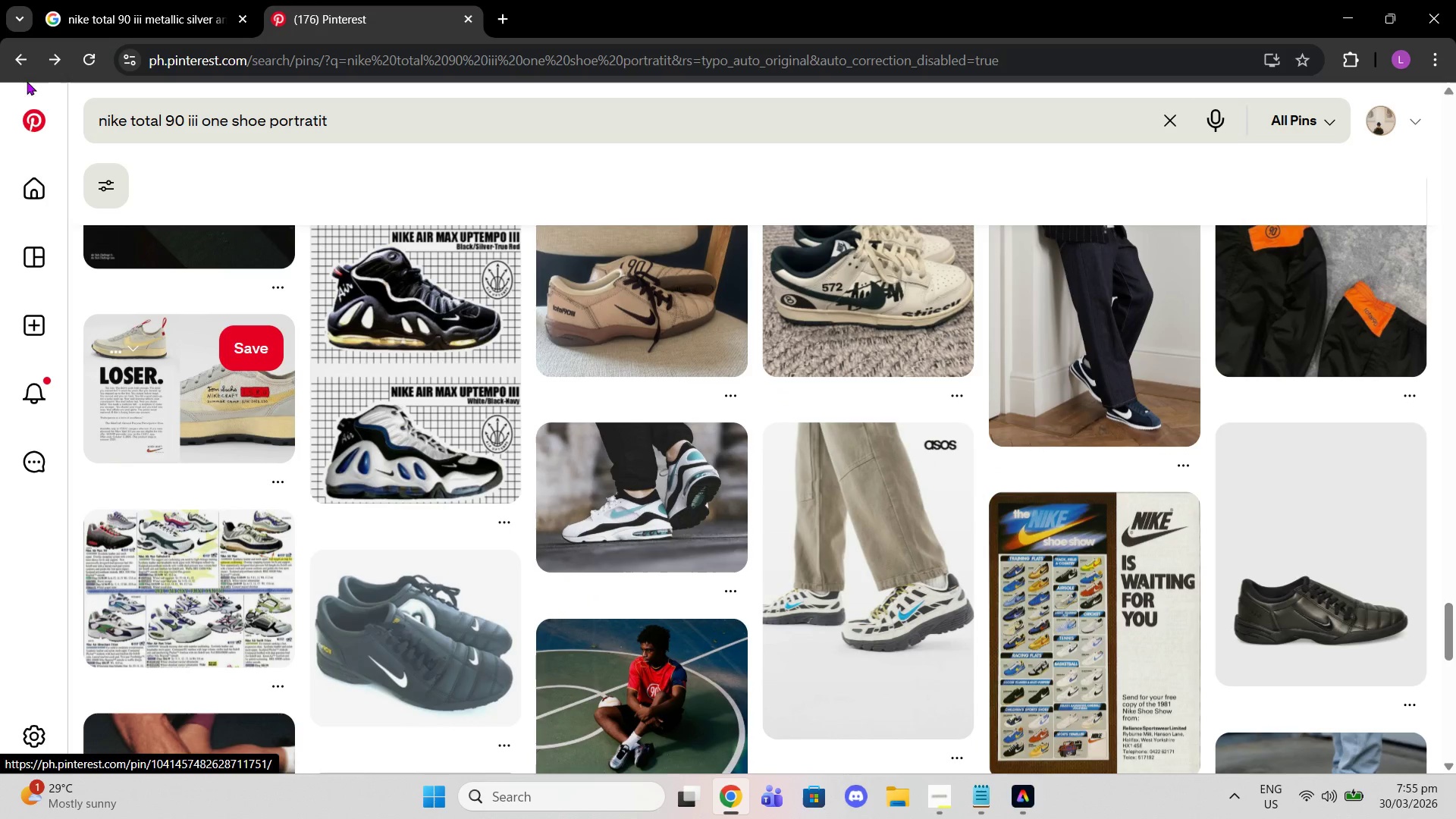 
left_click([40, 53])
 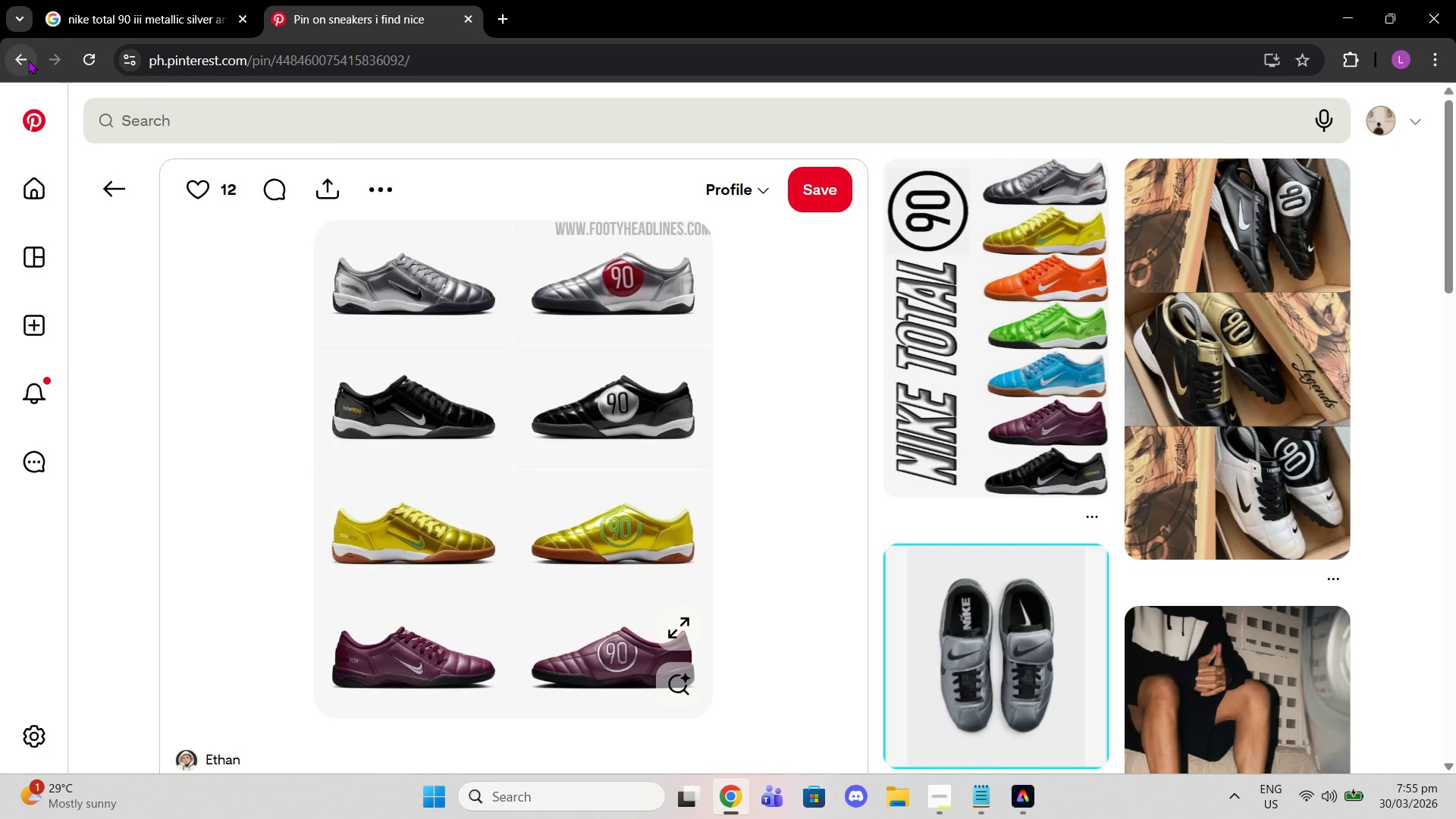 
left_click([28, 60])
 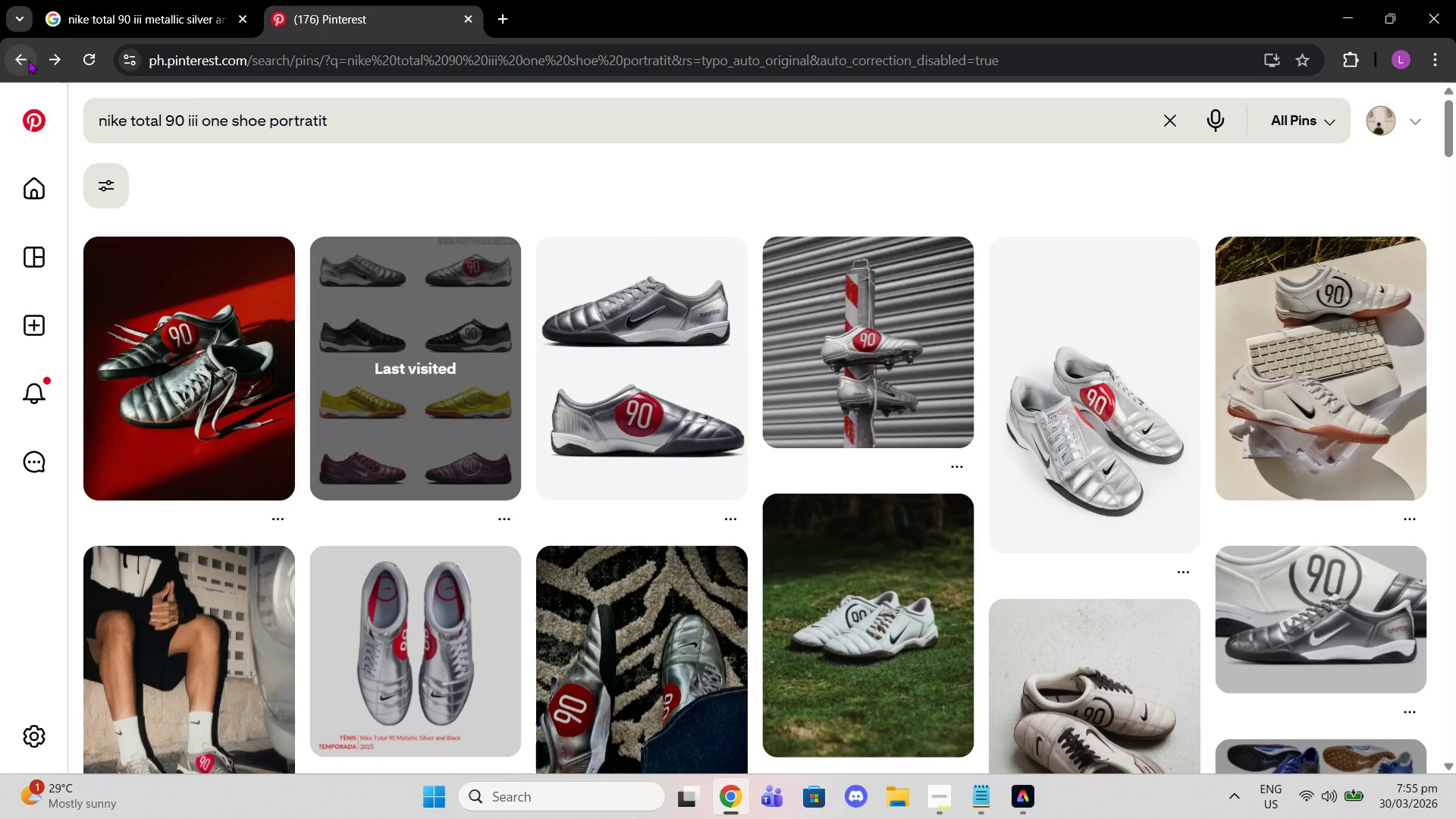 
left_click([28, 60])
 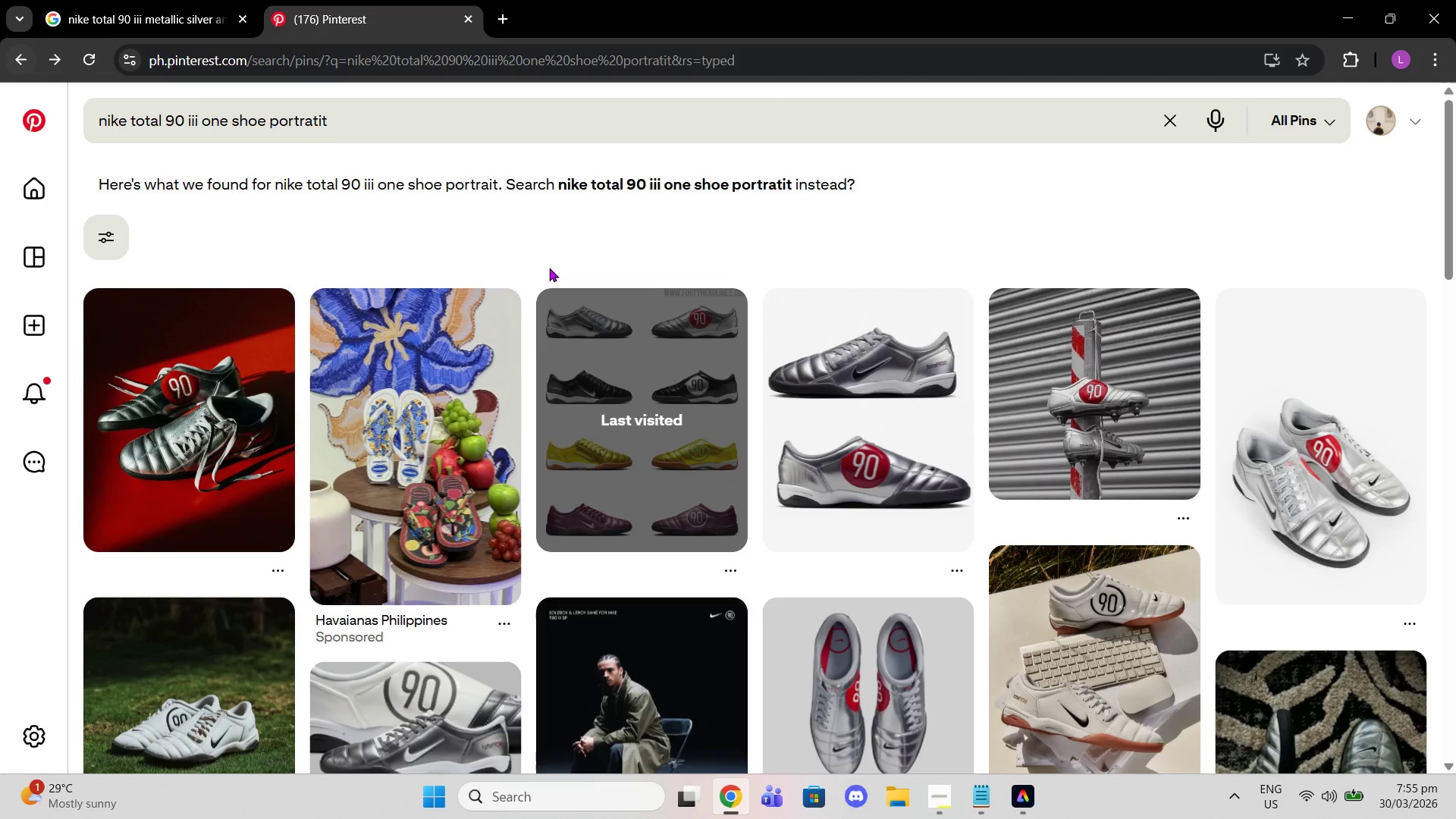 
left_click([864, 458])
 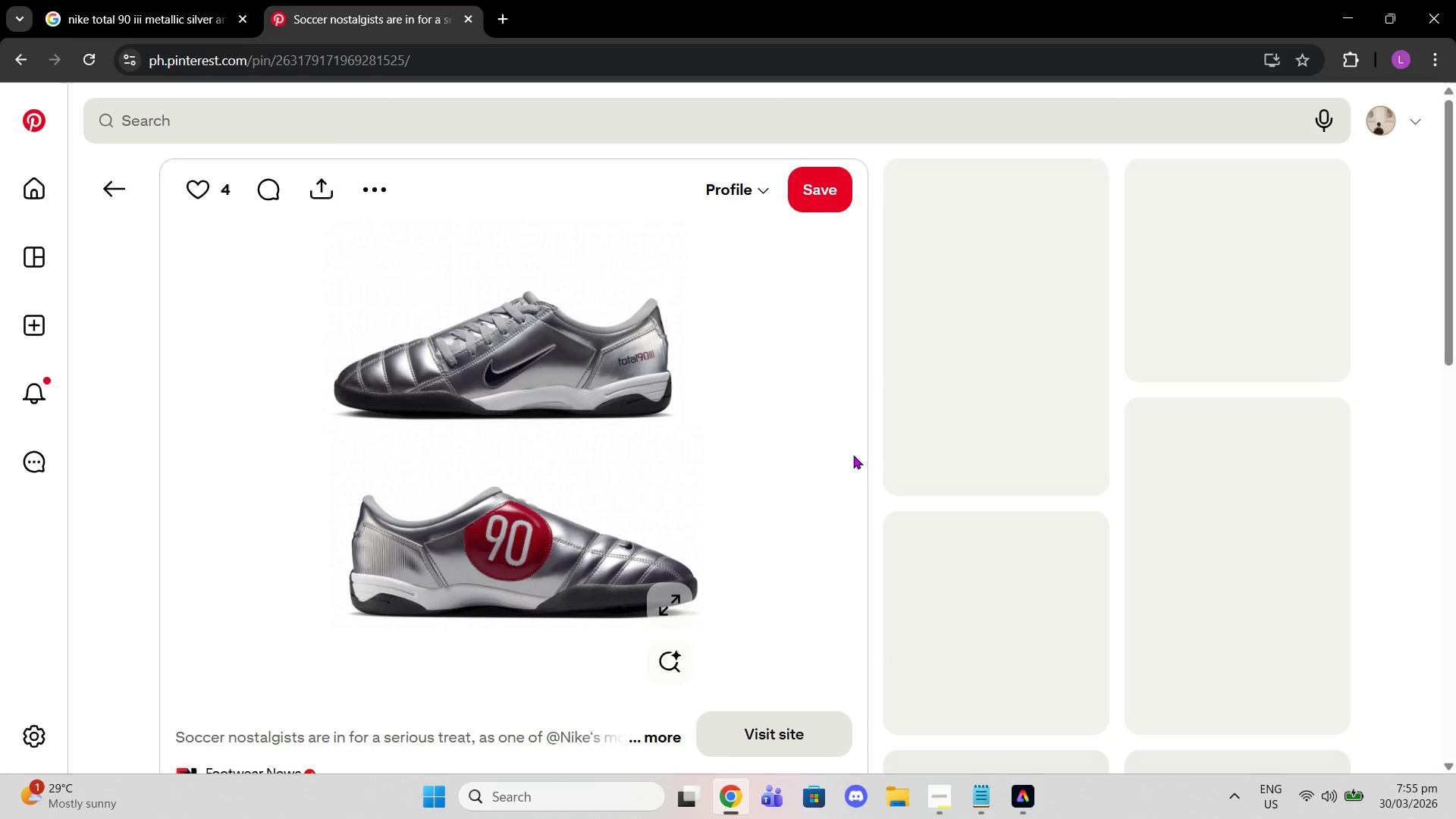 
right_click([477, 381])
 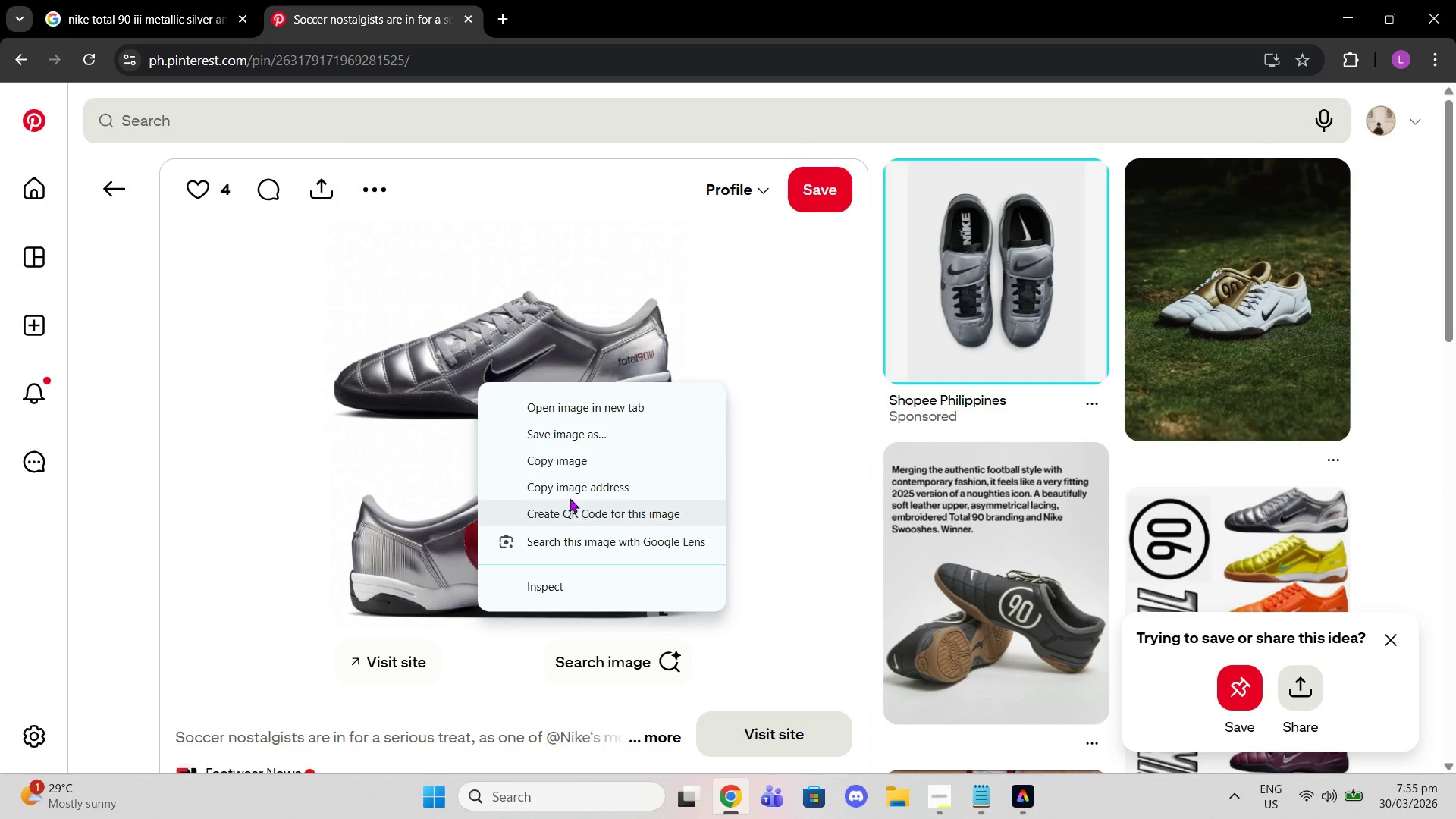 
left_click([552, 466])
 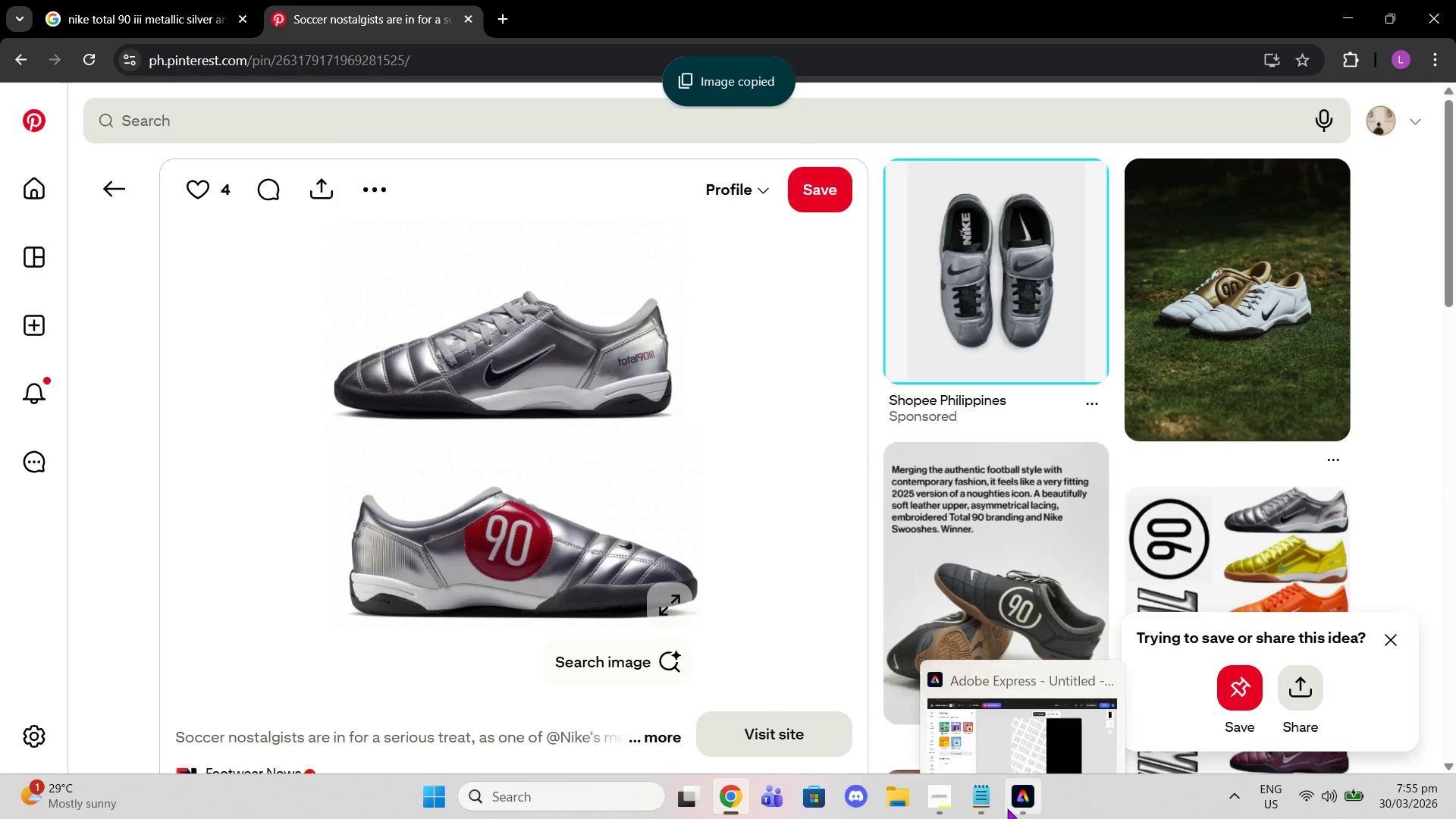 
left_click([1015, 811])
 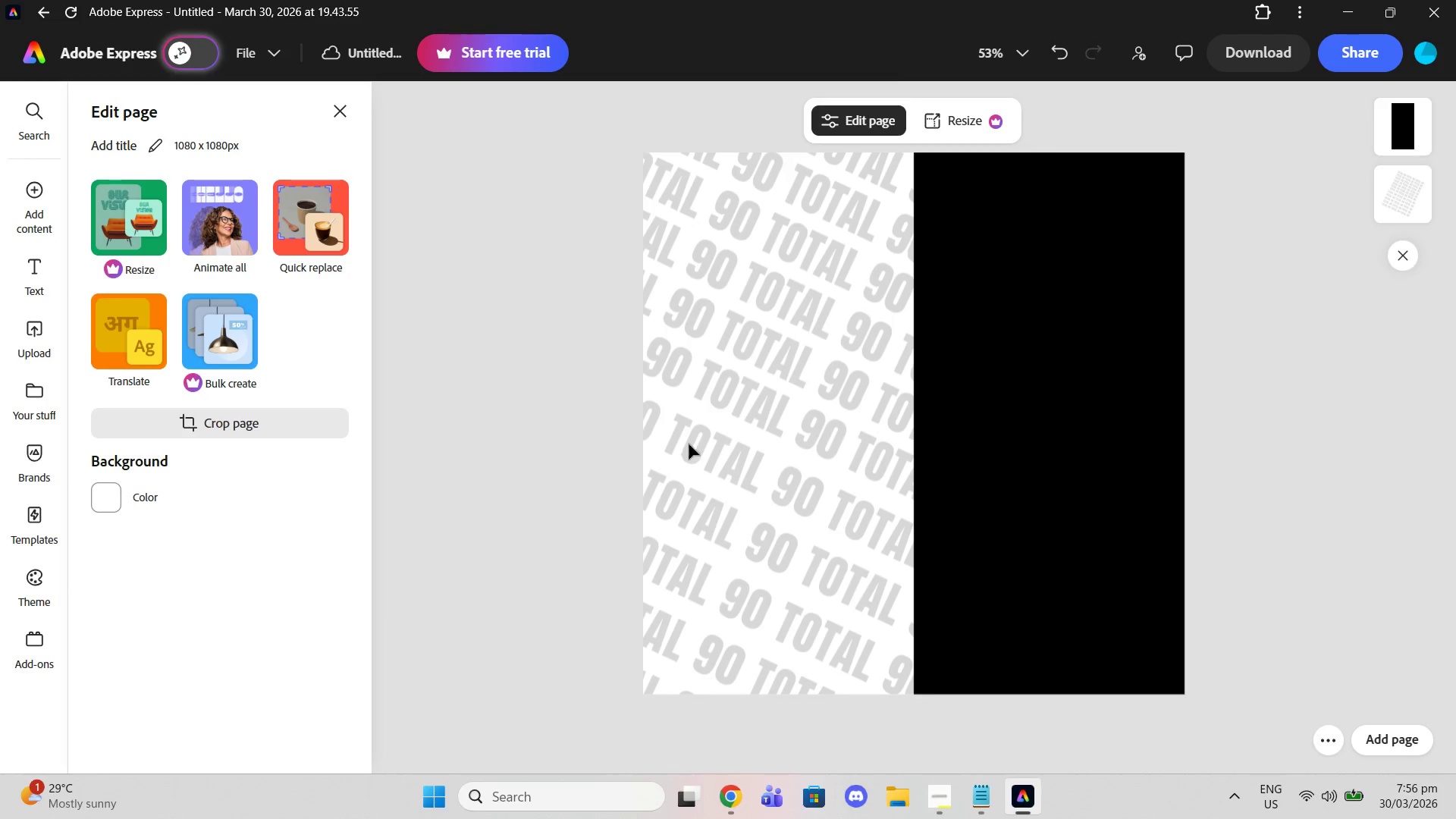 
key(Control+V)
 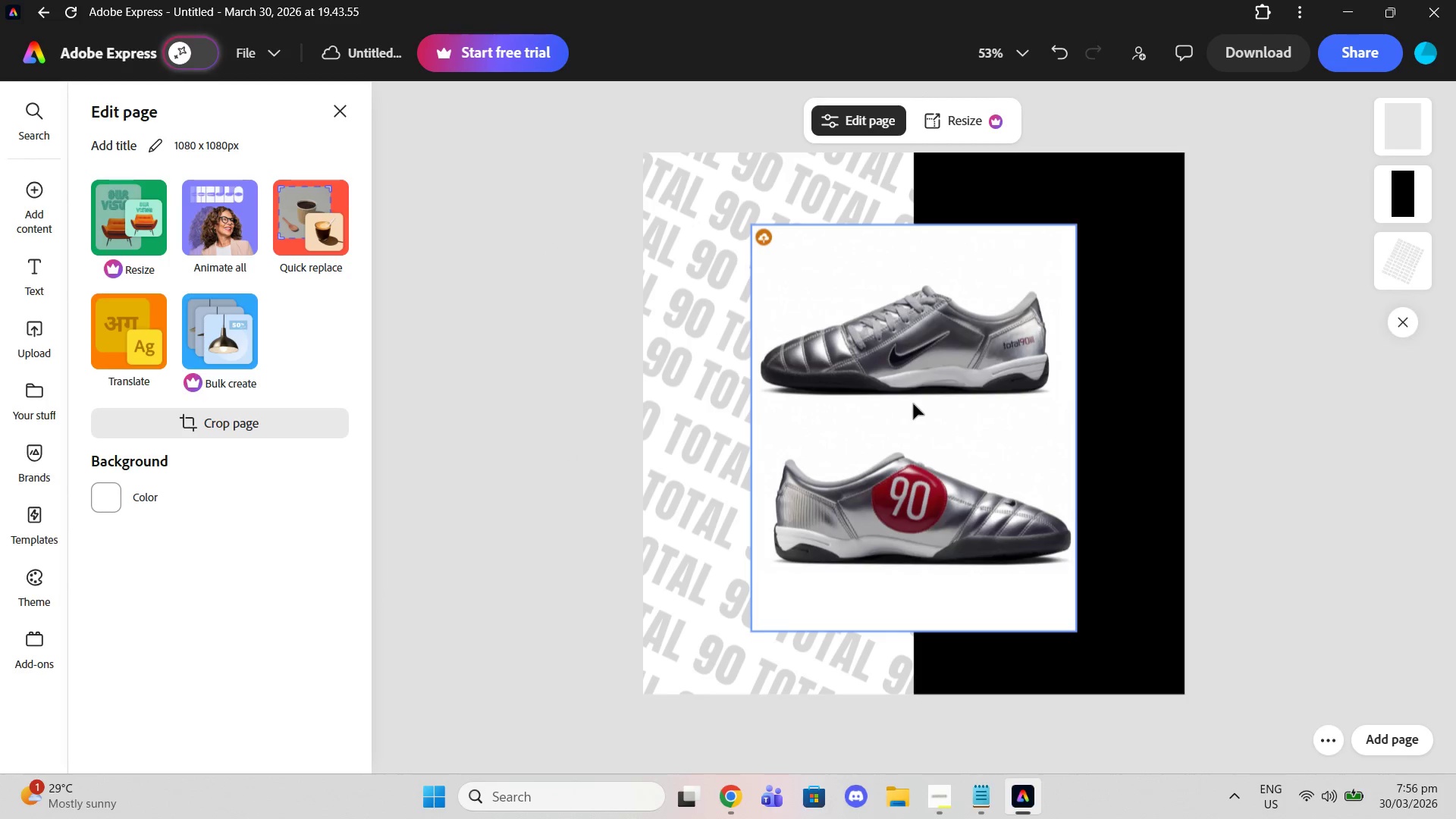 
left_click([886, 378])
 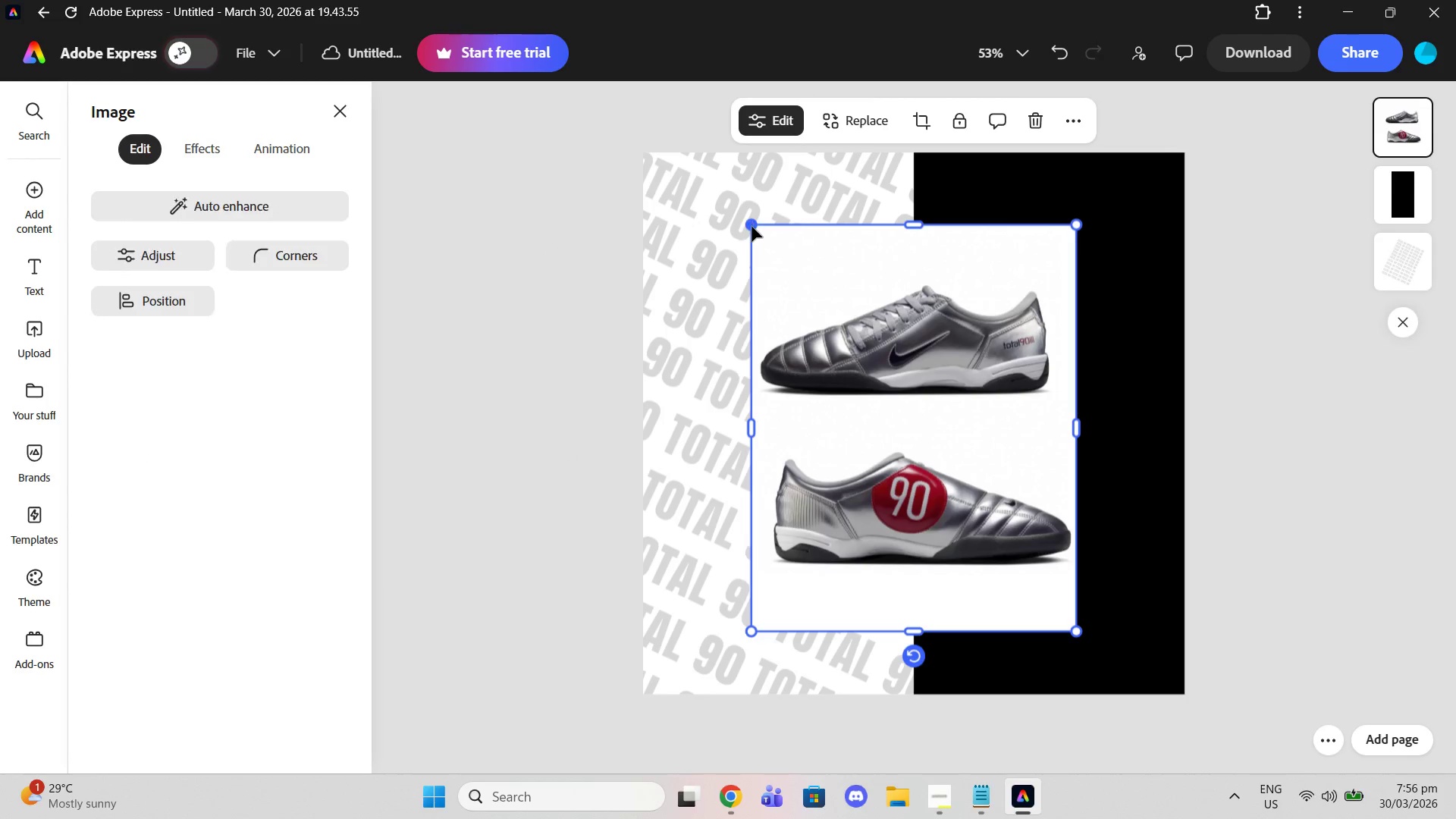 
left_click_drag(start_coordinate=[752, 226], to_coordinate=[729, 213])
 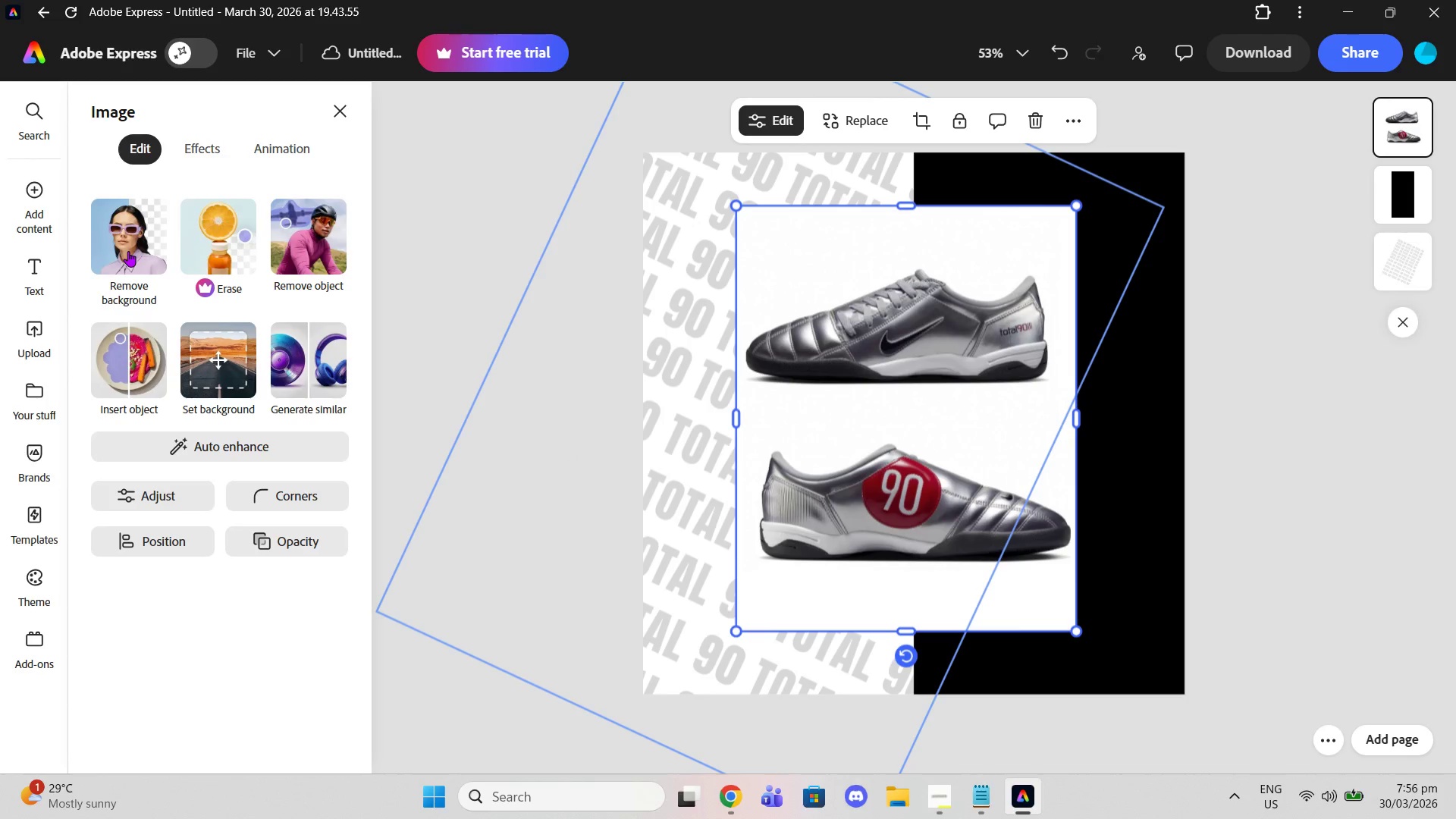 
left_click([128, 251])
 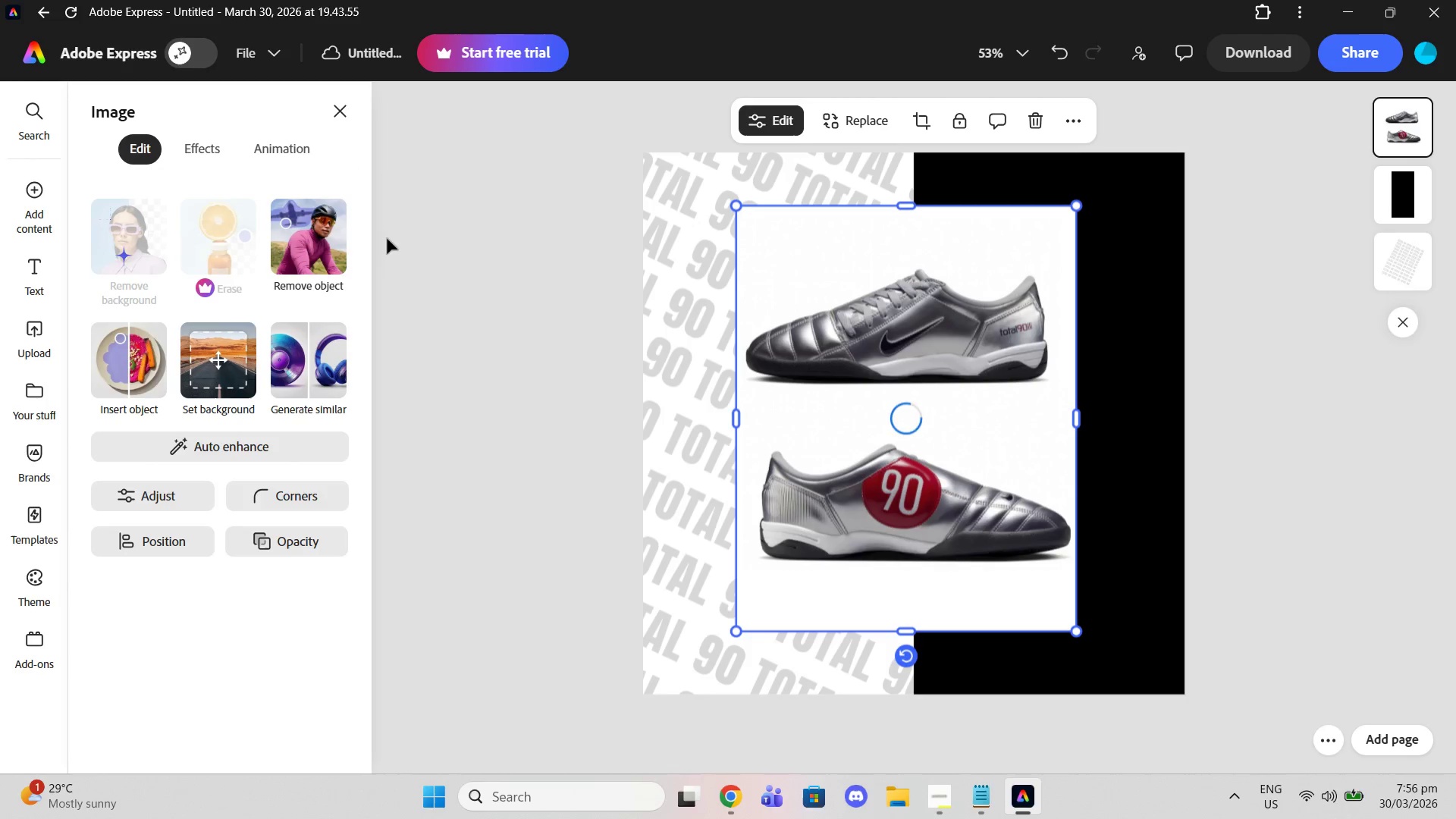 
wait(8.86)
 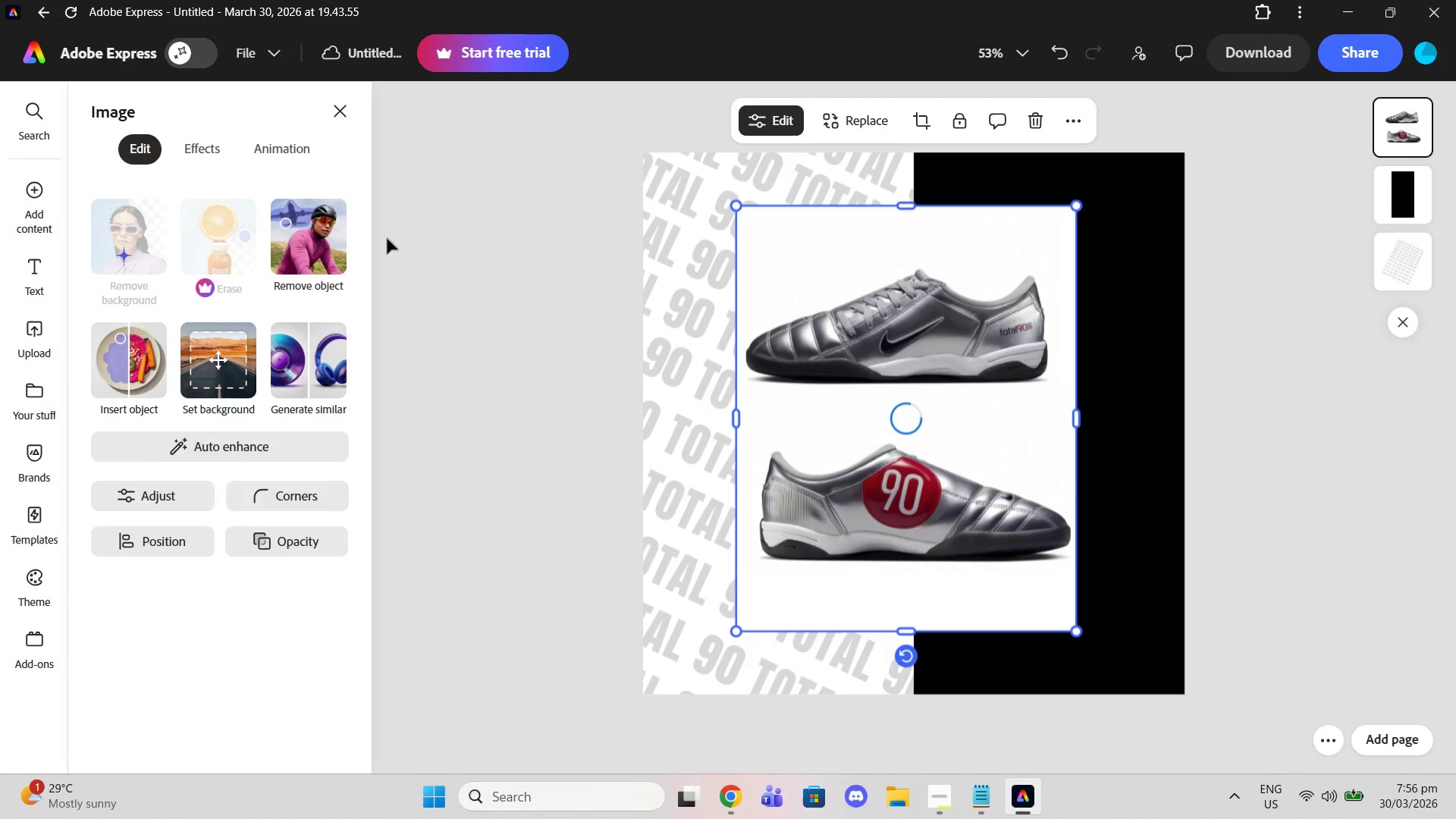 
left_click_drag(start_coordinate=[914, 269], to_coordinate=[940, 438])
 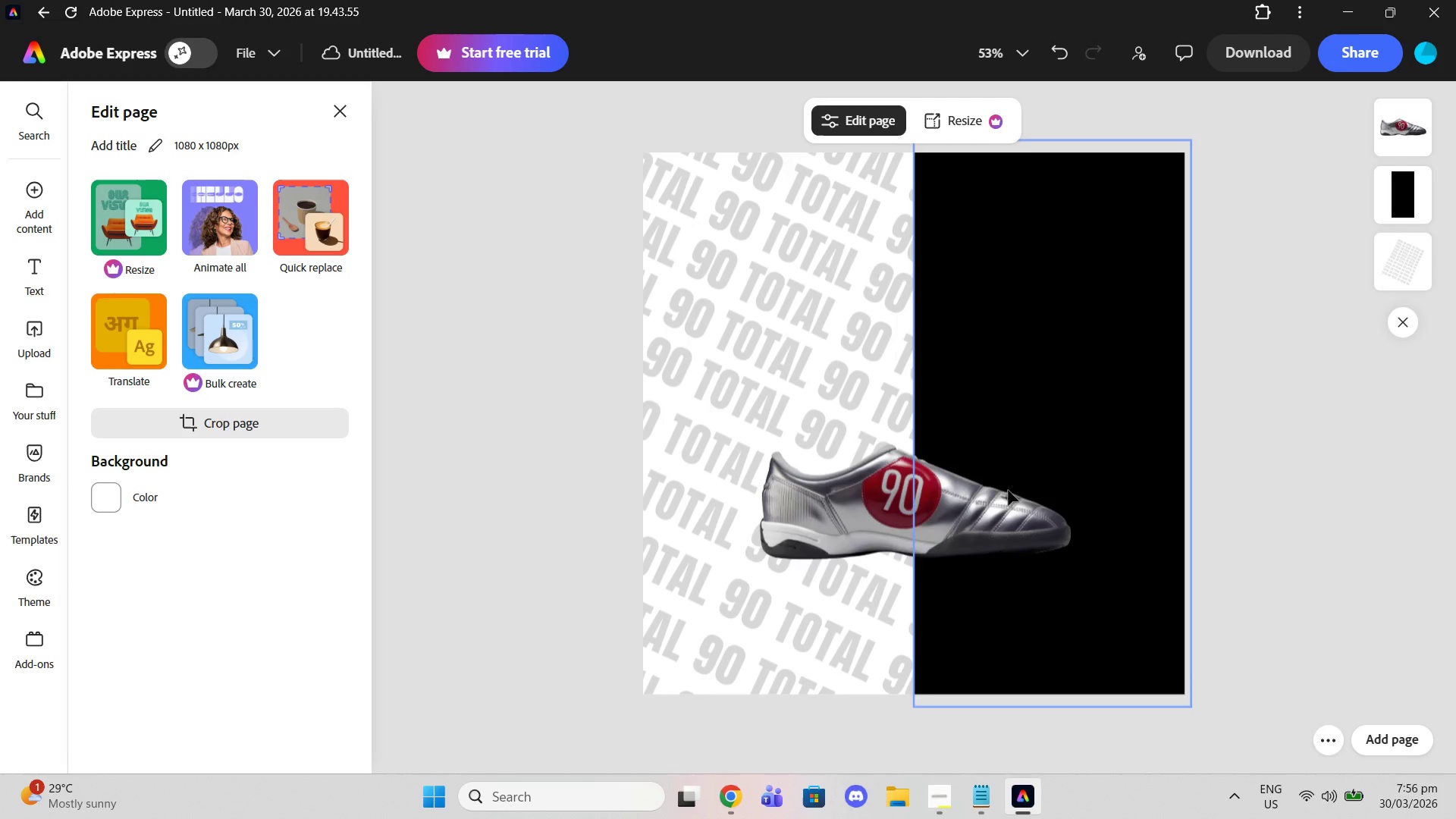 
left_click_drag(start_coordinate=[964, 504], to_coordinate=[969, 416])
 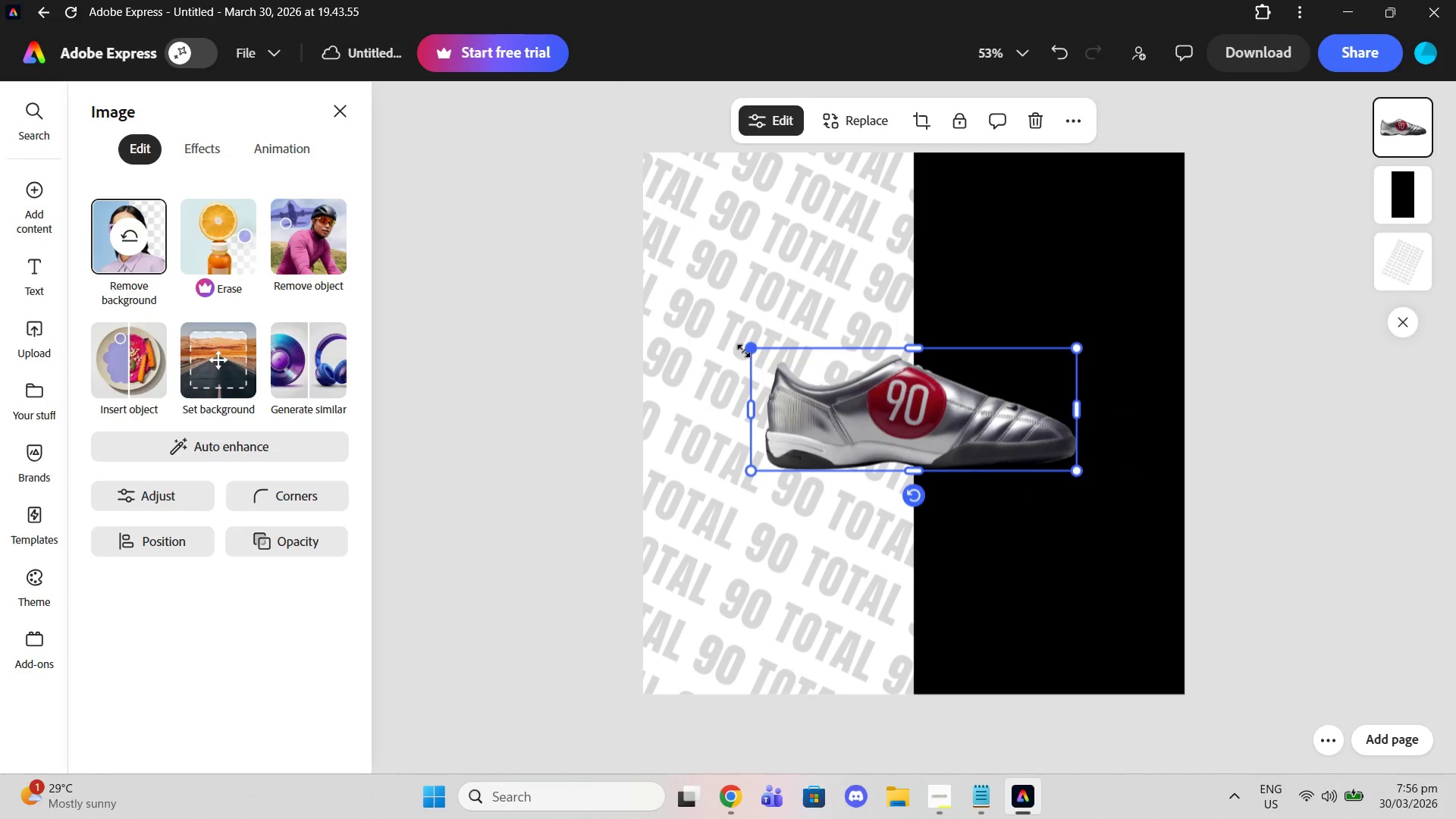 
left_click_drag(start_coordinate=[748, 350], to_coordinate=[654, 287])
 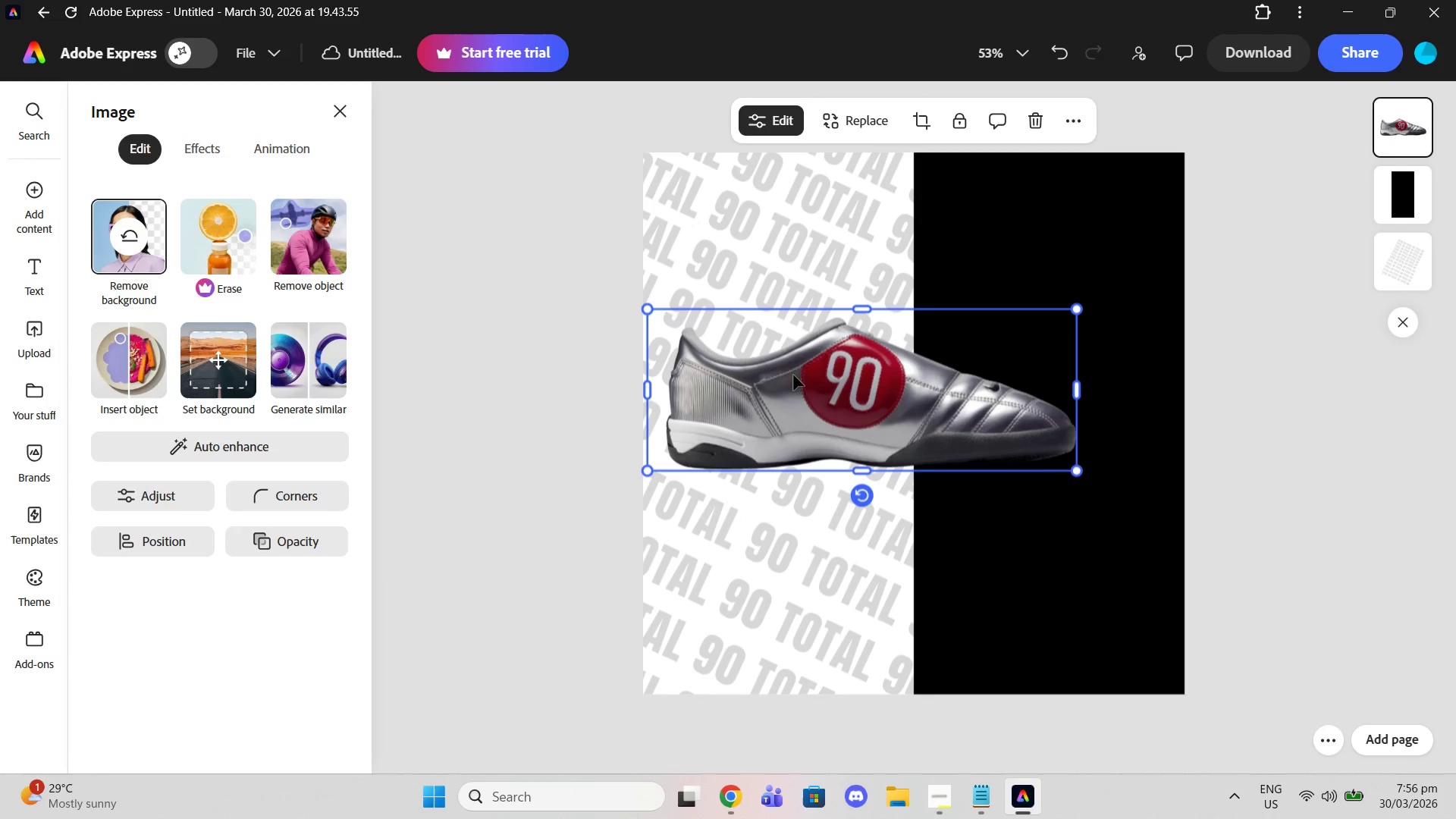 
left_click_drag(start_coordinate=[793, 375], to_coordinate=[842, 393])
 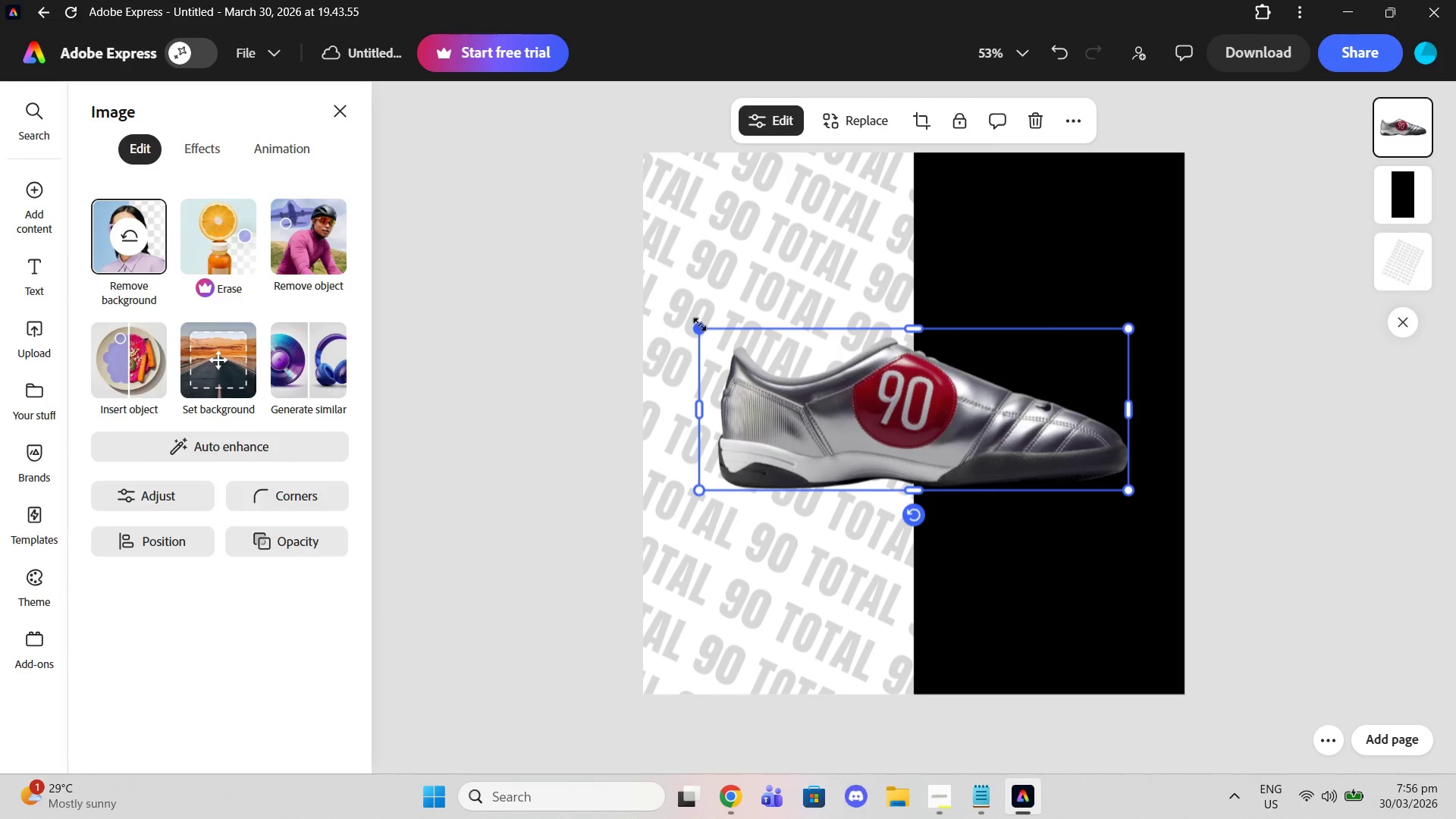 
left_click_drag(start_coordinate=[699, 324], to_coordinate=[736, 353])
 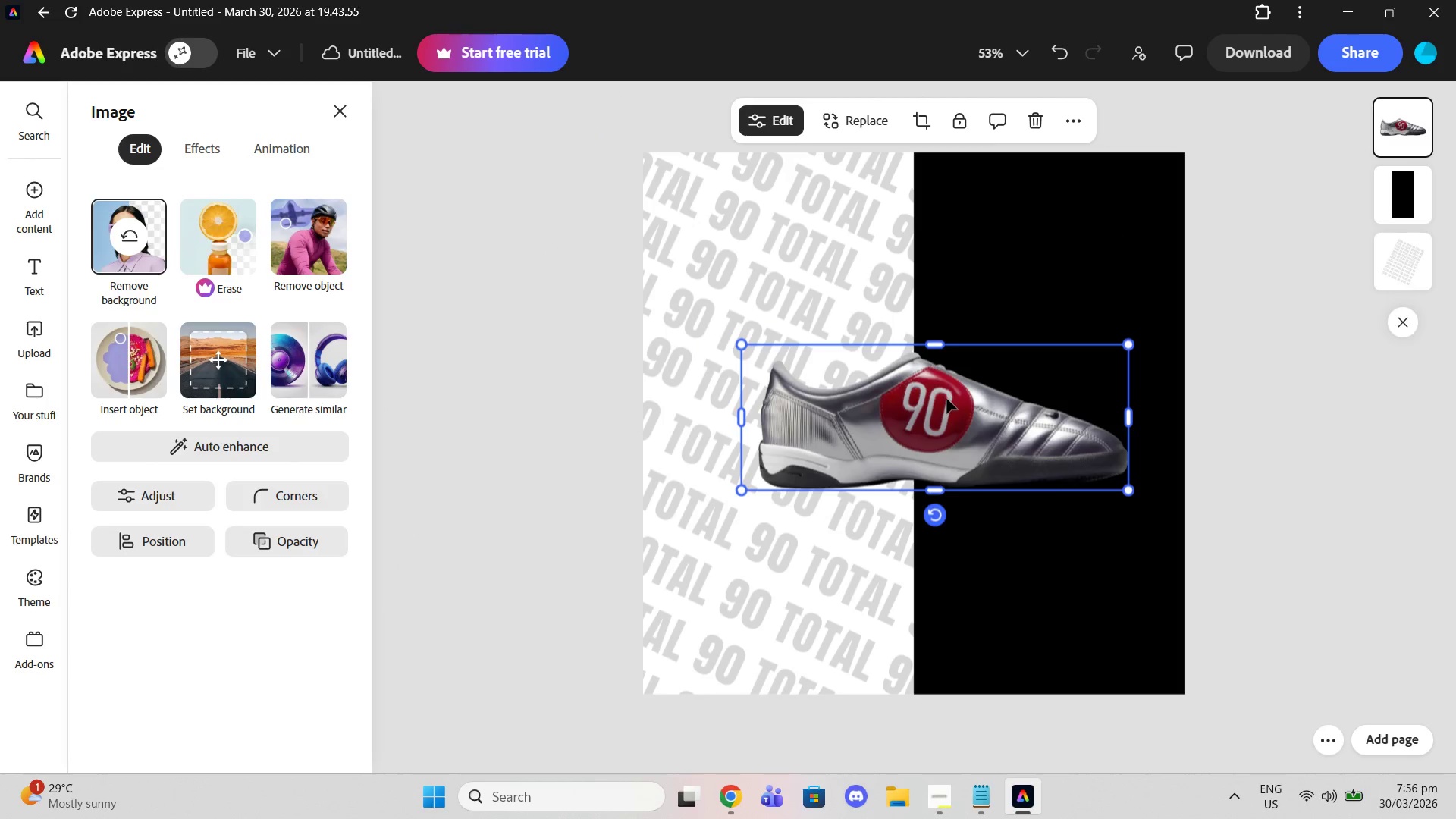 
left_click_drag(start_coordinate=[947, 397], to_coordinate=[924, 387])
 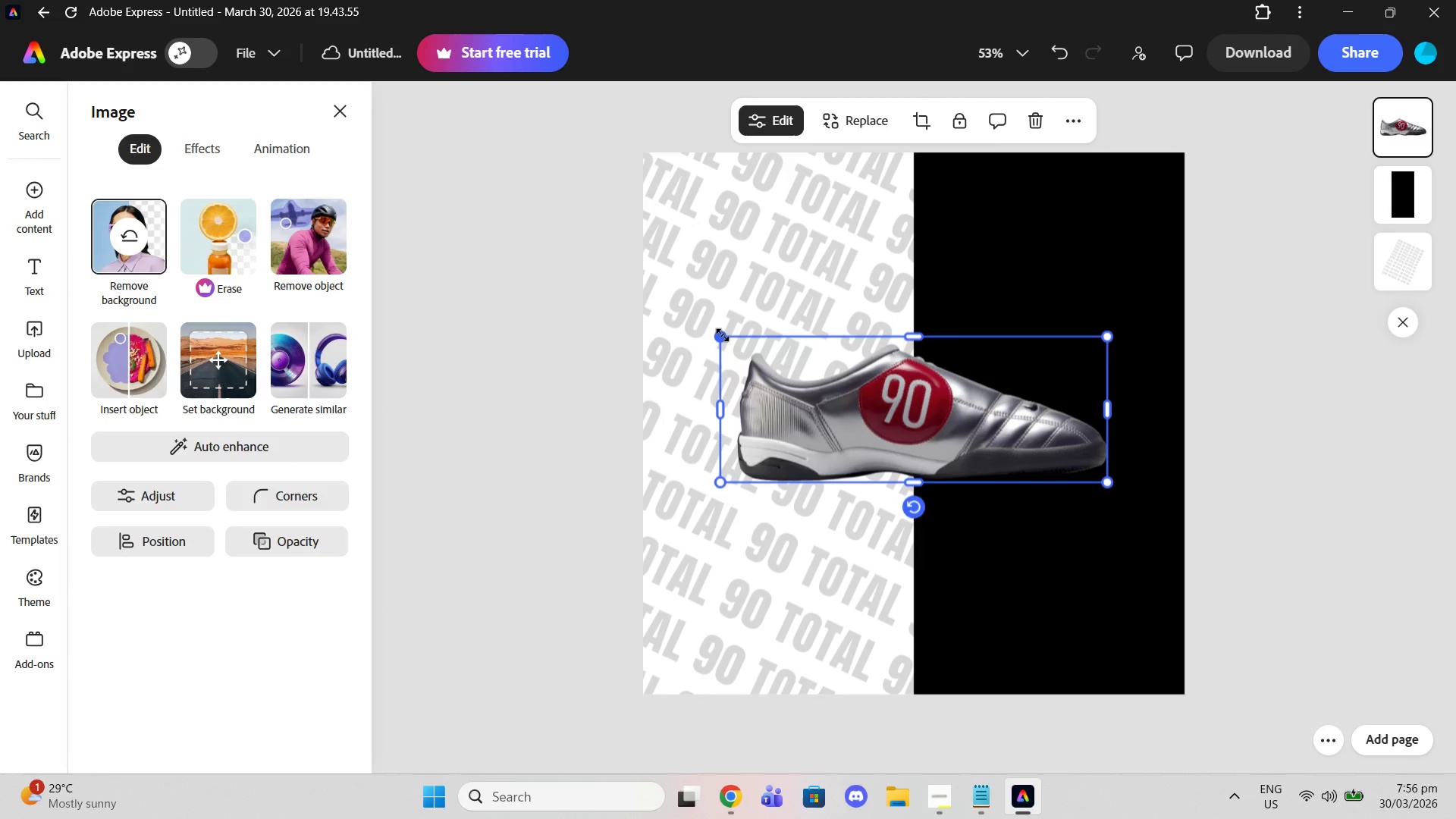 
left_click_drag(start_coordinate=[722, 334], to_coordinate=[708, 328])
 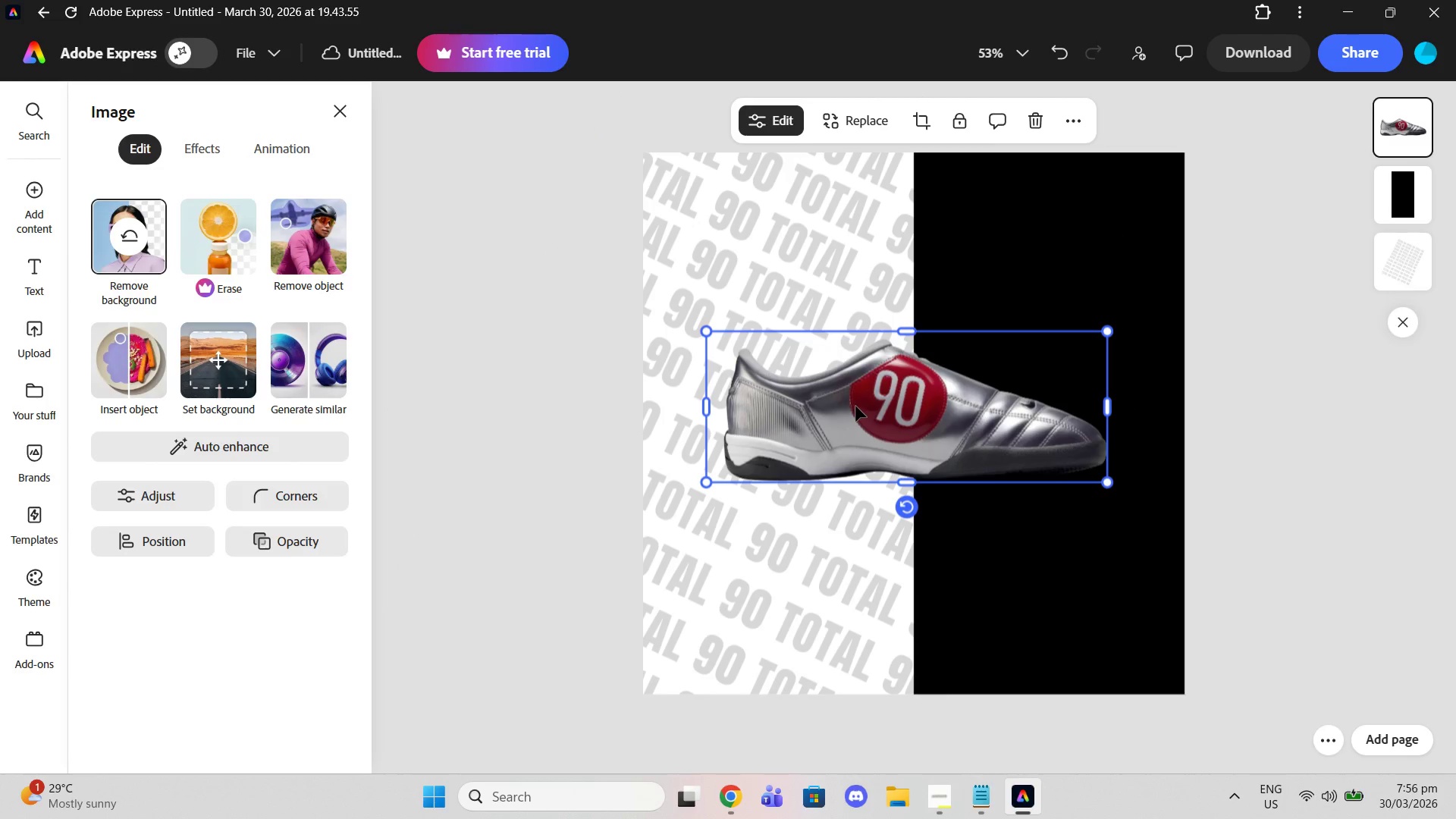 
left_click_drag(start_coordinate=[855, 406], to_coordinate=[862, 406])
 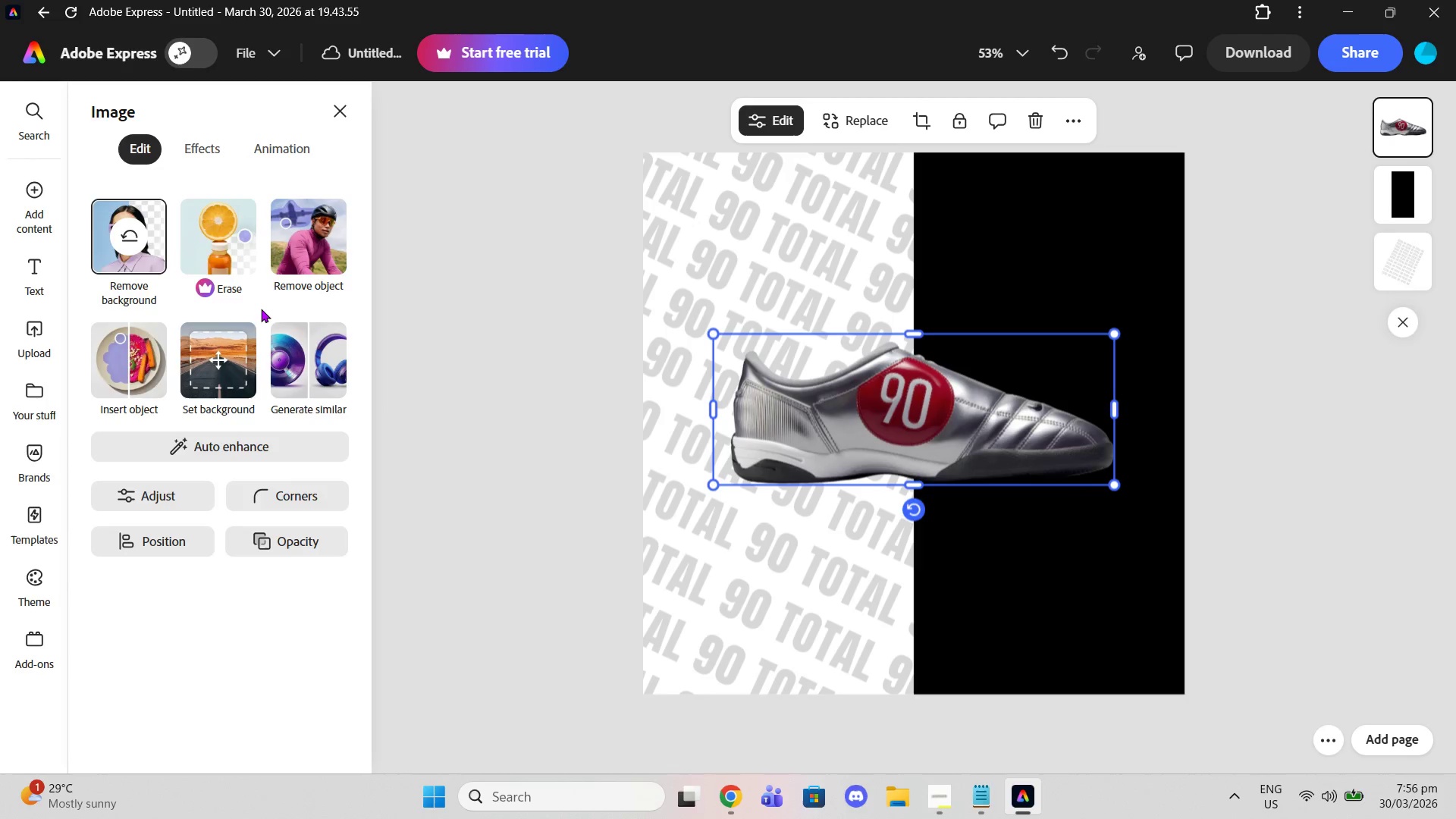 
left_click([204, 160])
 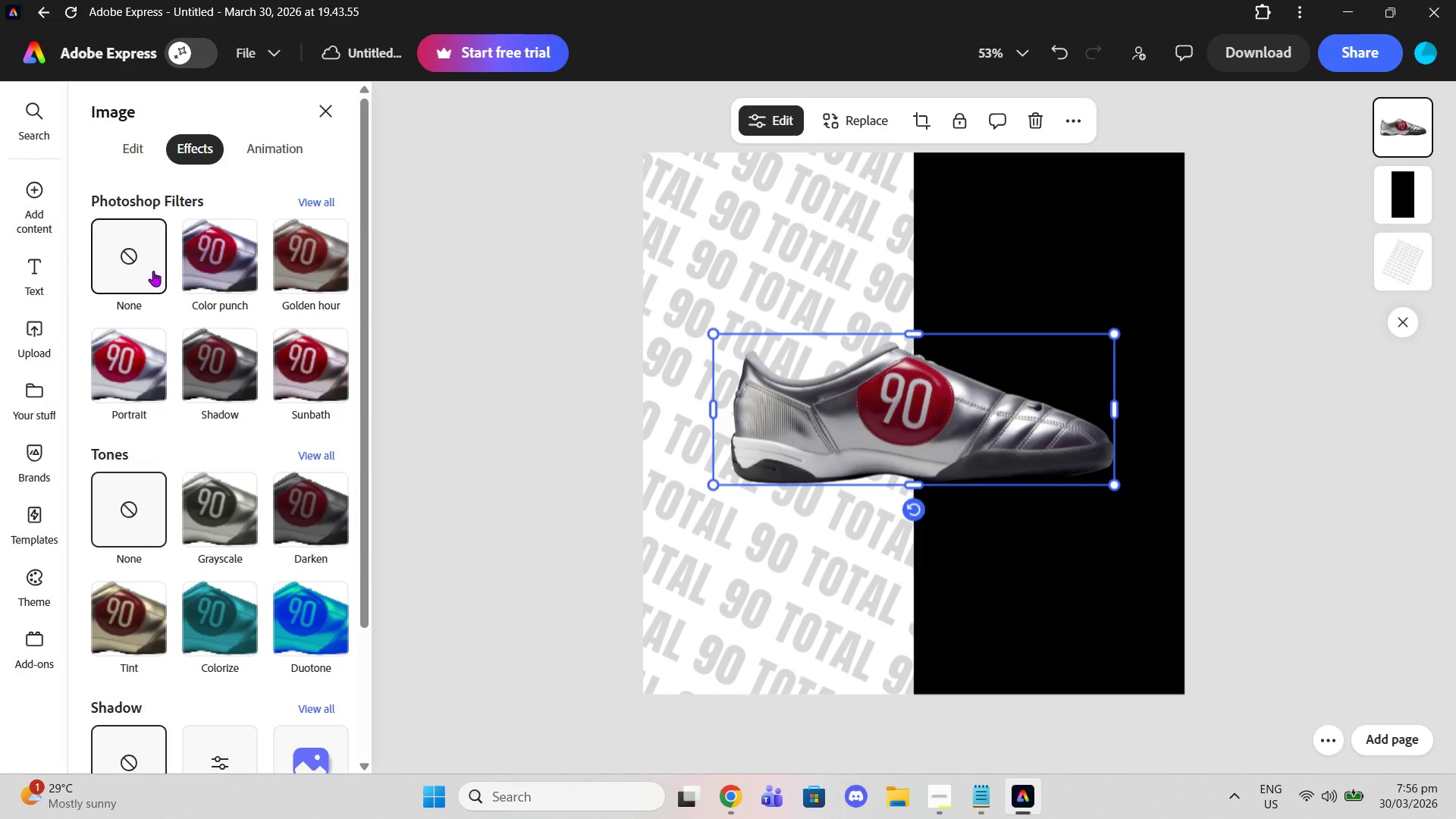 
scroll: coordinate [187, 325], scroll_direction: down, amount: 3.0
 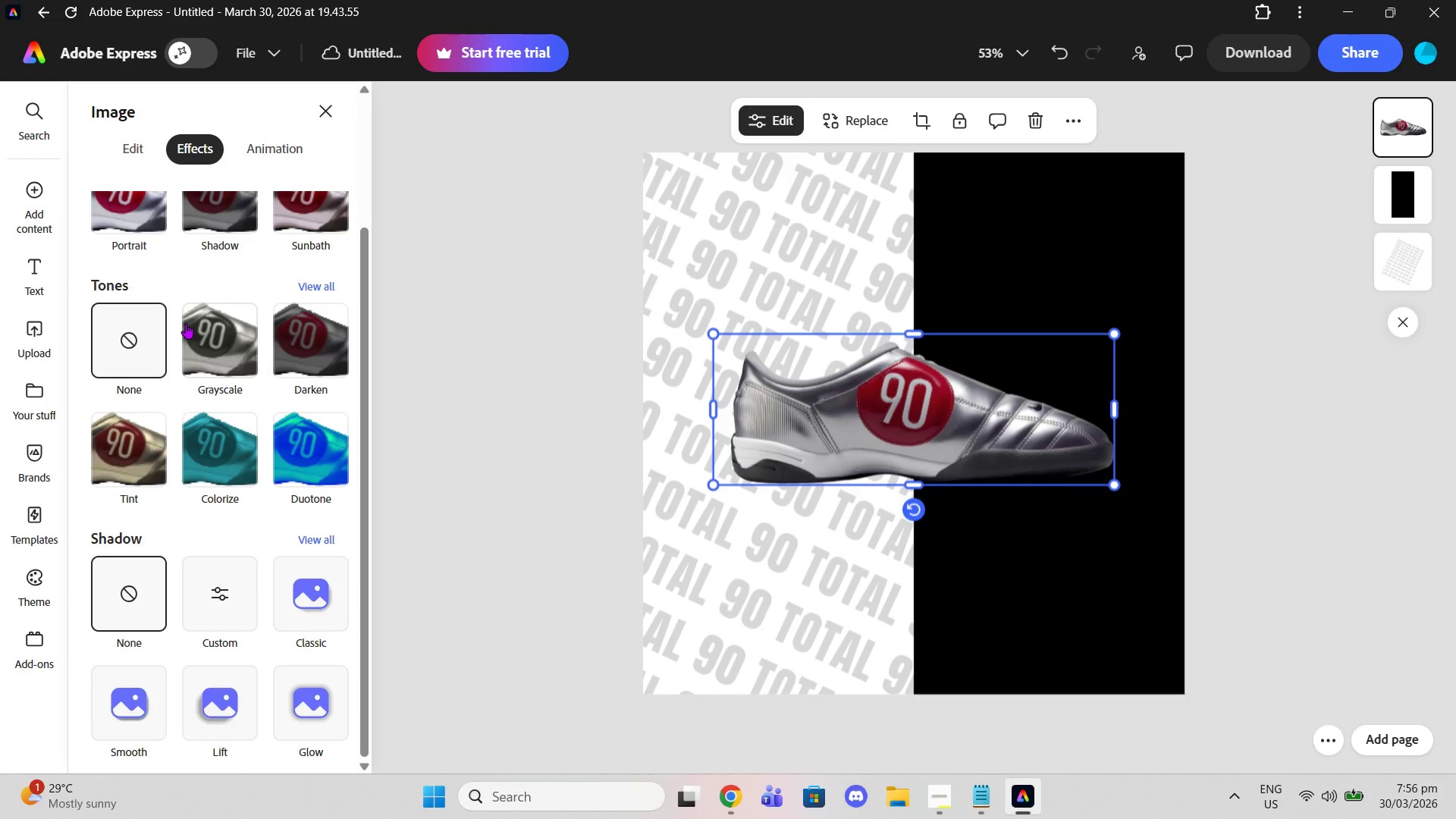 
scroll: coordinate [186, 323], scroll_direction: up, amount: 3.0
 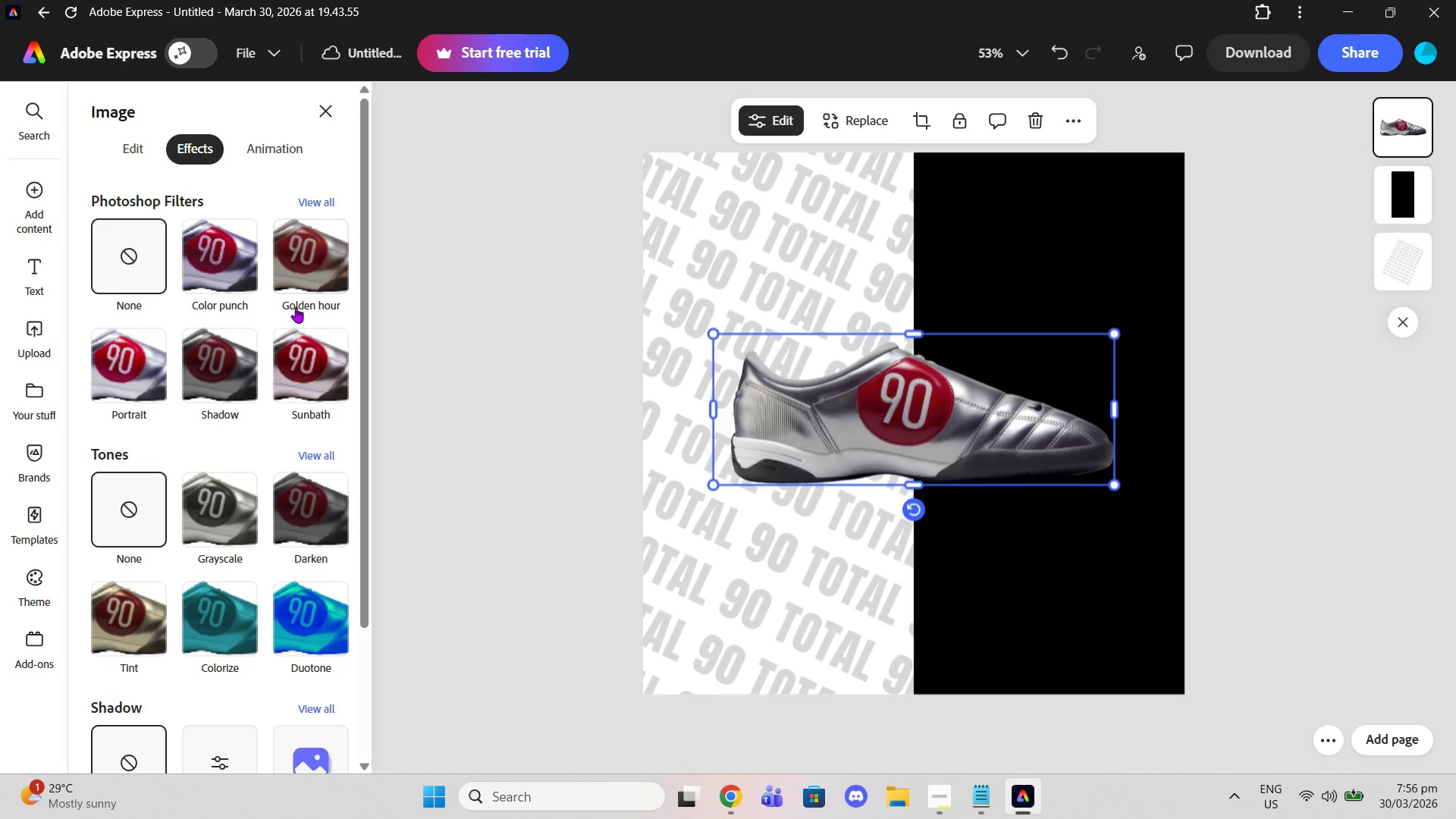 
left_click([224, 268])
 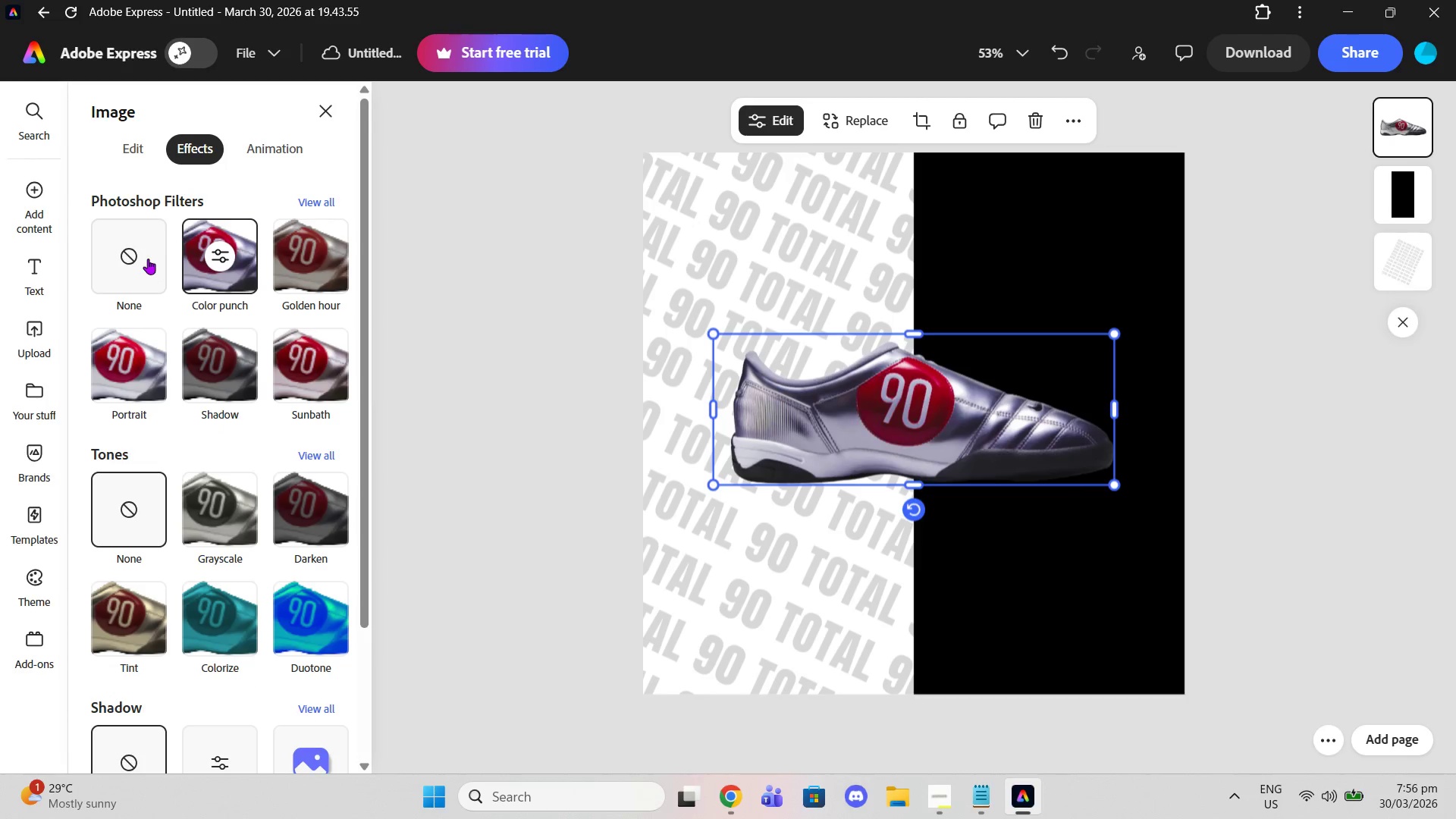 
left_click([148, 259])
 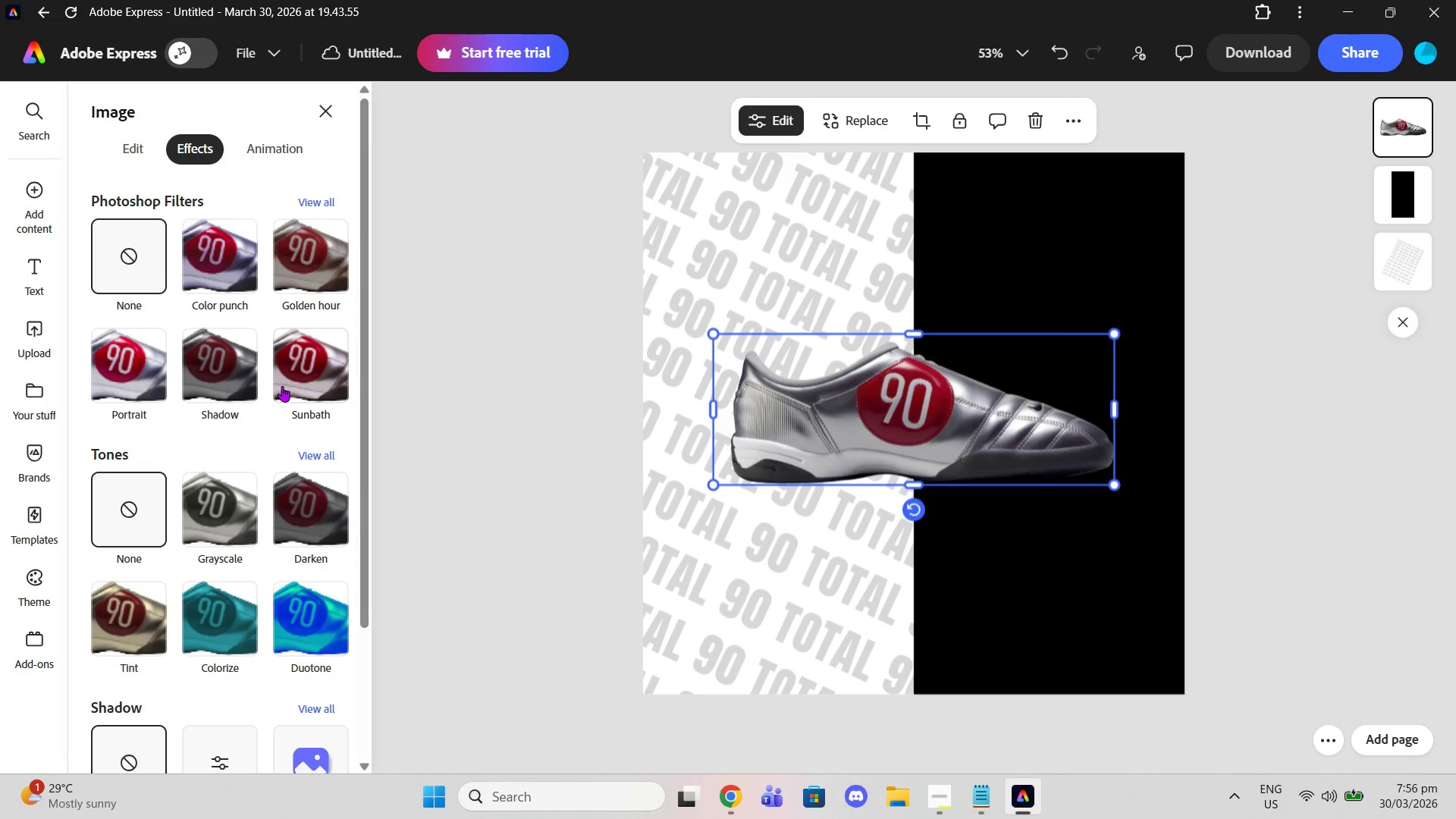 
scroll: coordinate [278, 386], scroll_direction: down, amount: 2.0
 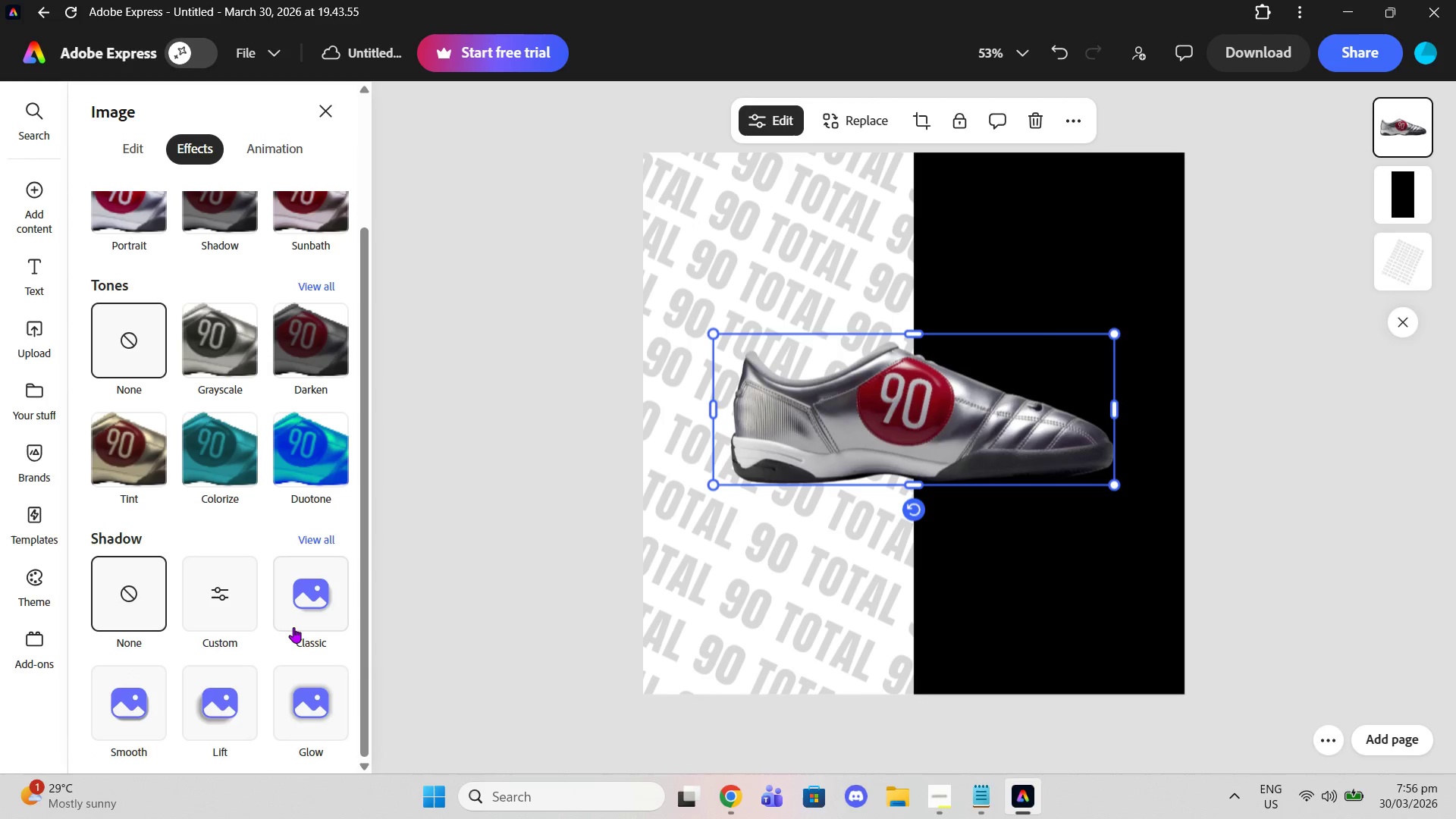 
left_click([294, 627])
 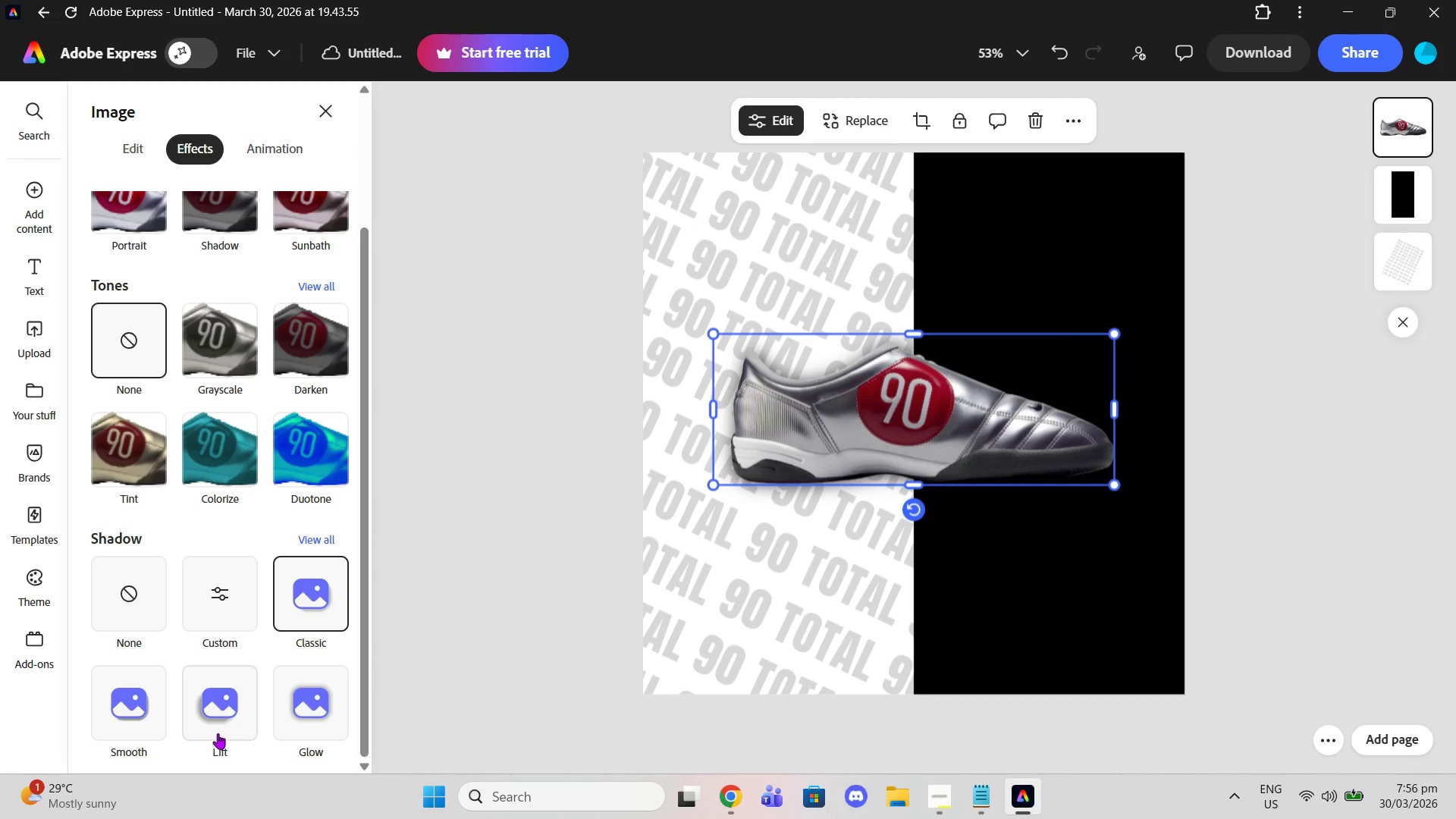 
left_click([218, 733])
 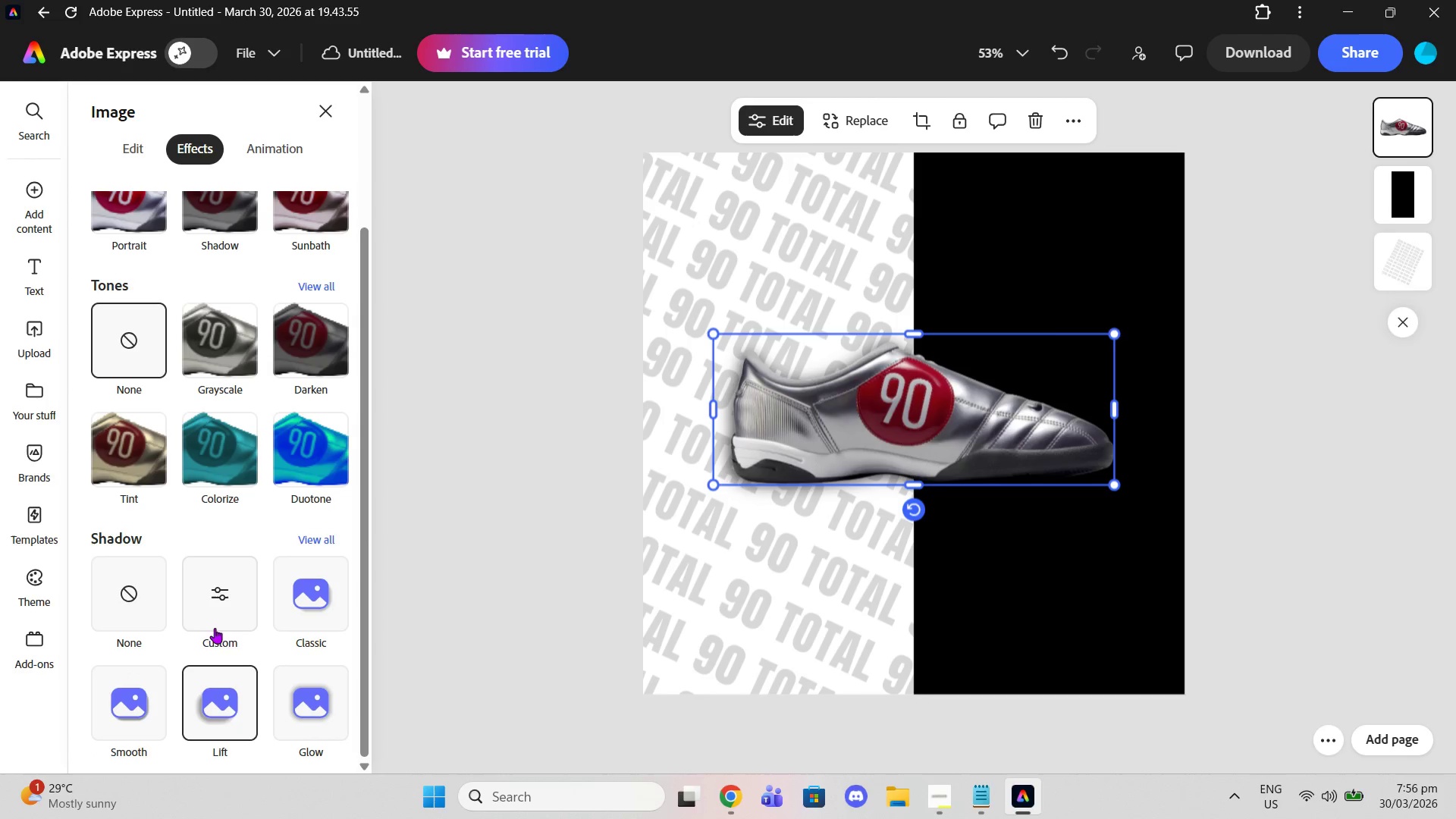 
scroll: coordinate [216, 626], scroll_direction: down, amount: 2.0
 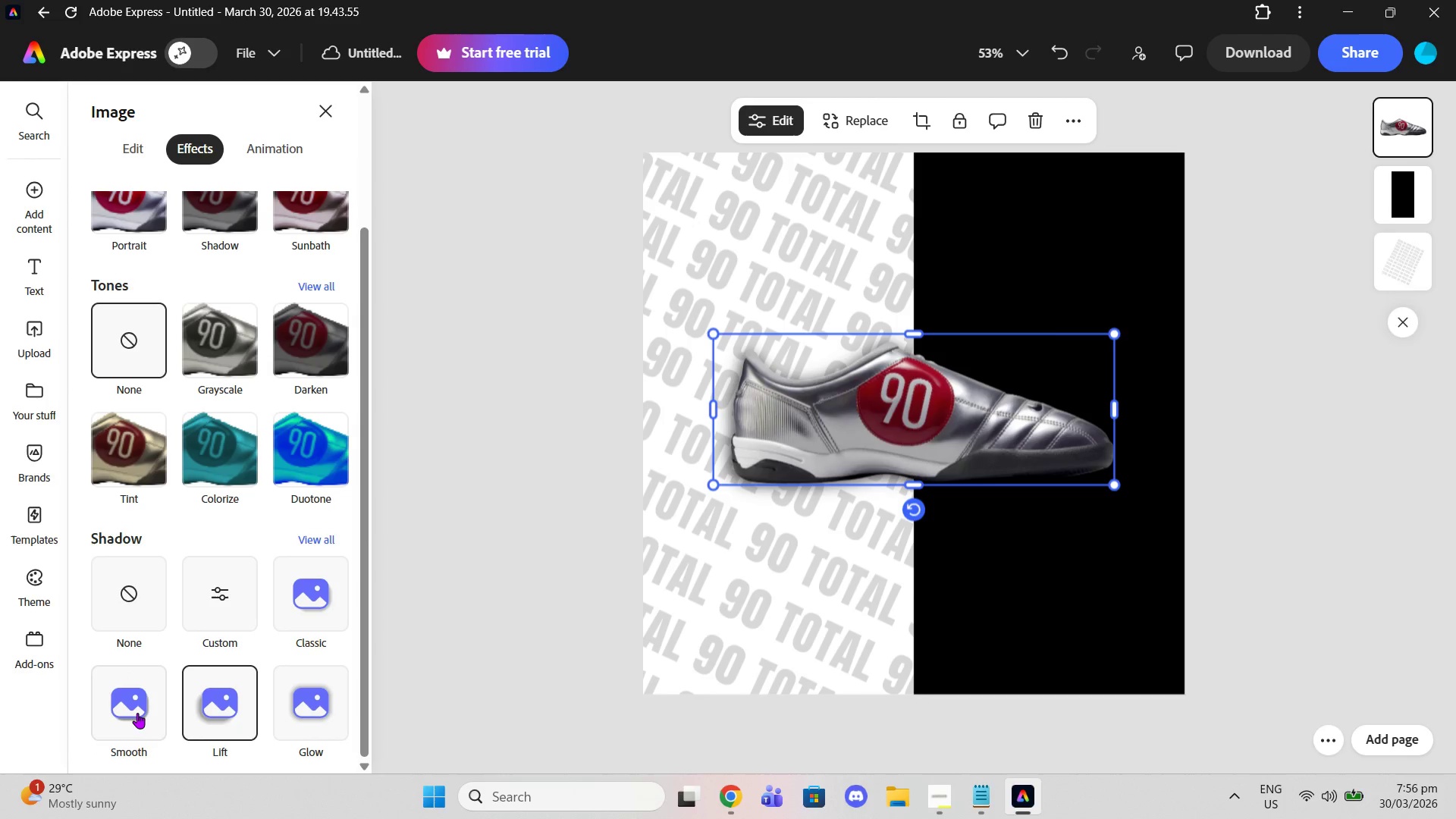 
left_click([137, 713])
 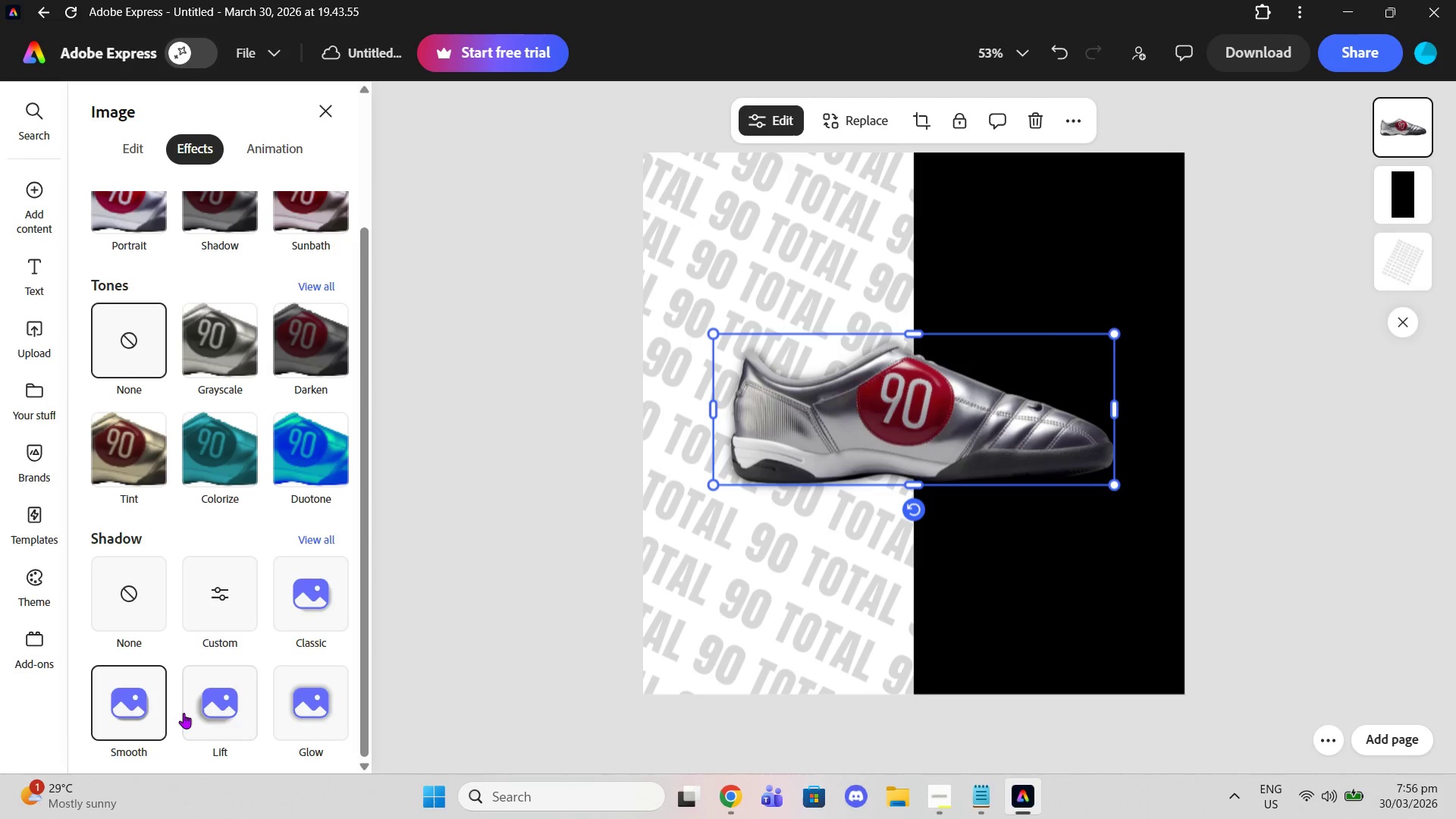 
left_click([184, 713])
 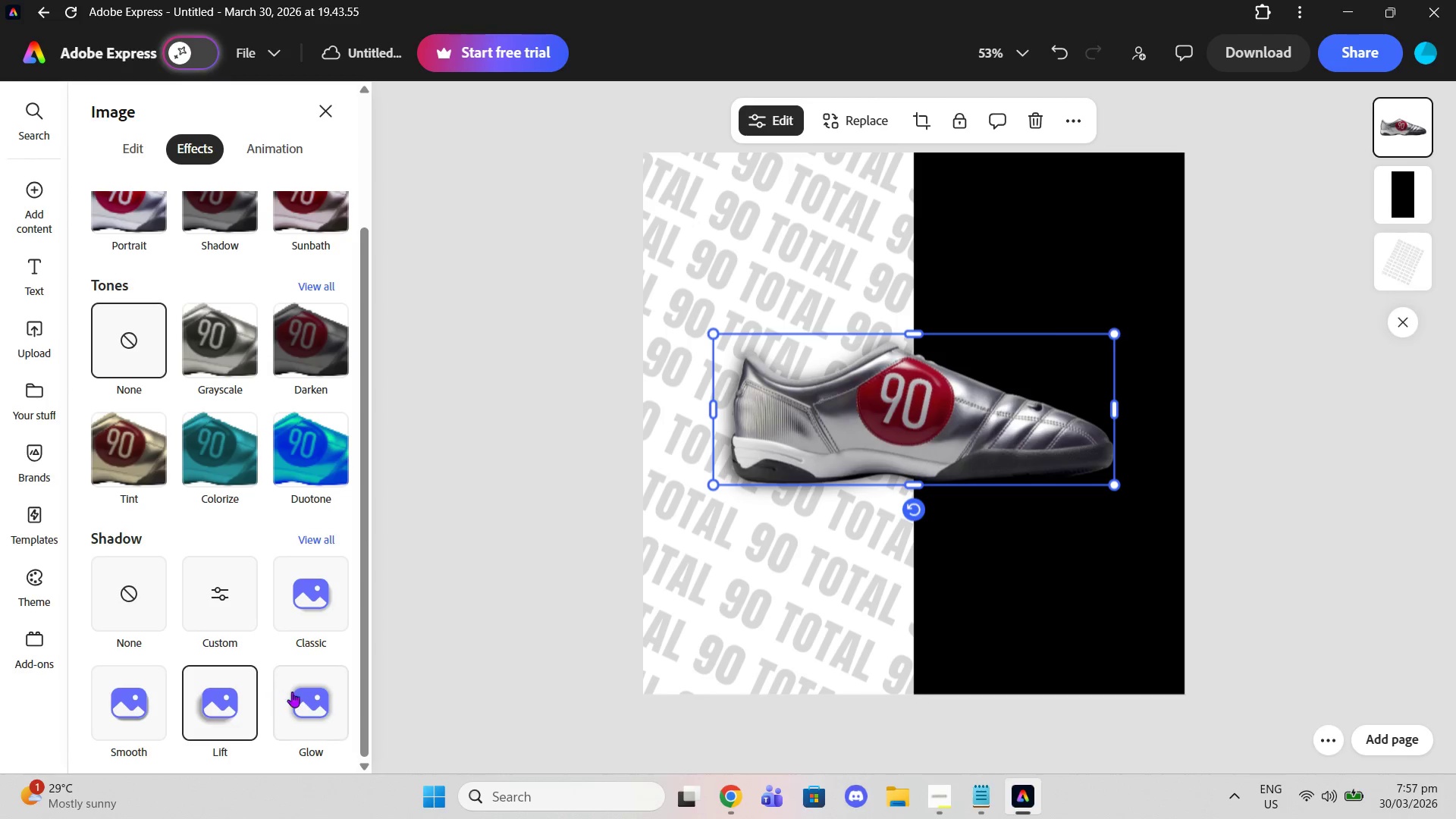 
scroll: coordinate [329, 676], scroll_direction: down, amount: 1.0
 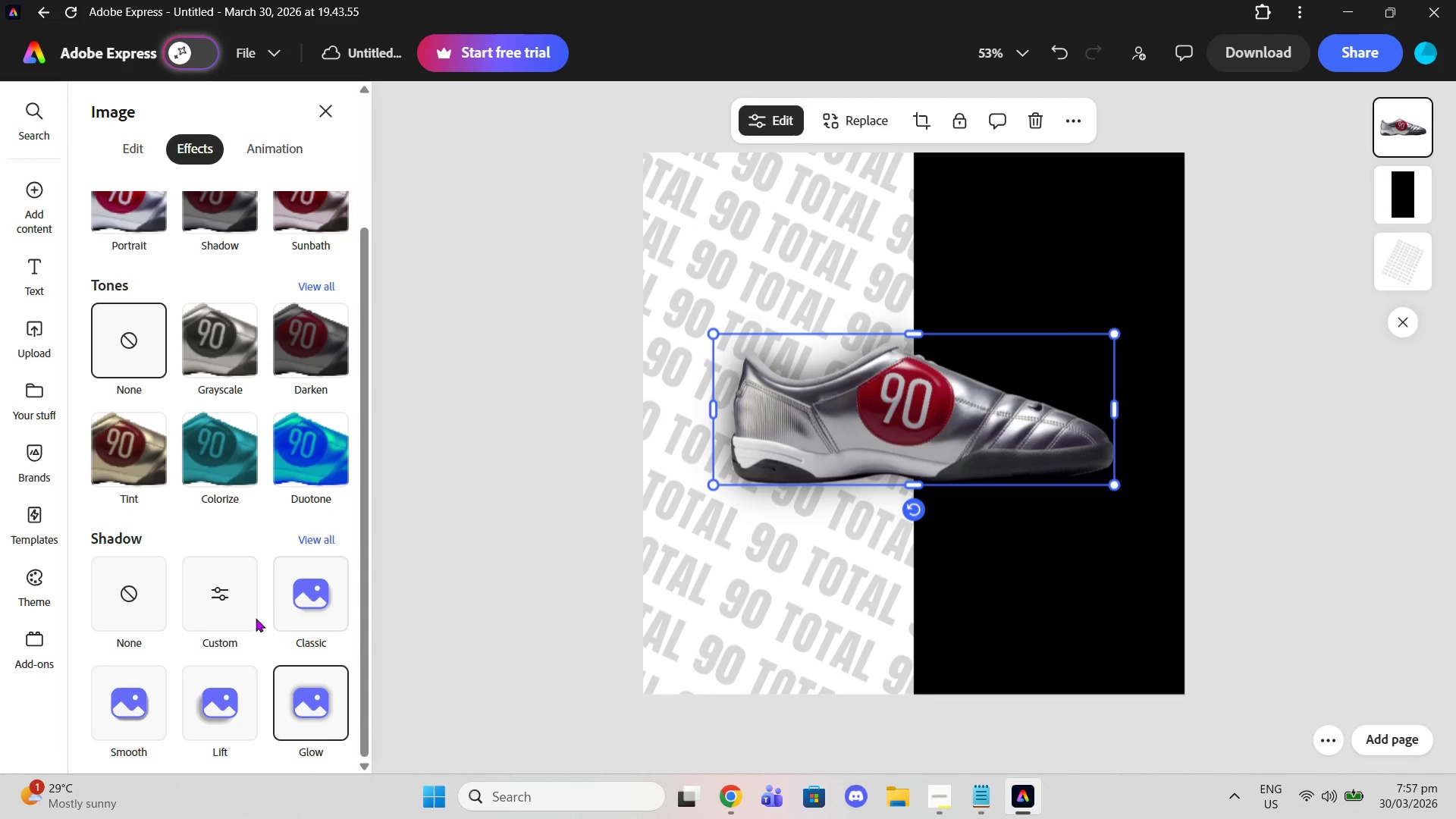 
double_click([221, 609])
 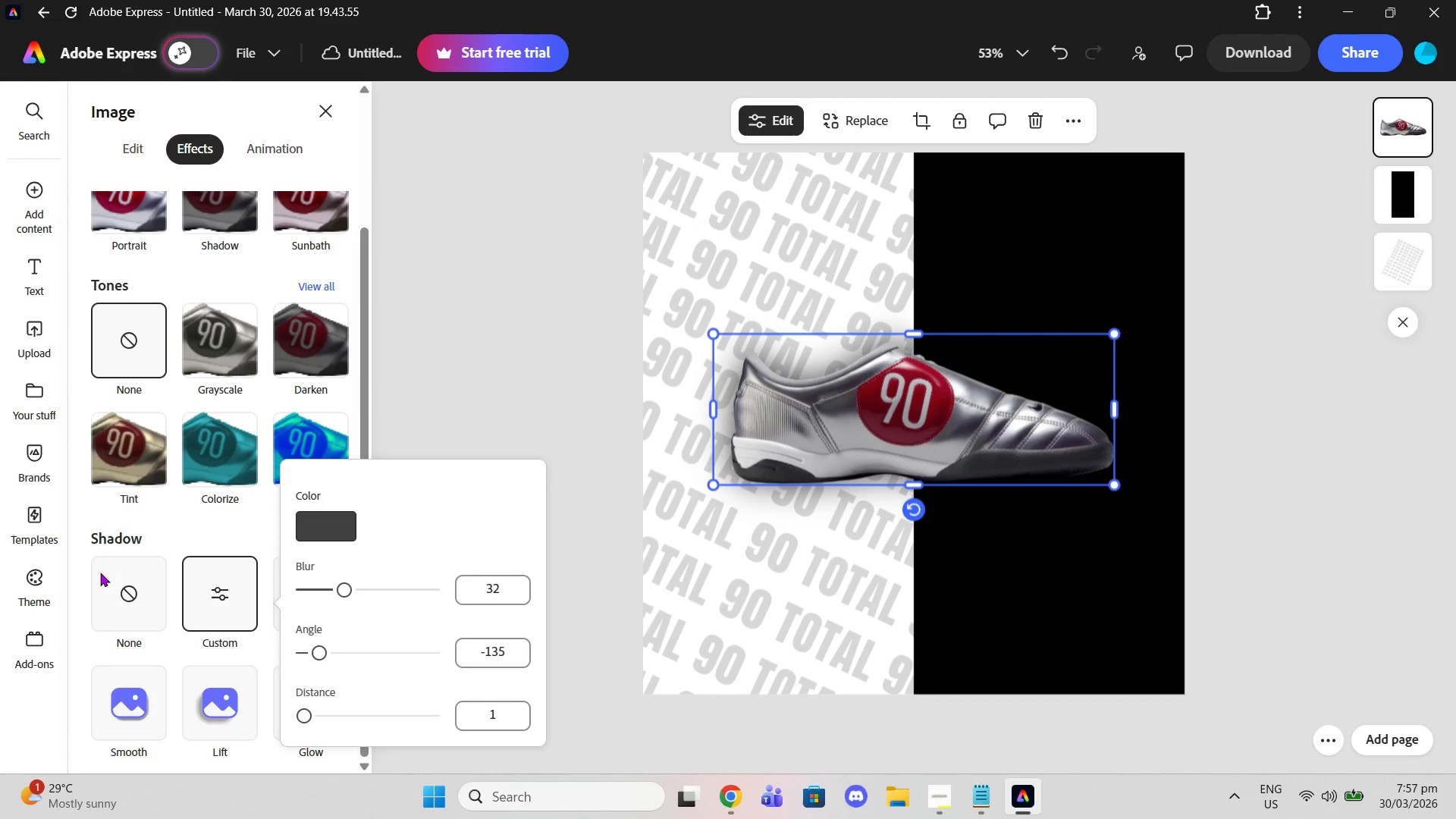 
double_click([140, 601])
 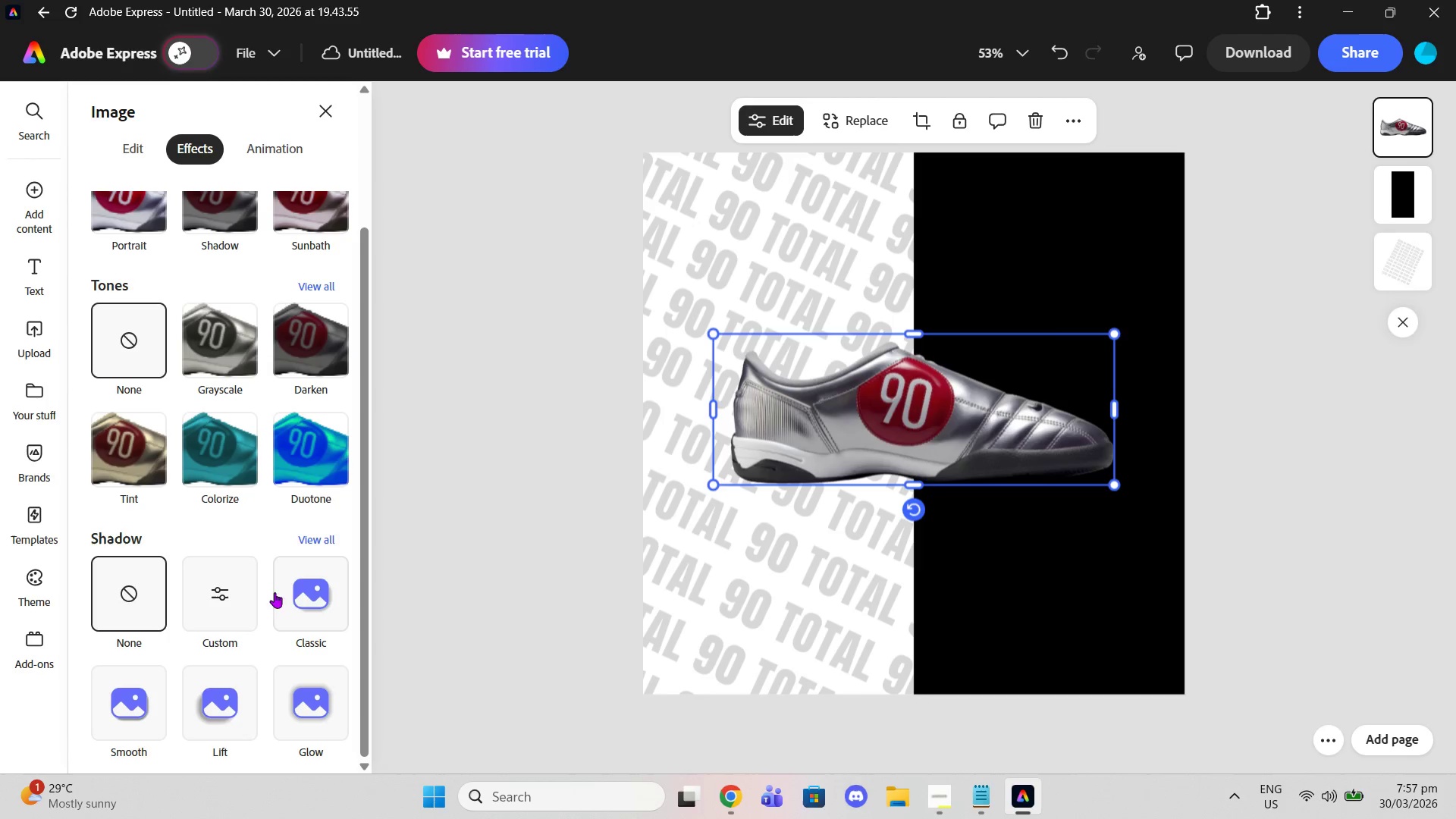 
left_click([292, 596])
 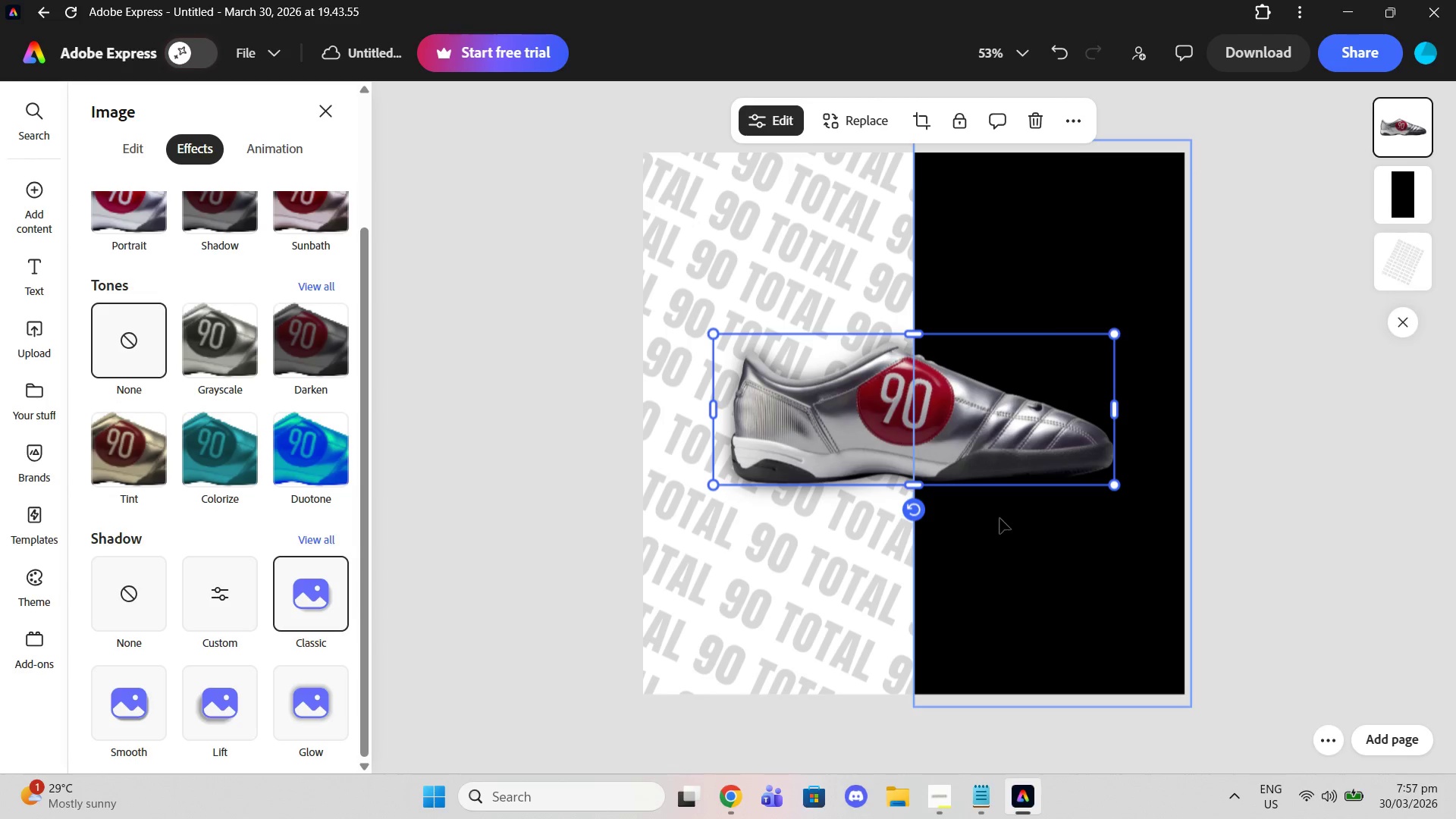 
left_click_drag(start_coordinate=[917, 516], to_coordinate=[890, 510])
 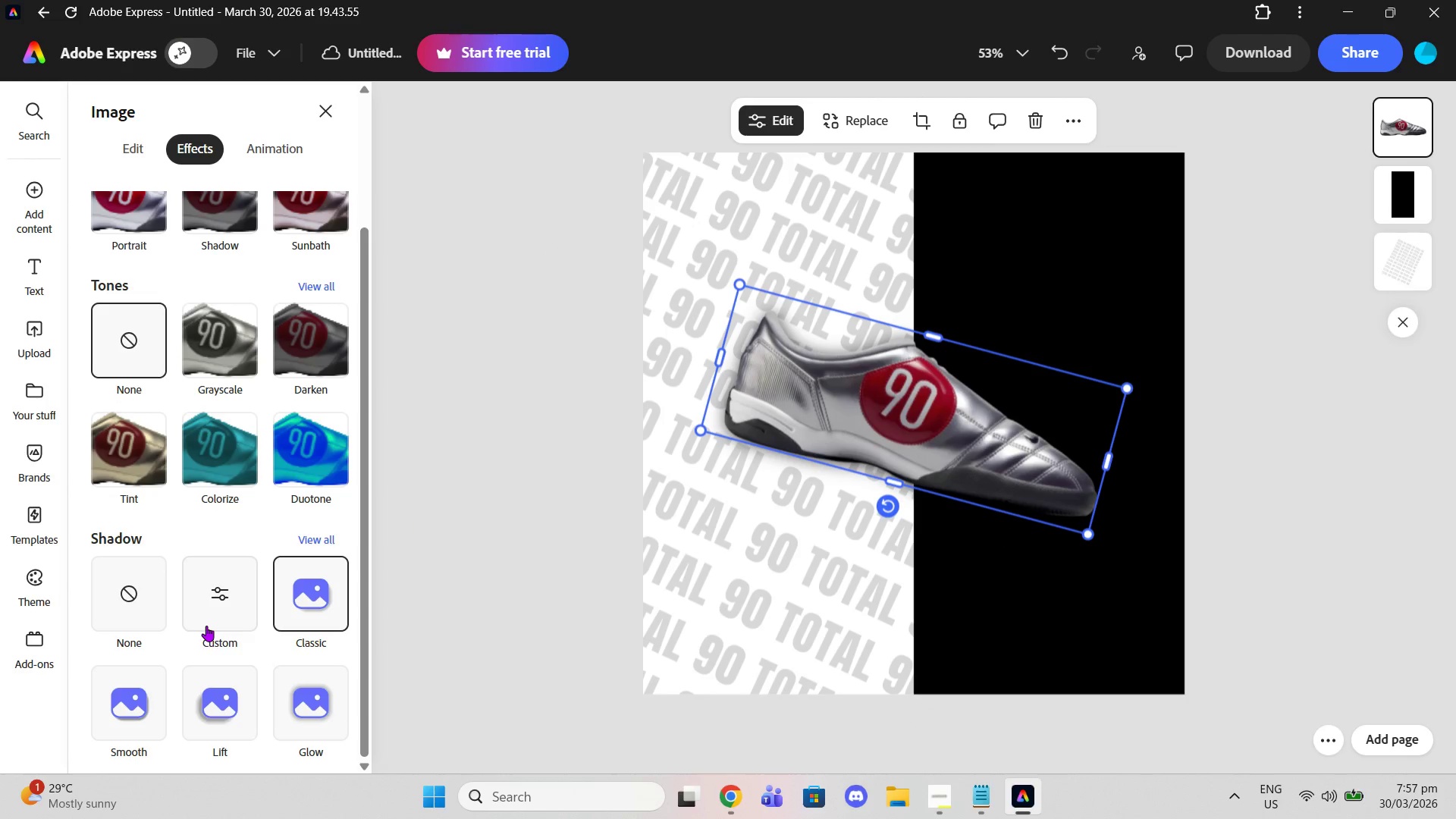 
scroll: coordinate [206, 634], scroll_direction: down, amount: 1.0
 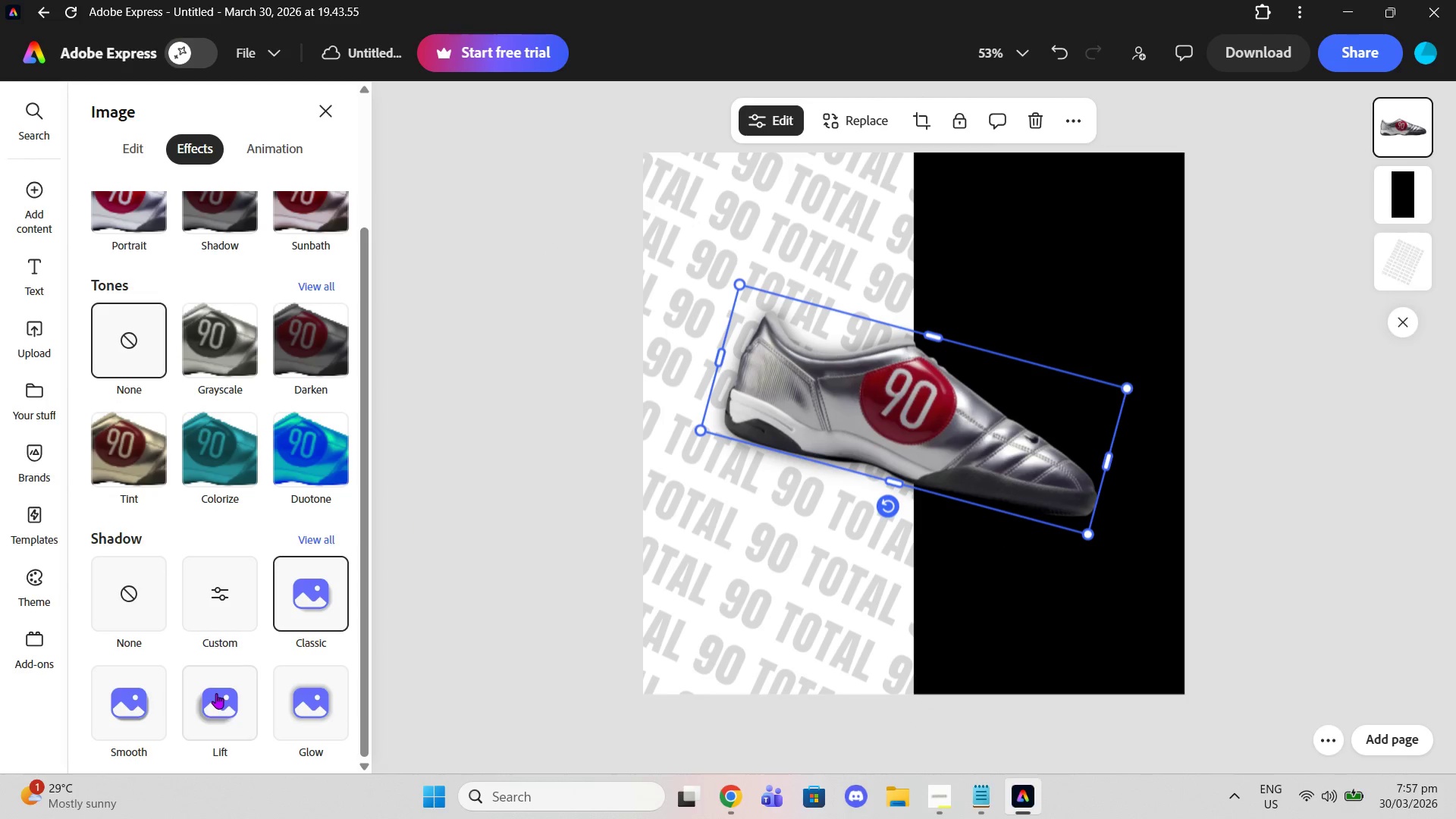 
left_click([216, 693])
 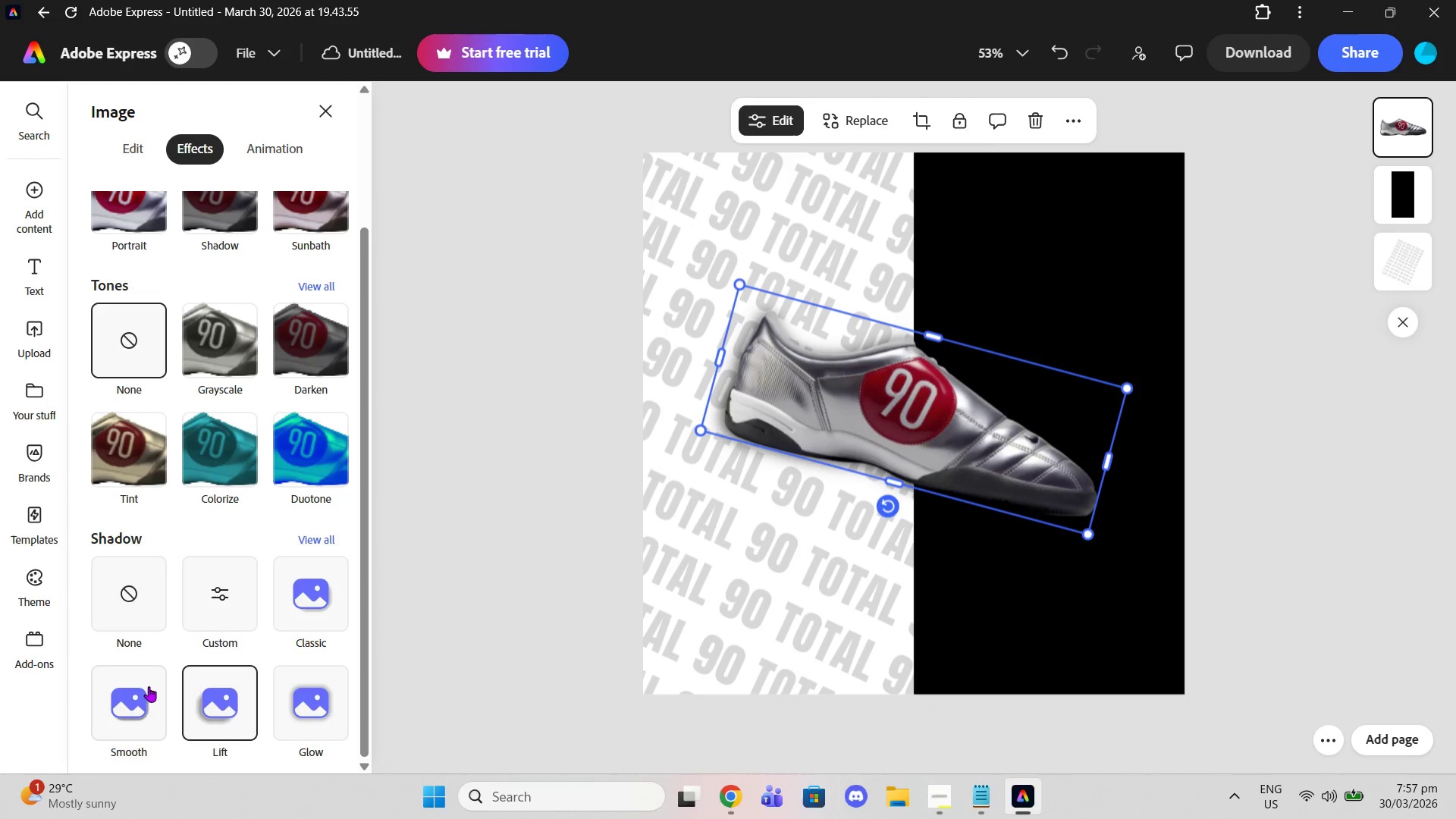 
left_click([149, 686])
 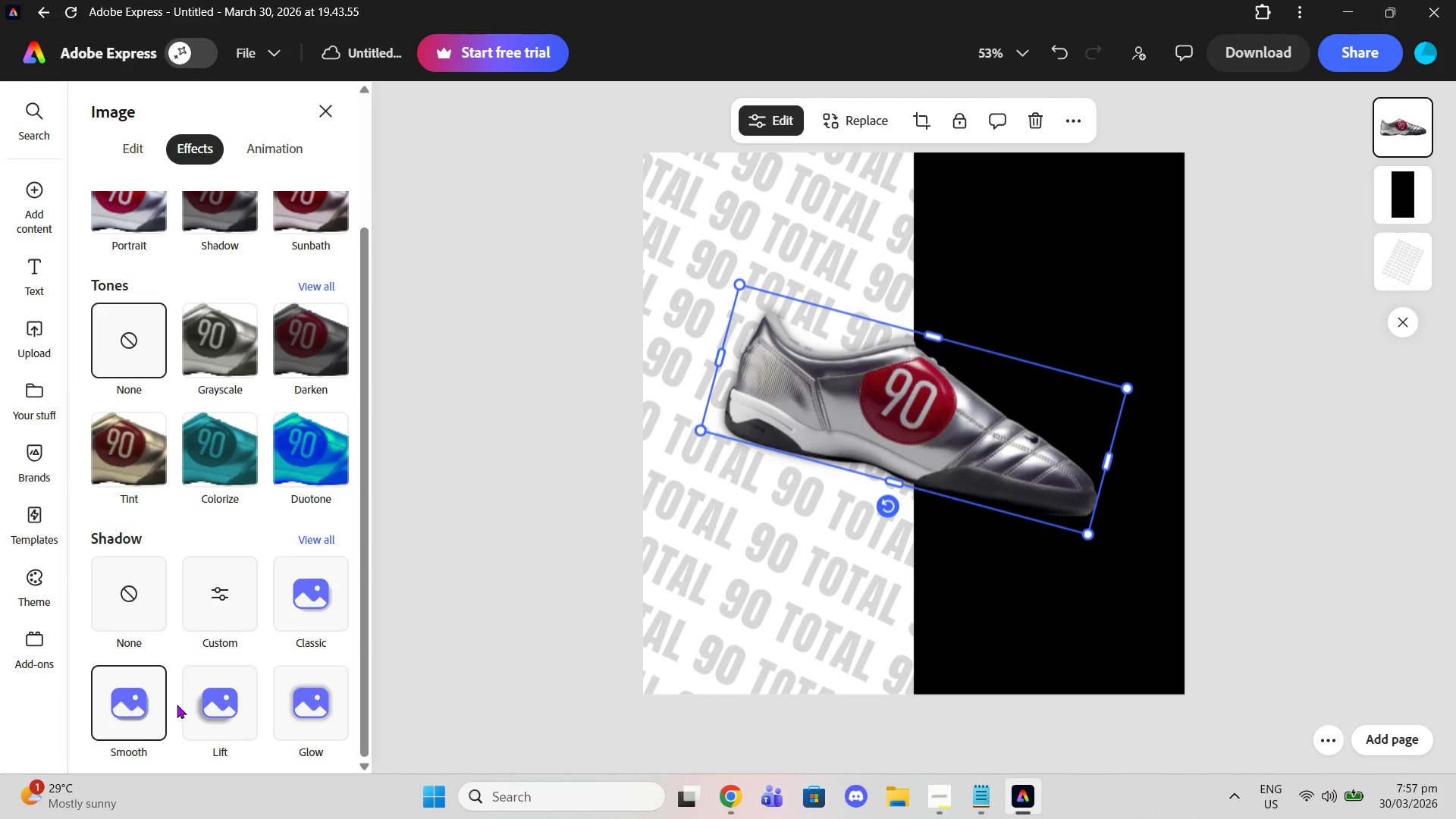 
left_click([177, 704])
 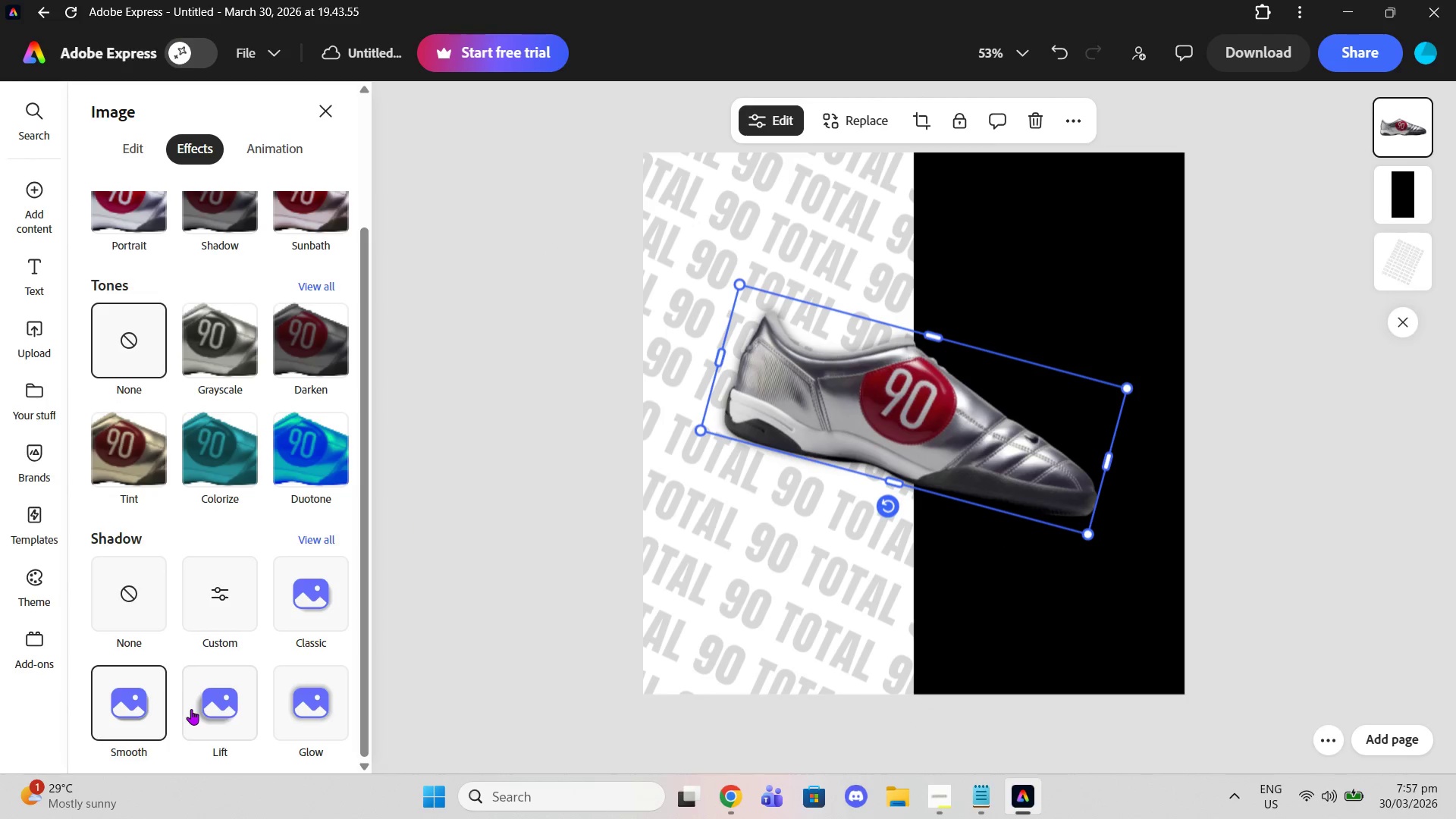 
left_click([191, 709])
 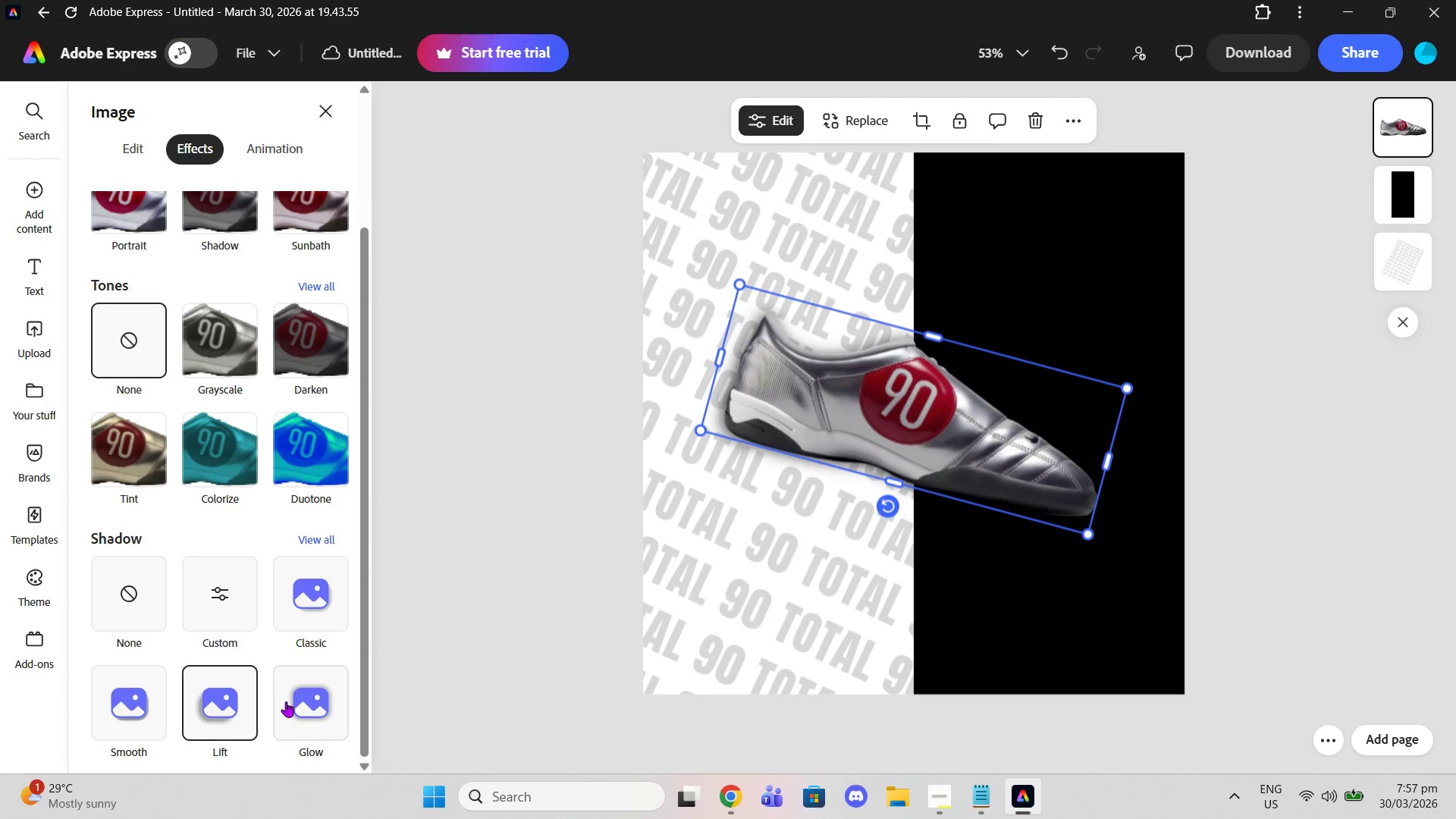 
left_click([286, 701])
 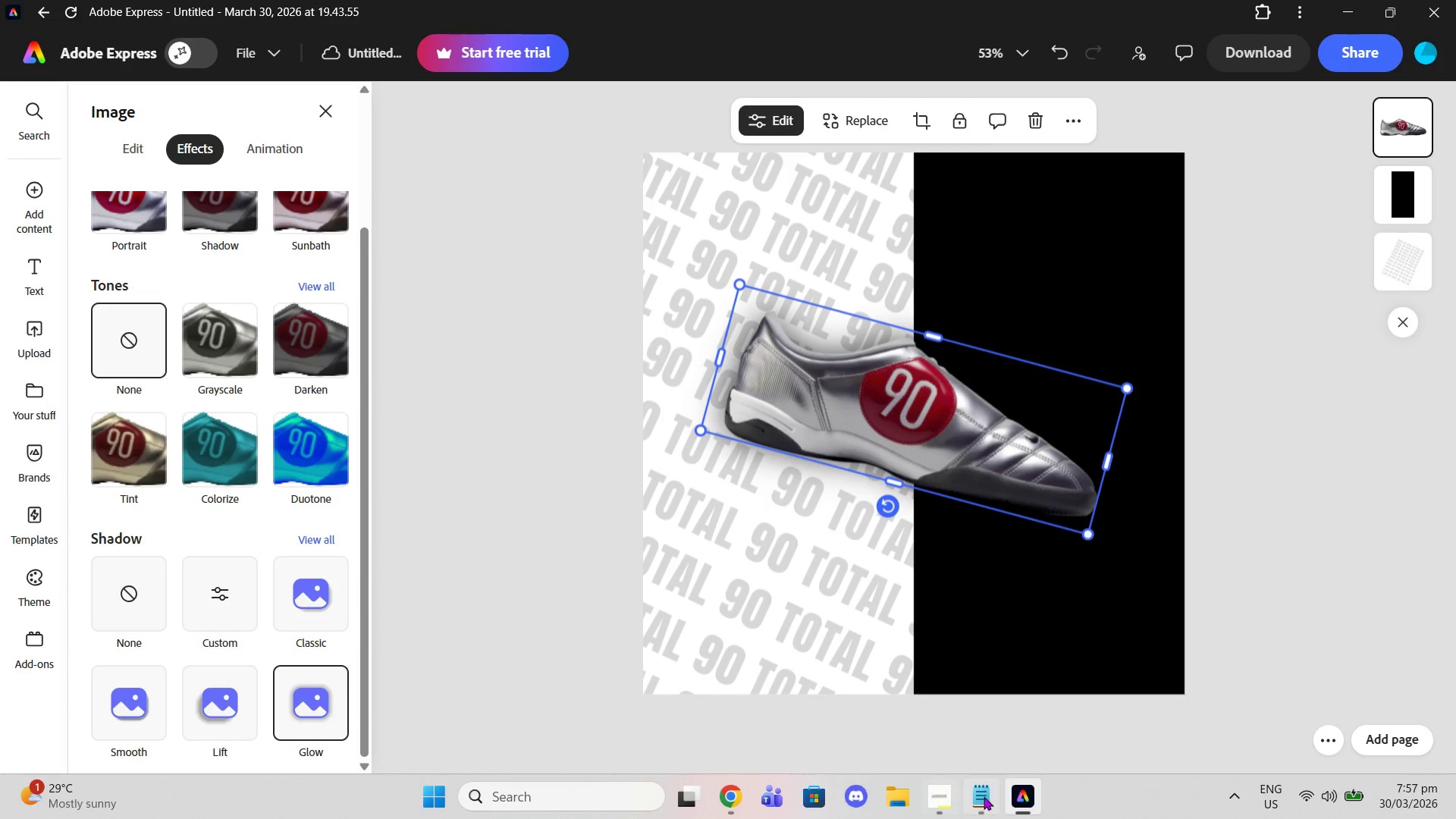 
left_click([997, 804])
 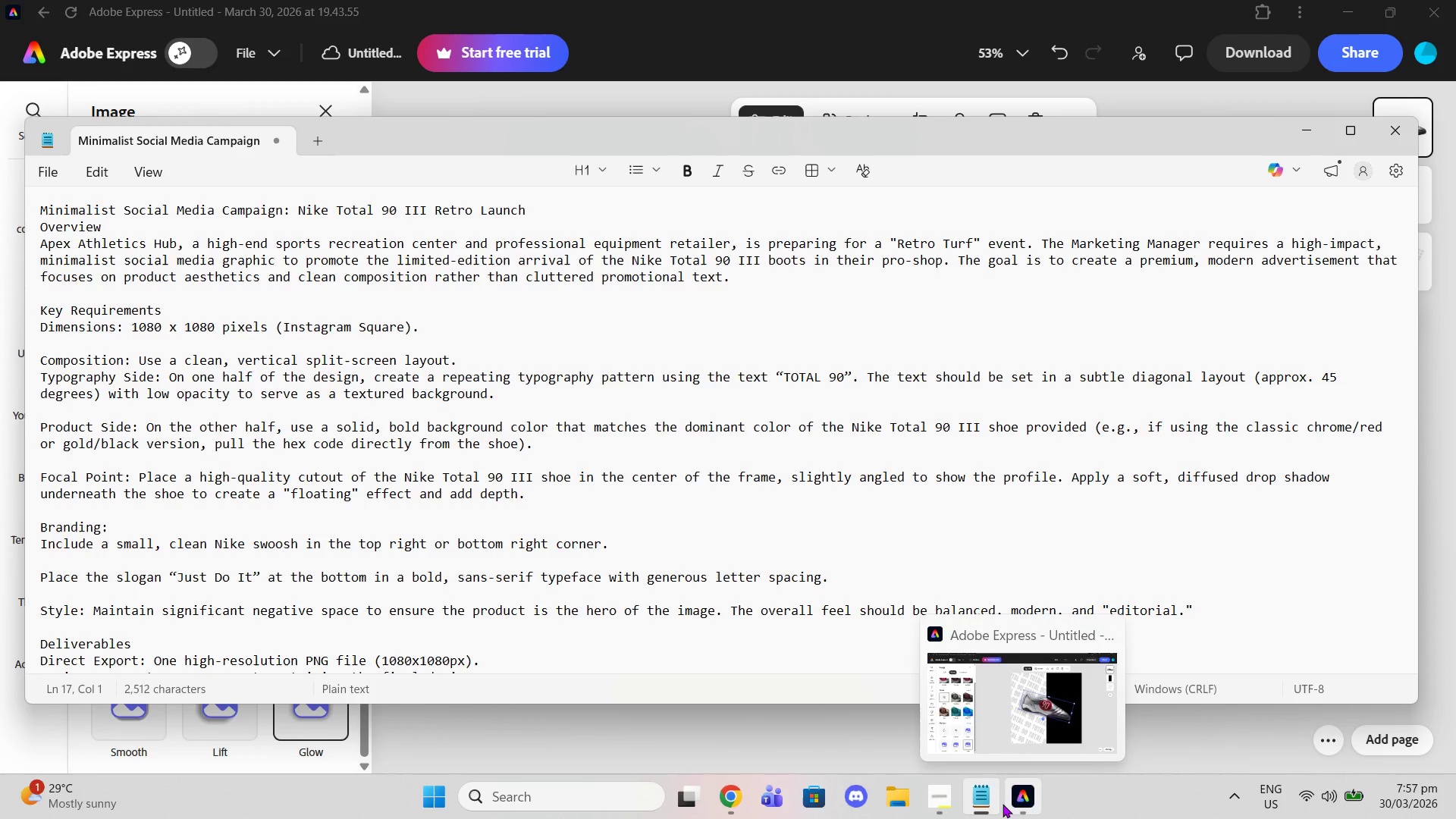 
wait(8.33)
 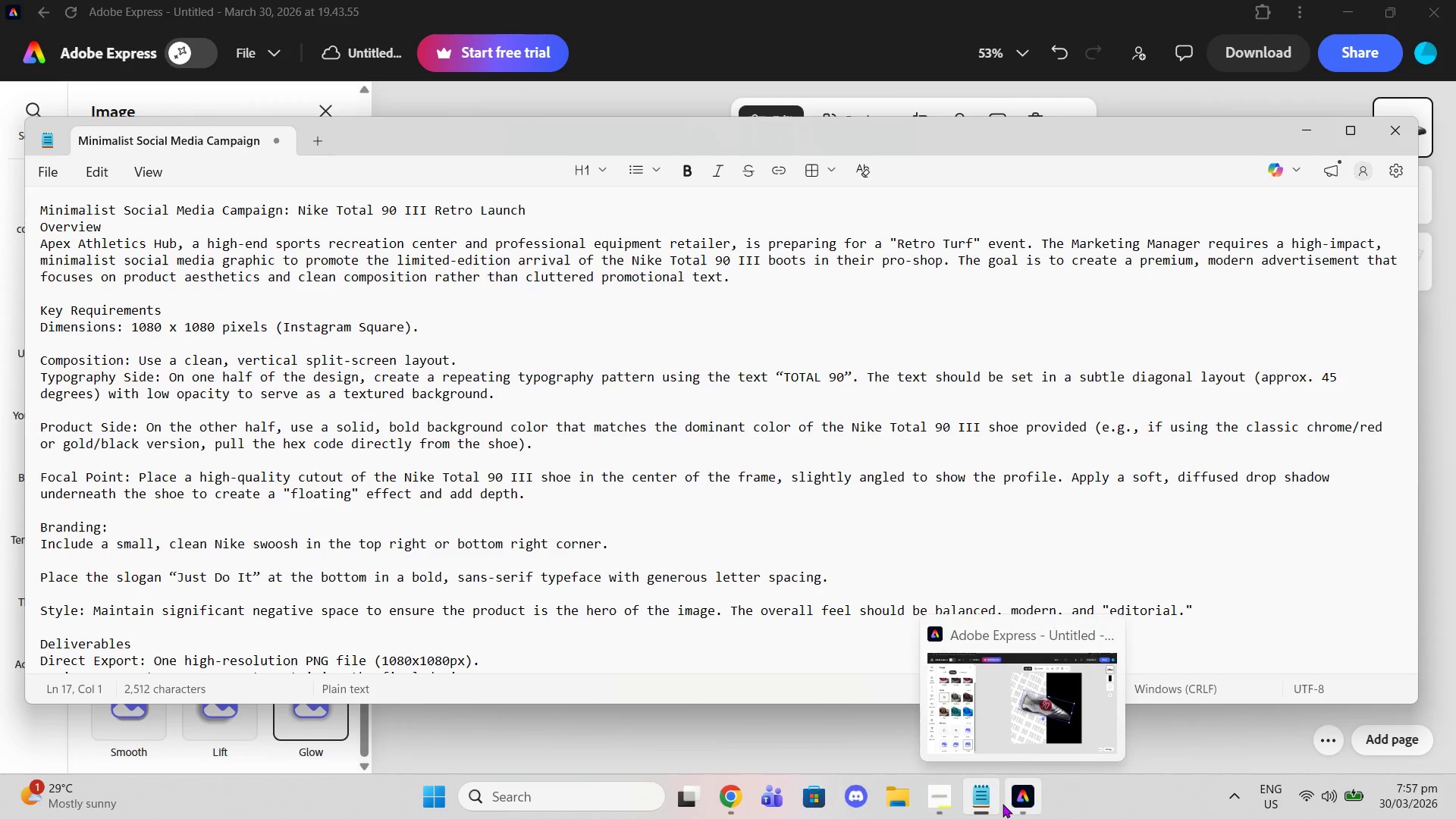 
left_click([650, 752])
 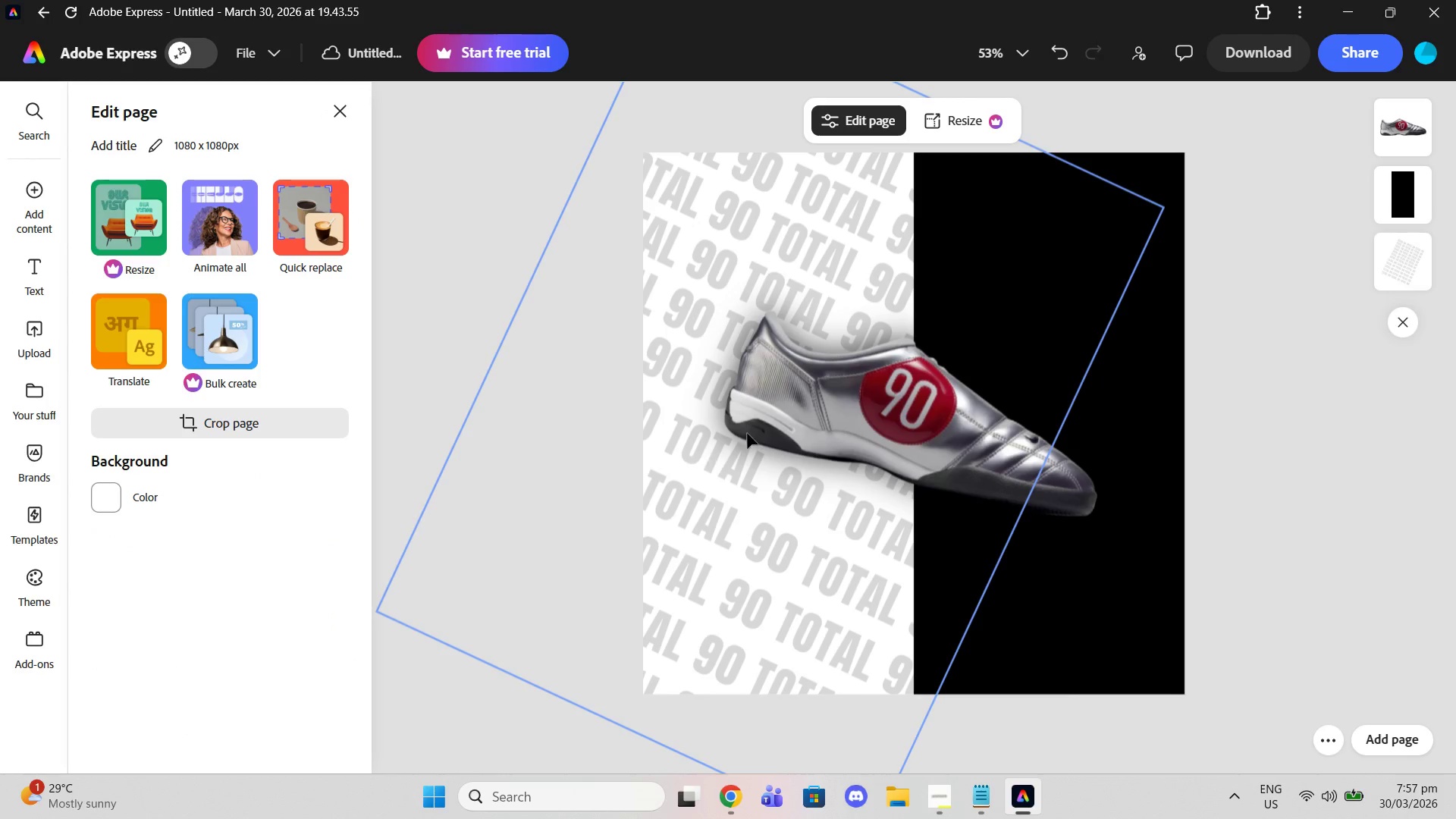 
left_click([750, 431])
 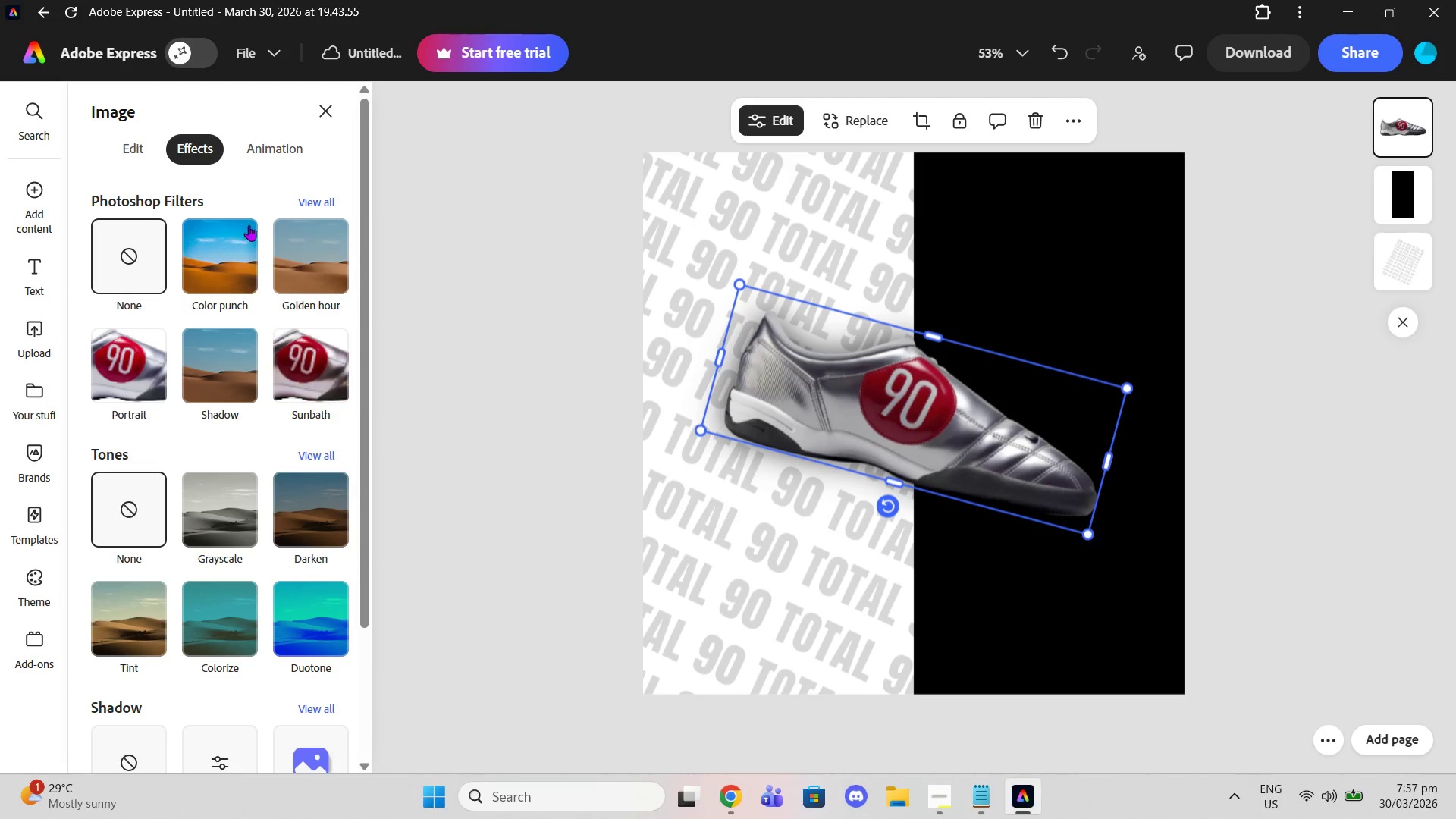 
left_click([115, 620])
 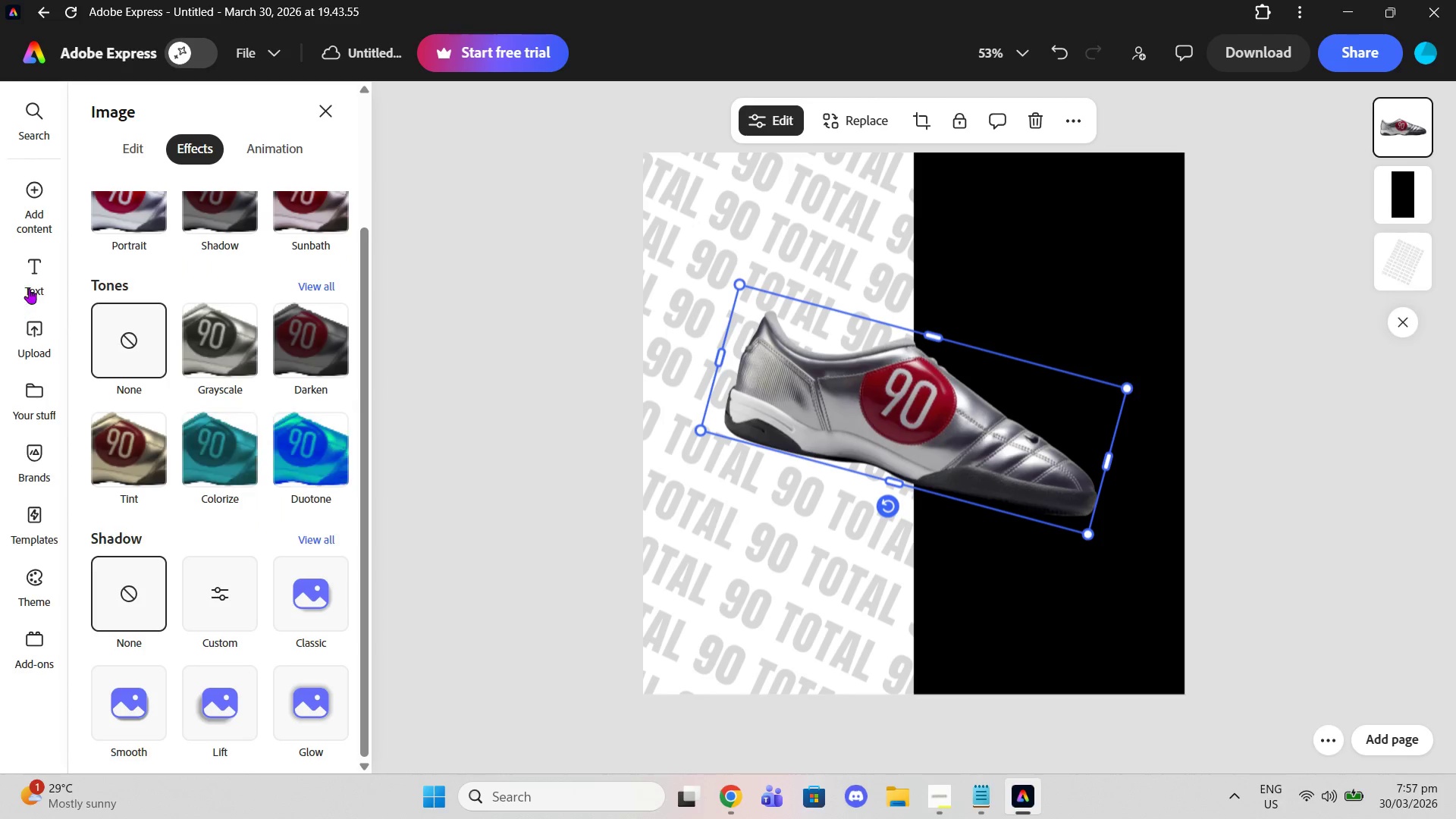 
scroll: coordinate [263, 539], scroll_direction: down, amount: 5.0
 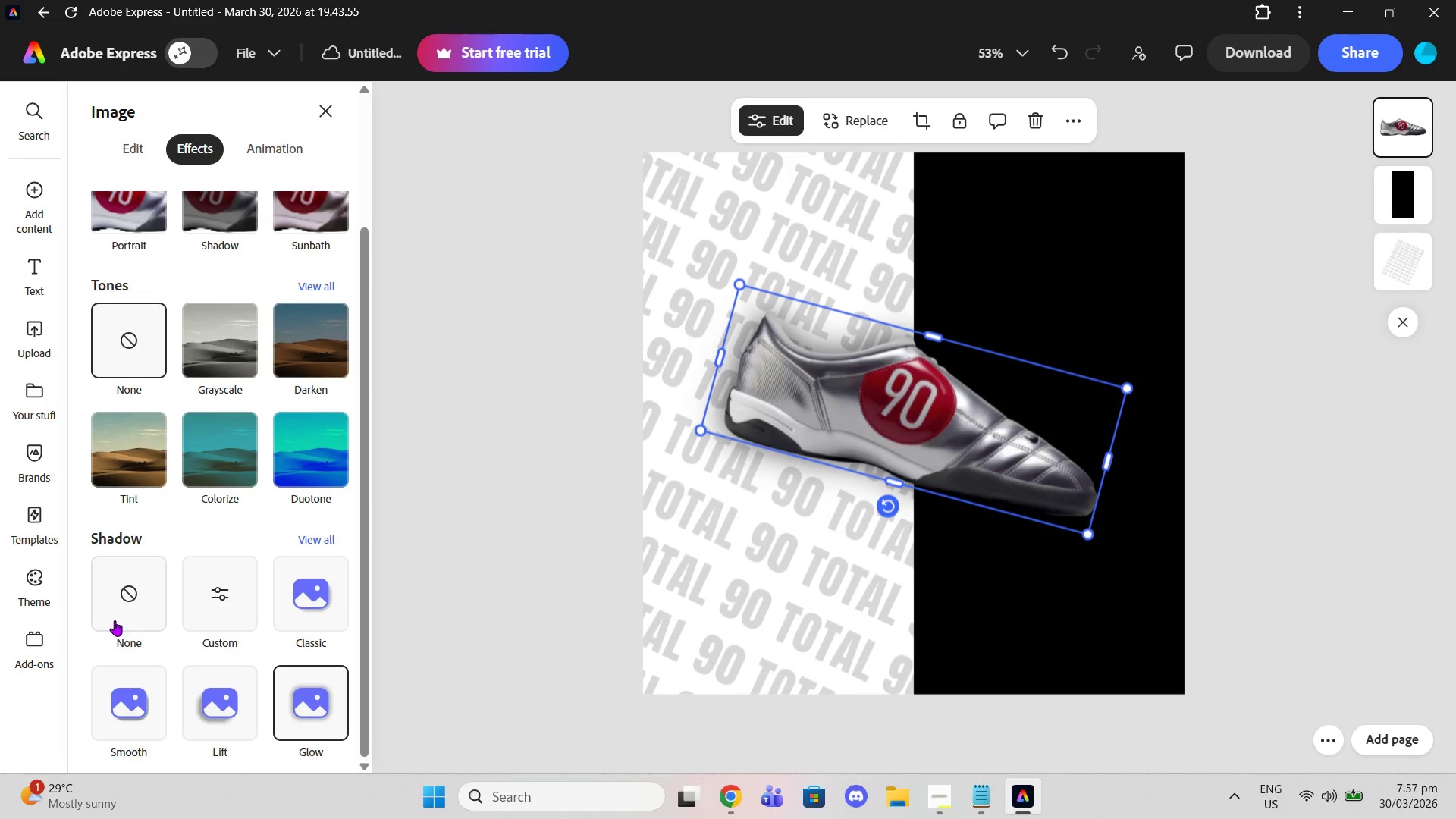 
scroll: coordinate [33, 277], scroll_direction: up, amount: 2.0
 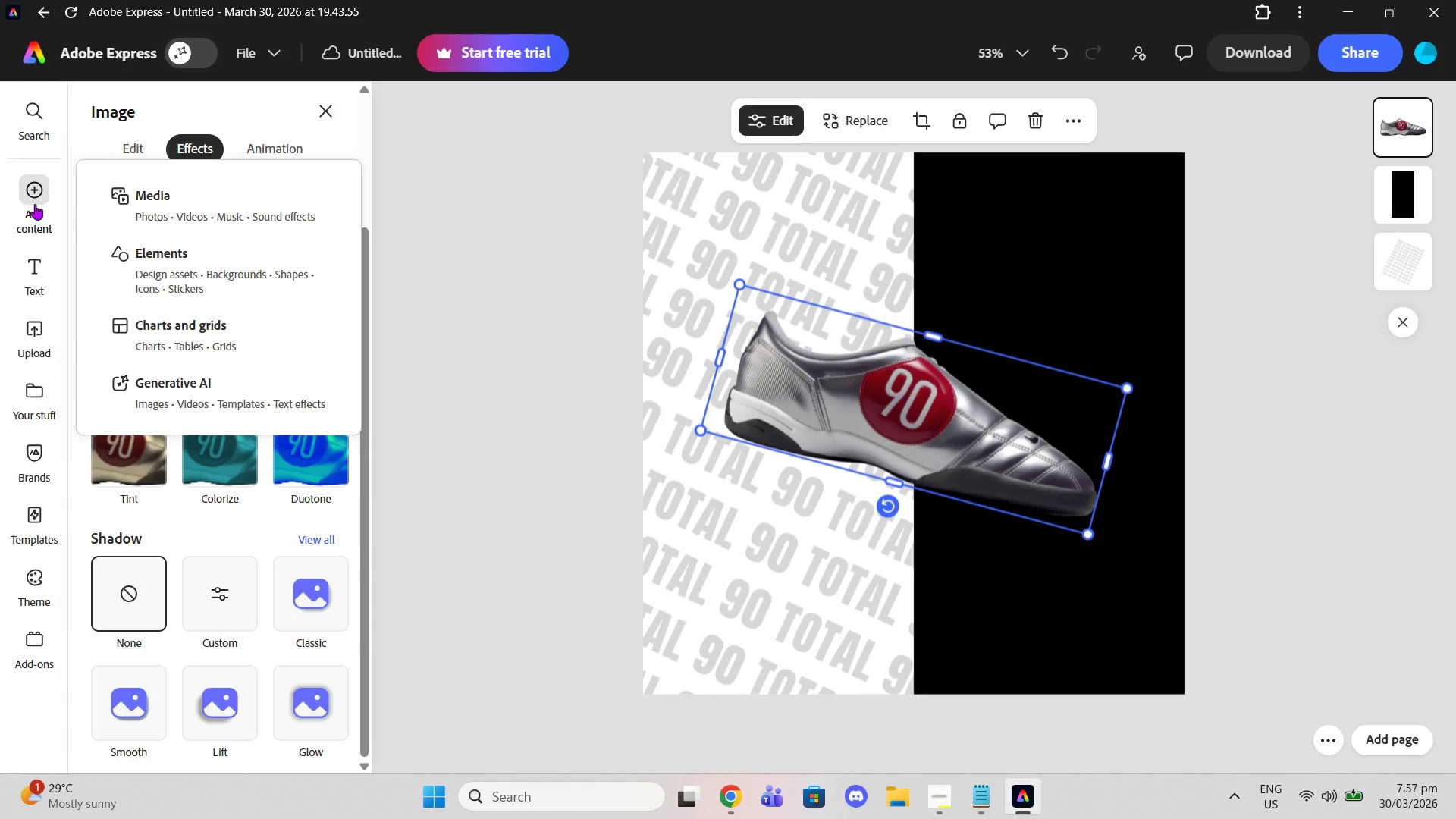 
left_click([35, 204])
 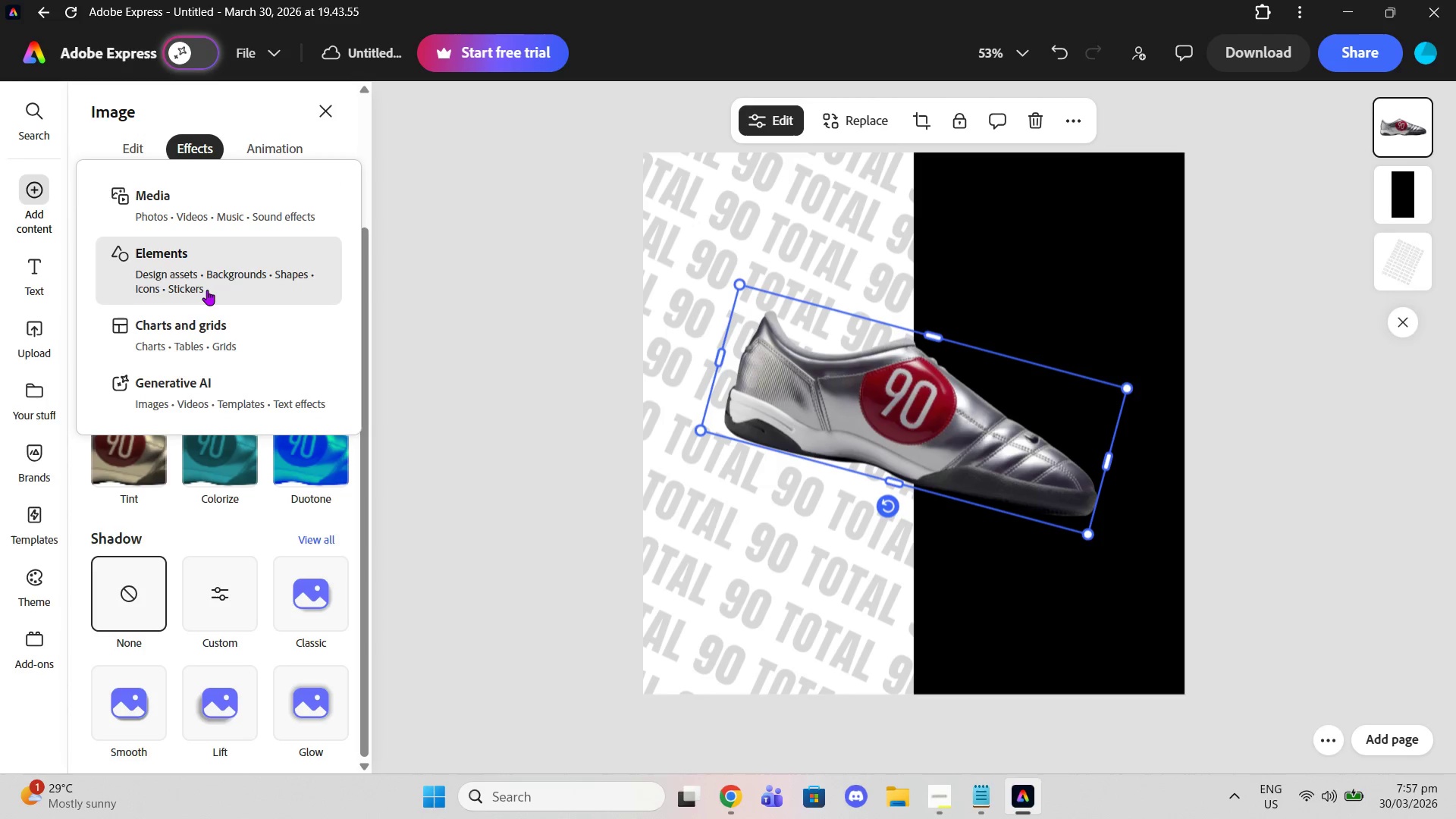 
left_click([208, 290])
 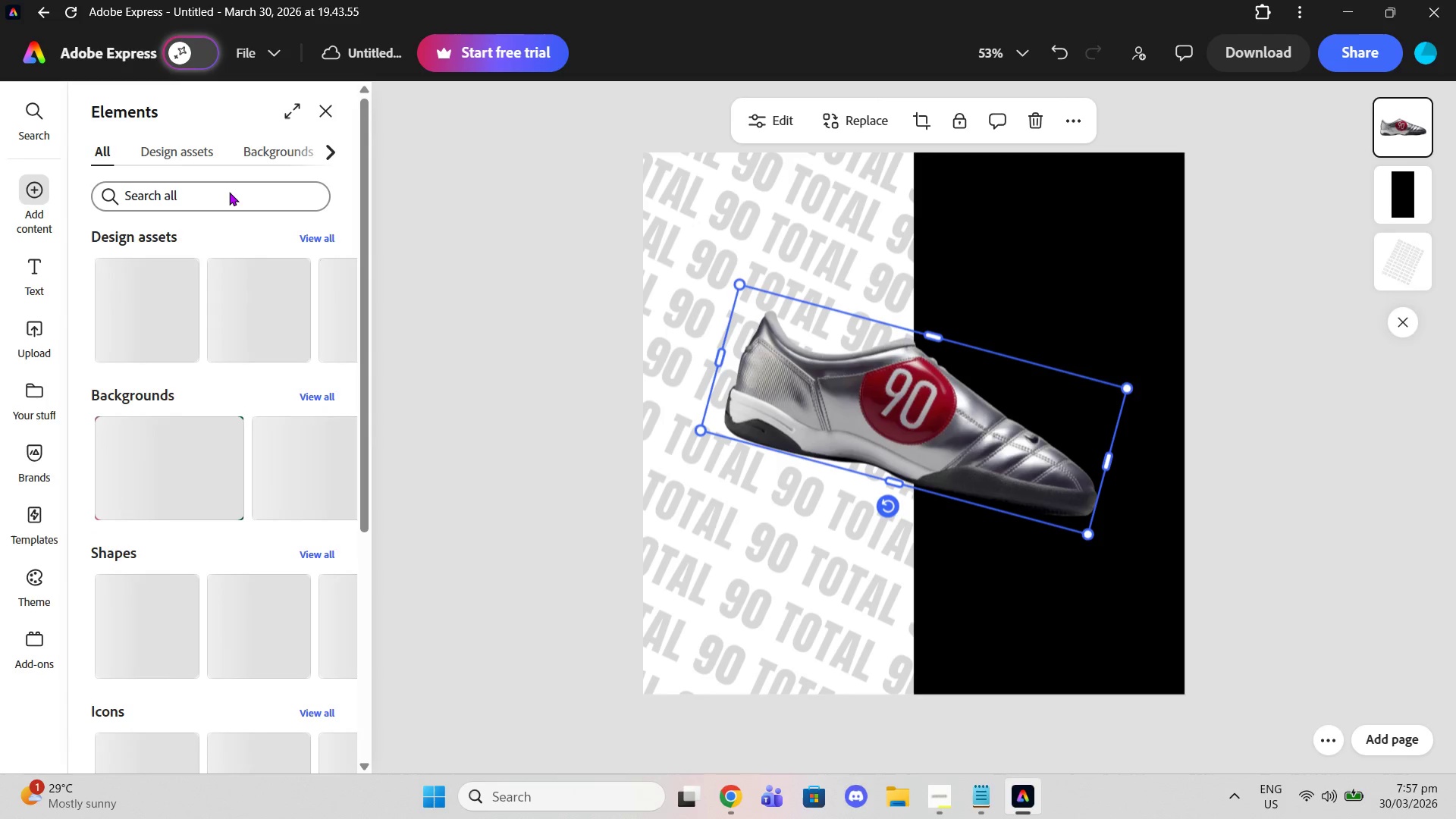 
left_click([229, 206])
 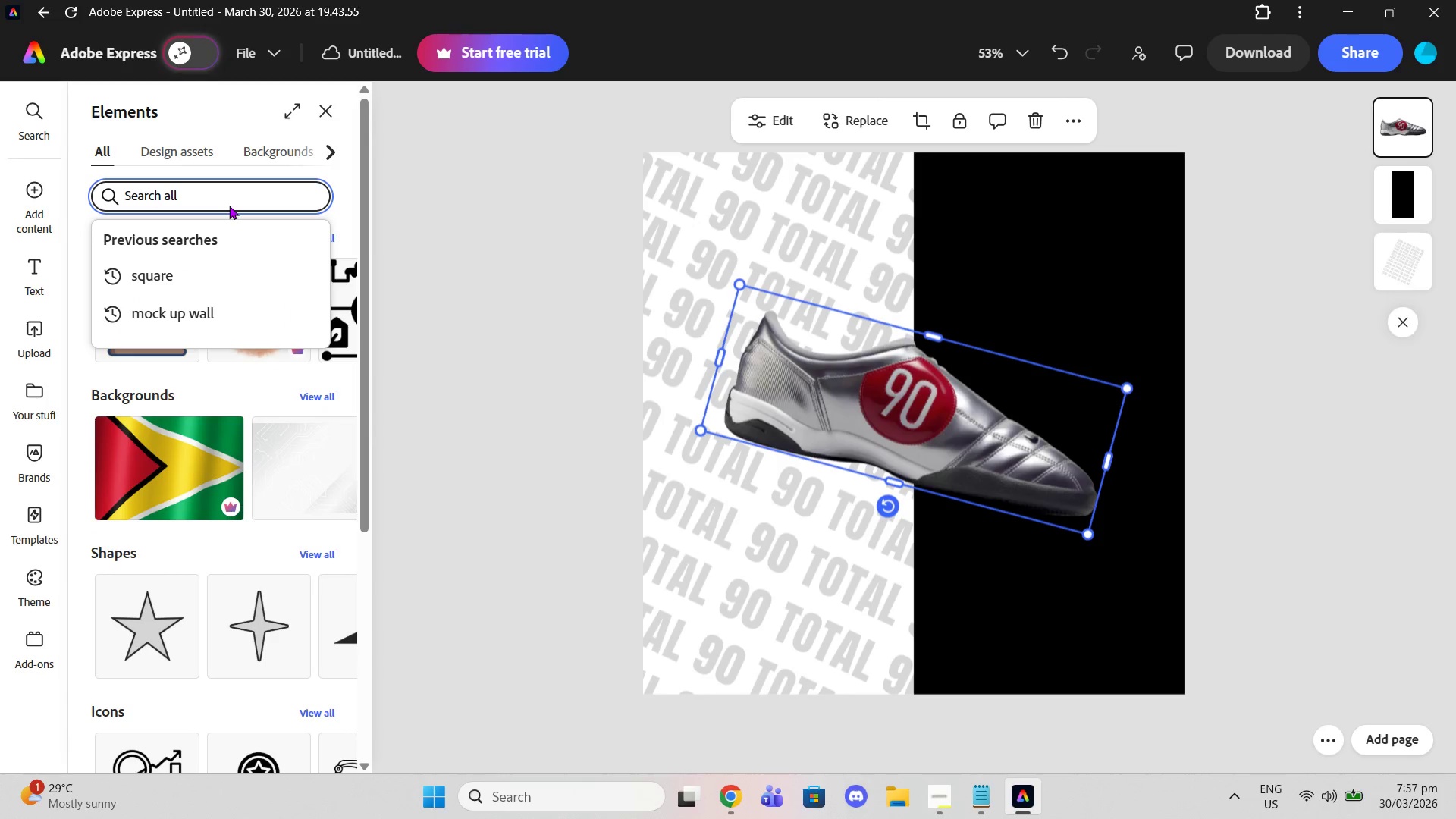 
type(SHADOW)
 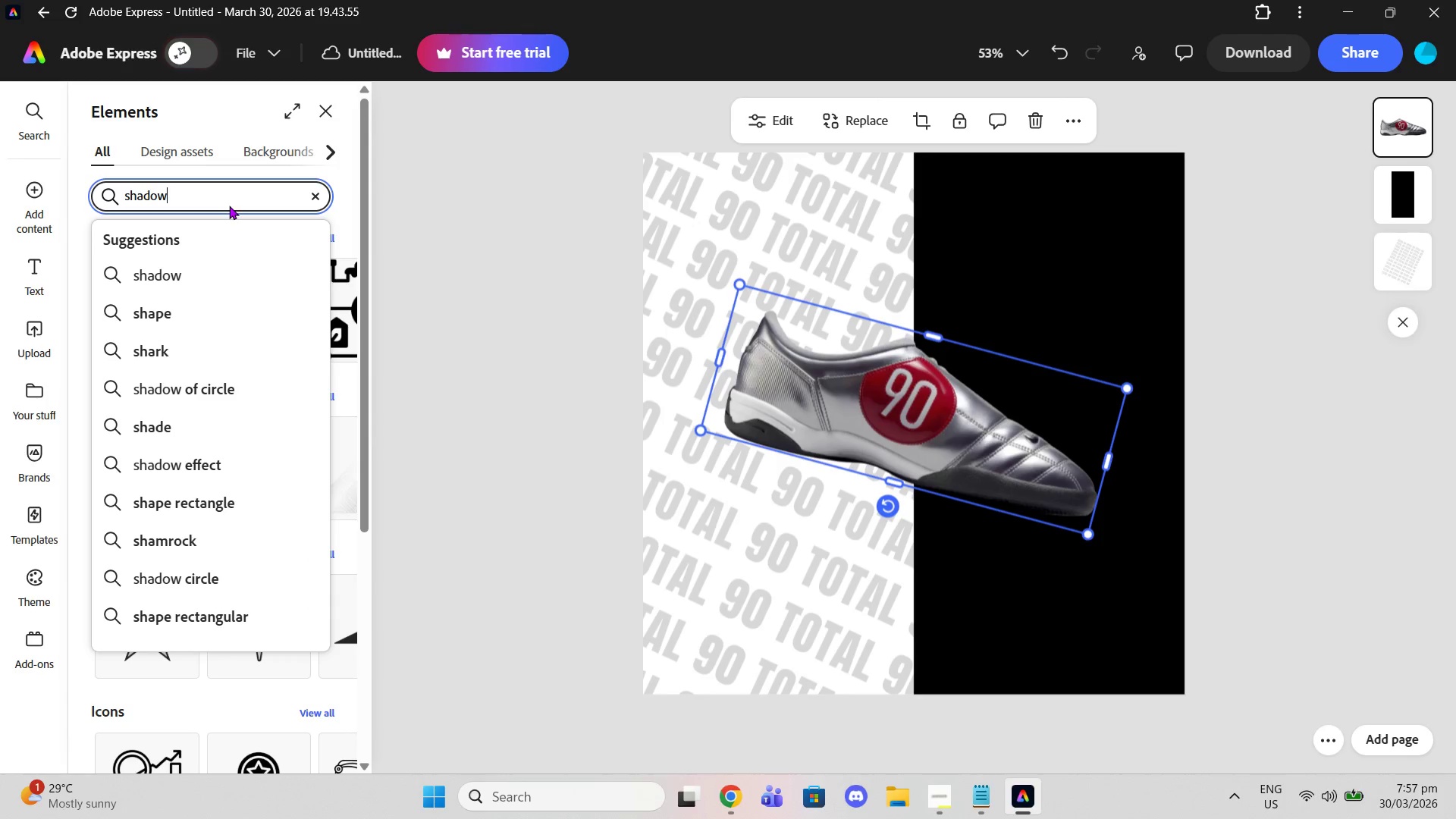 
key(Enter)
 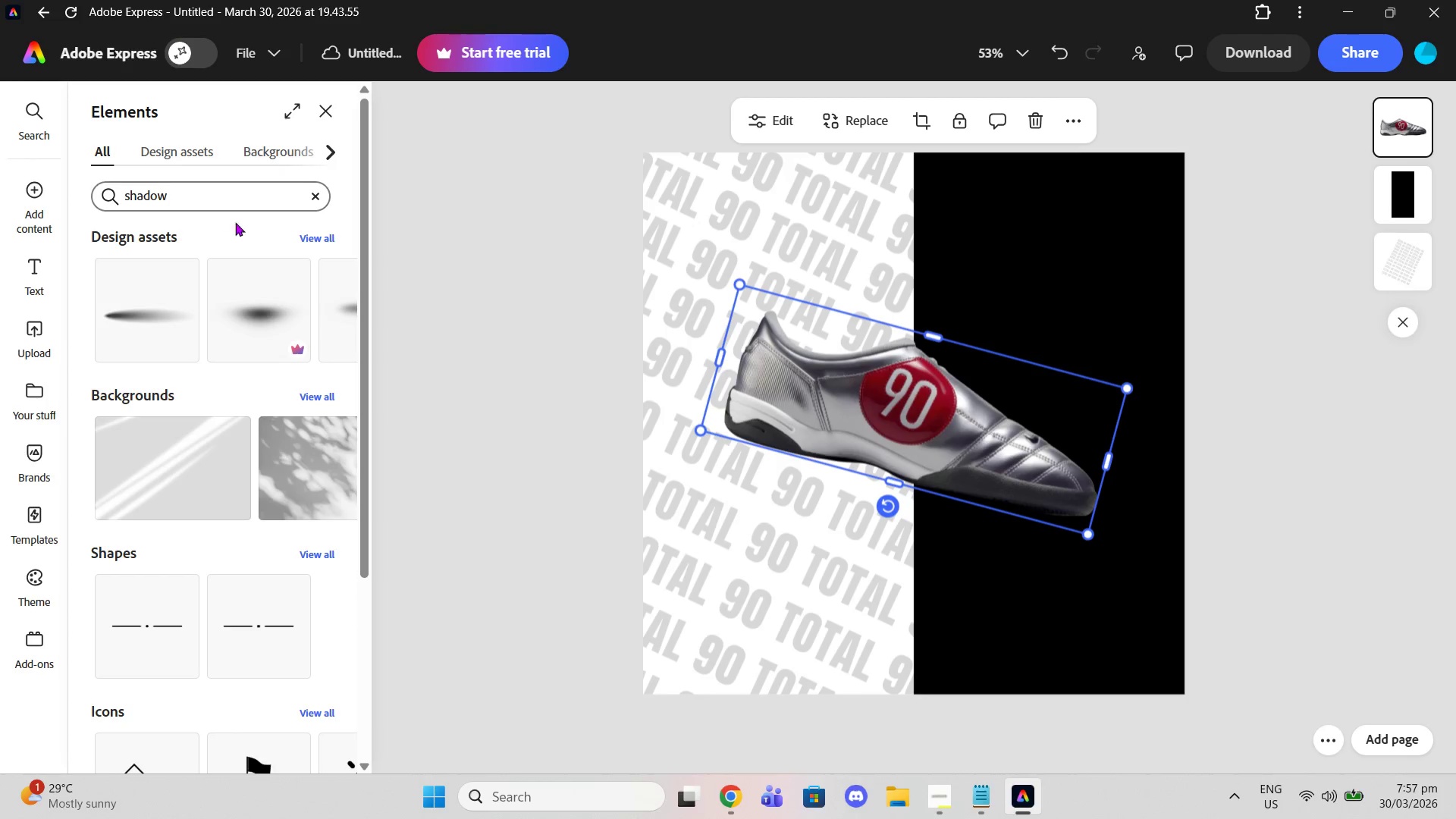 
left_click([315, 231])
 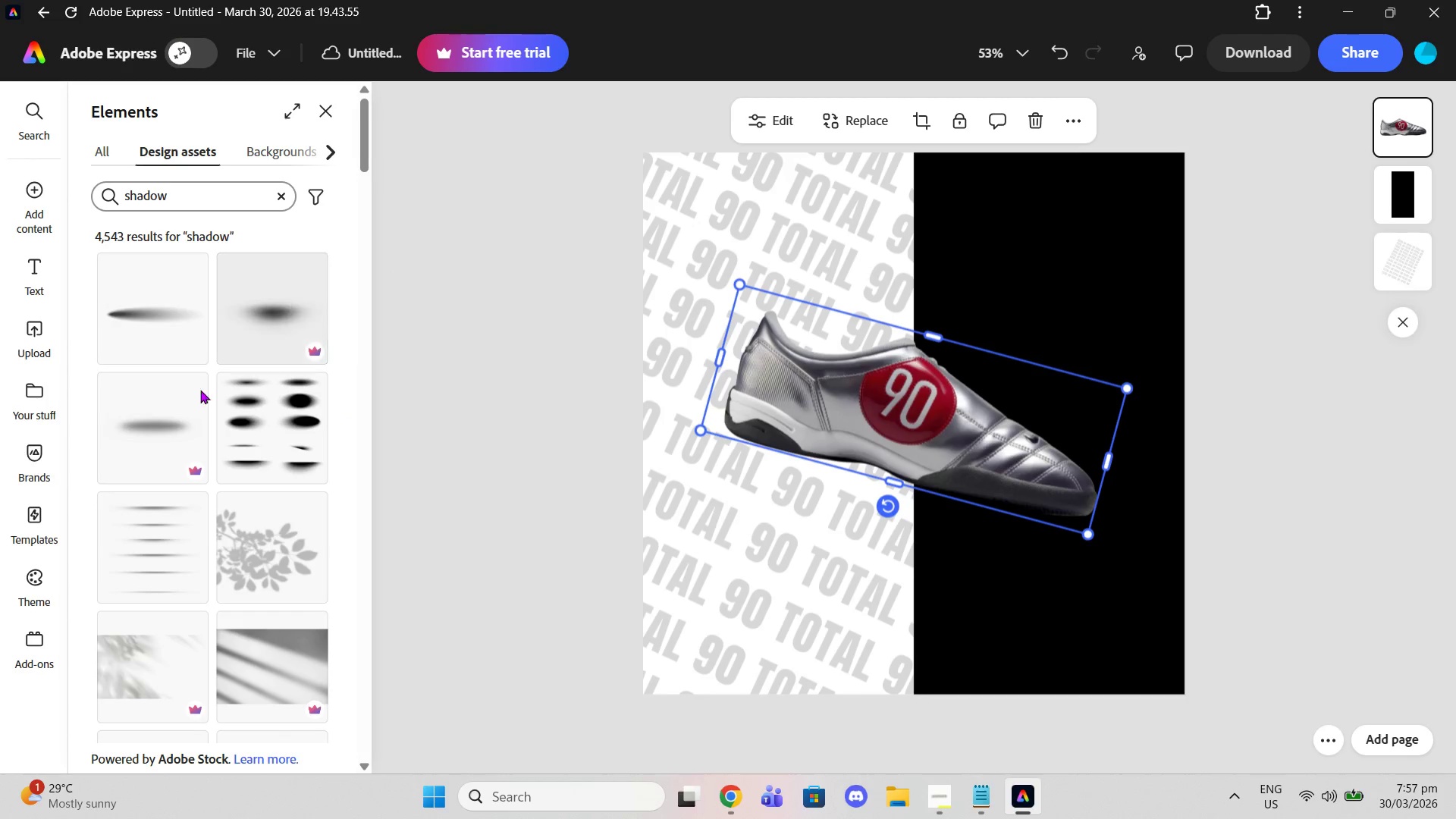 
scroll: coordinate [187, 415], scroll_direction: down, amount: 1.0
 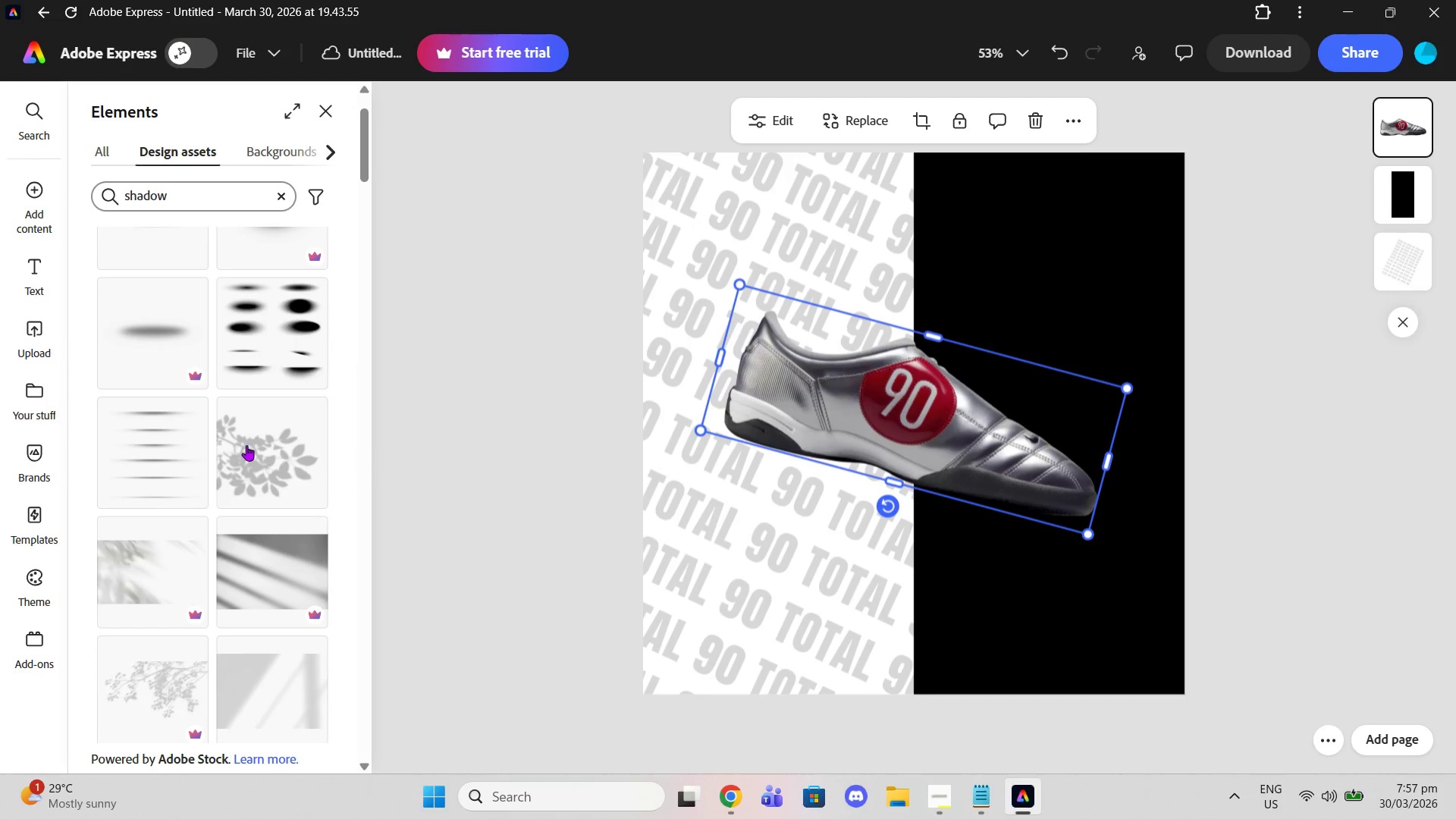 
scroll: coordinate [236, 445], scroll_direction: up, amount: 2.0
 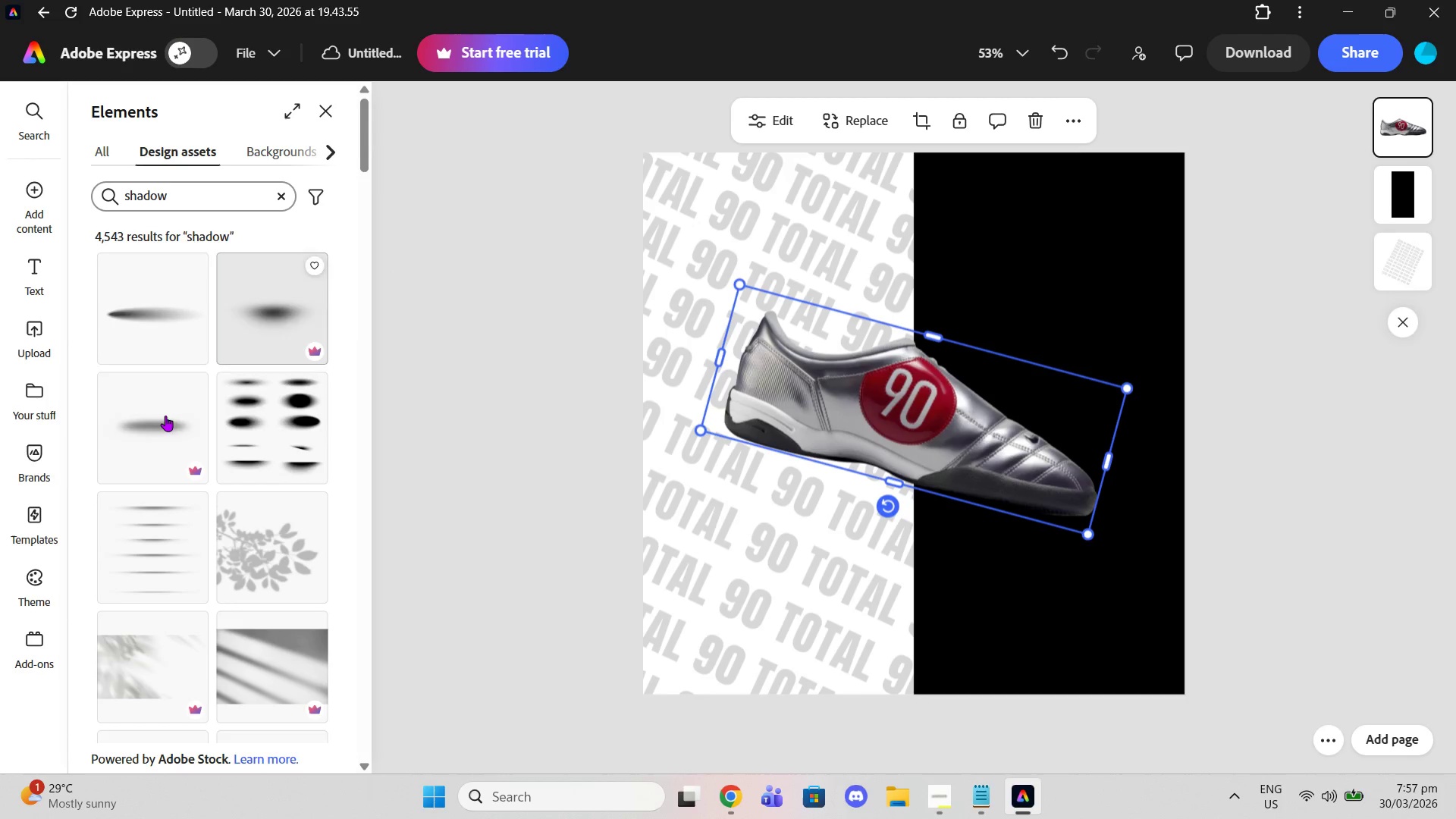 
scroll: coordinate [169, 421], scroll_direction: down, amount: 23.0
 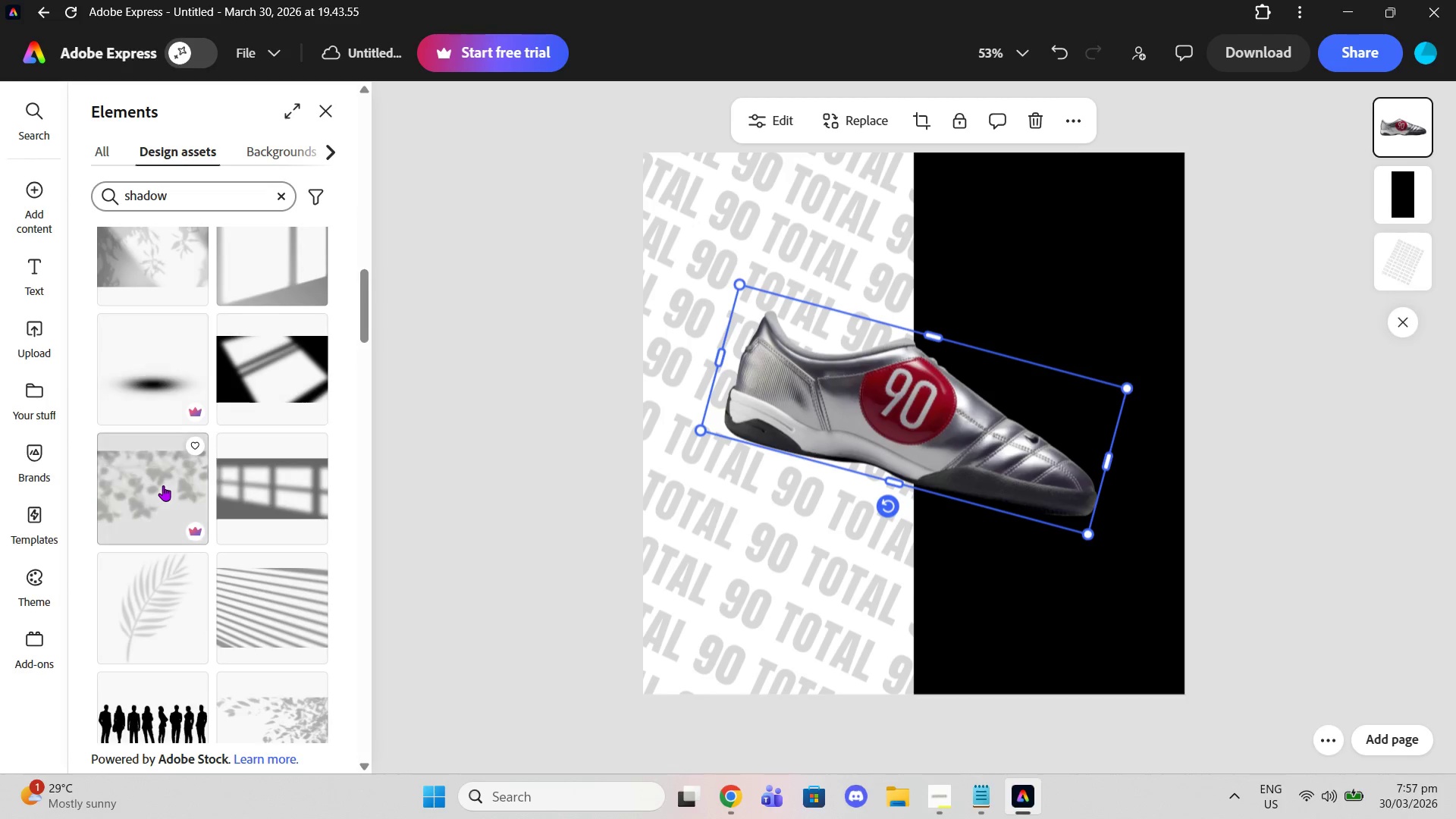 
scroll: coordinate [225, 464], scroll_direction: down, amount: 14.0
 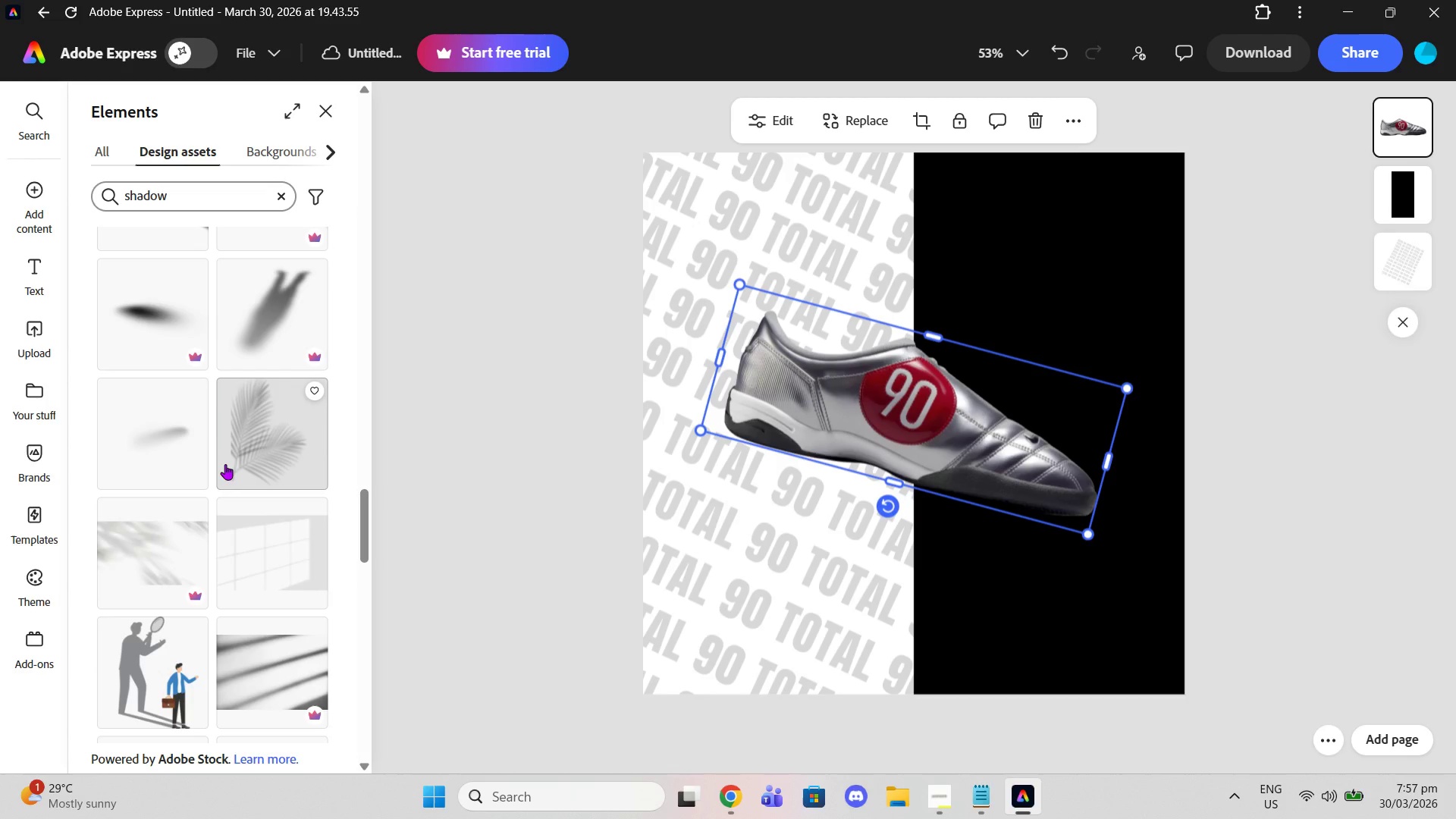 
scroll: coordinate [225, 464], scroll_direction: up, amount: 19.0
 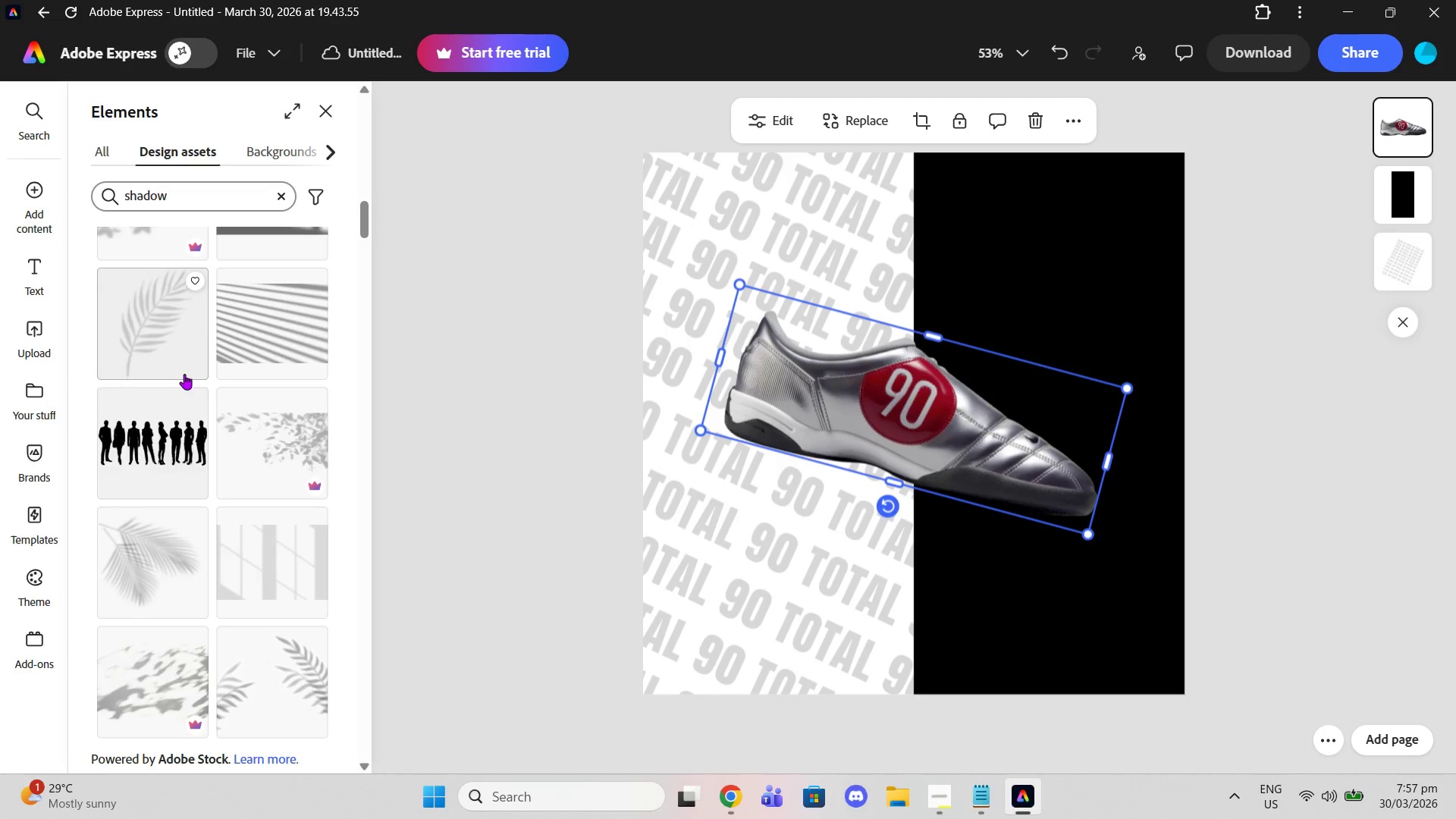 
left_click([149, 304])
 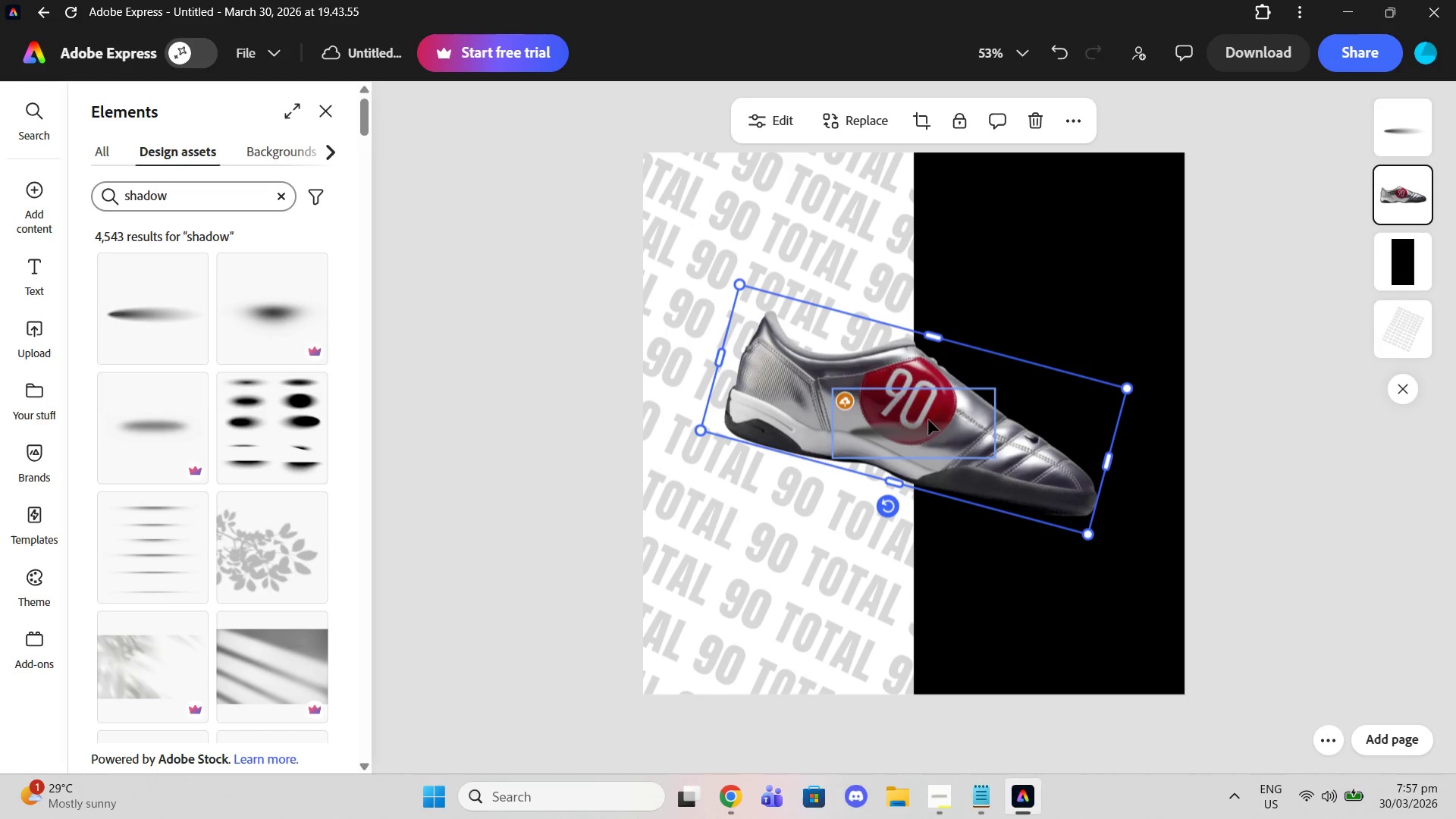 
scroll: coordinate [203, 418], scroll_direction: up, amount: 25.0
 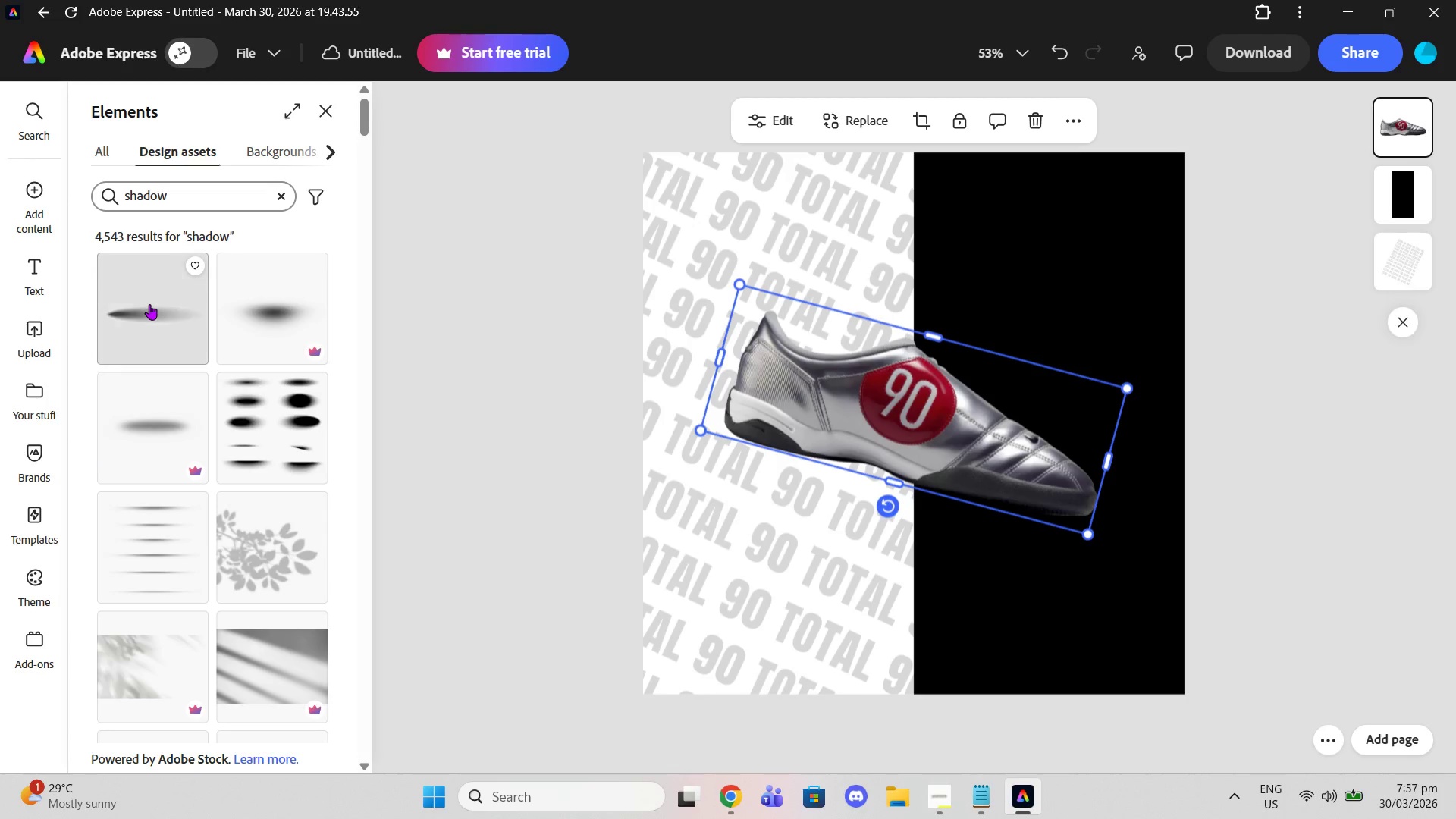 
left_click_drag(start_coordinate=[926, 423], to_coordinate=[902, 529])
 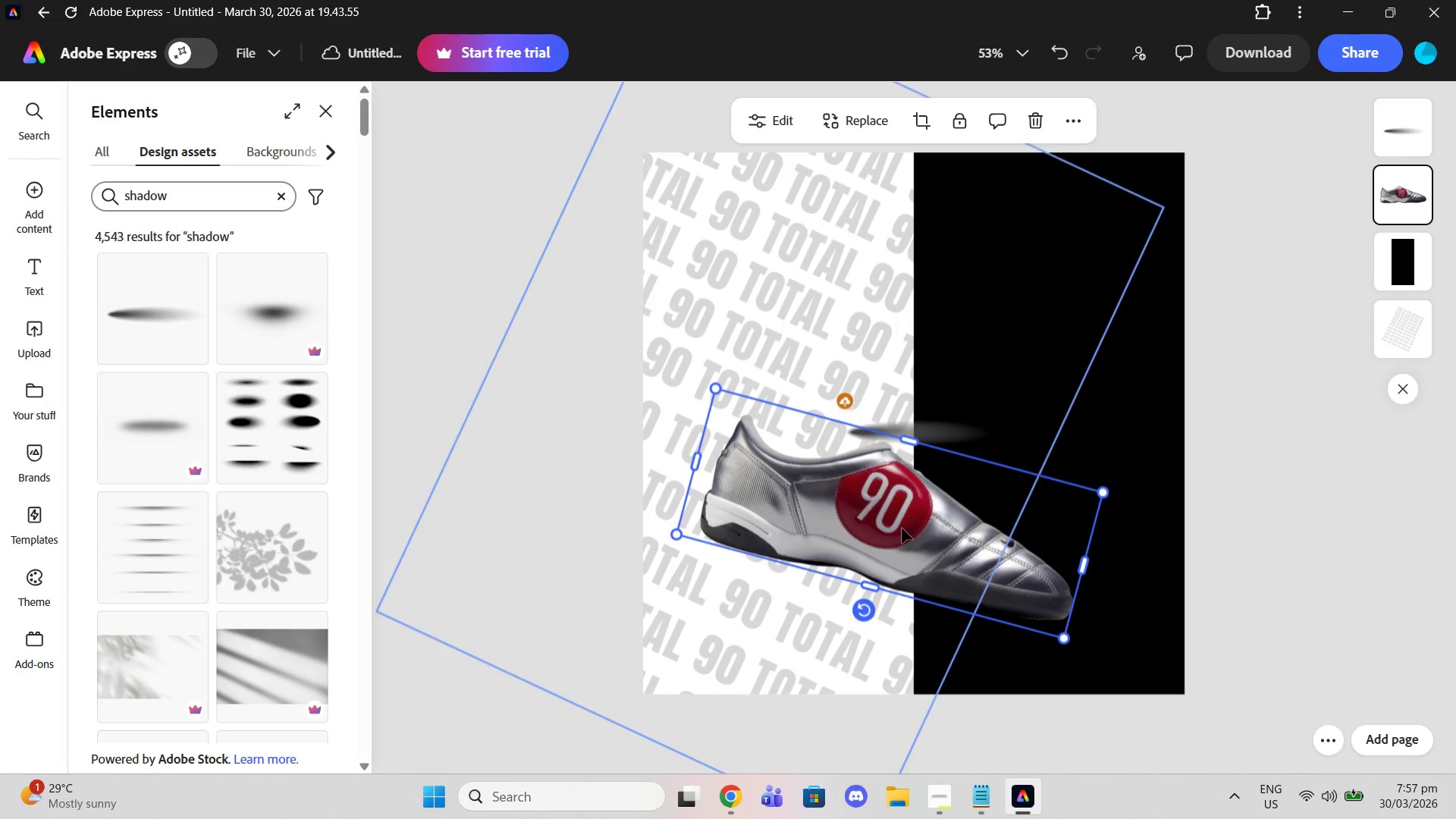 
key(Control+Z)
 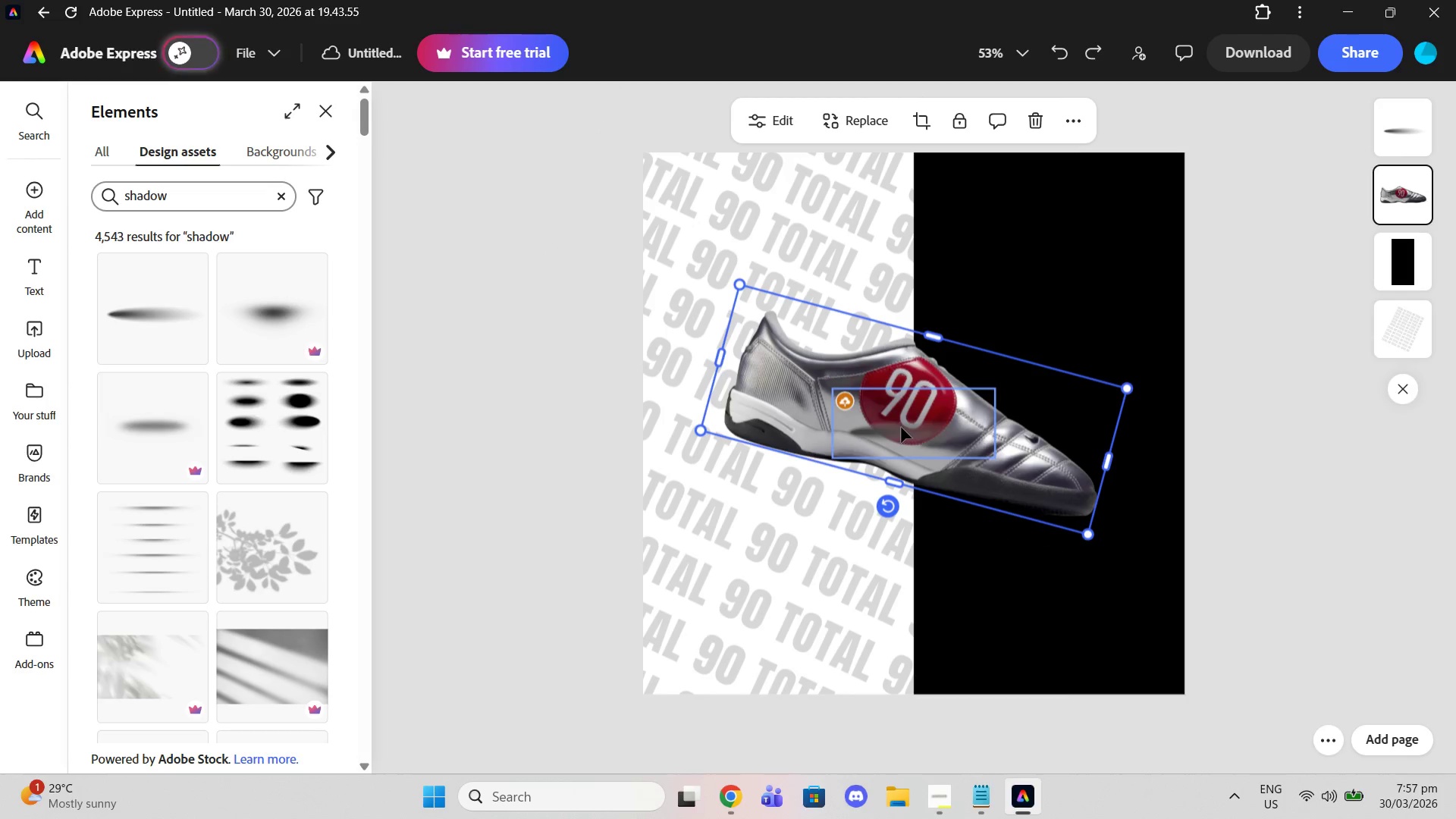 
left_click([901, 427])
 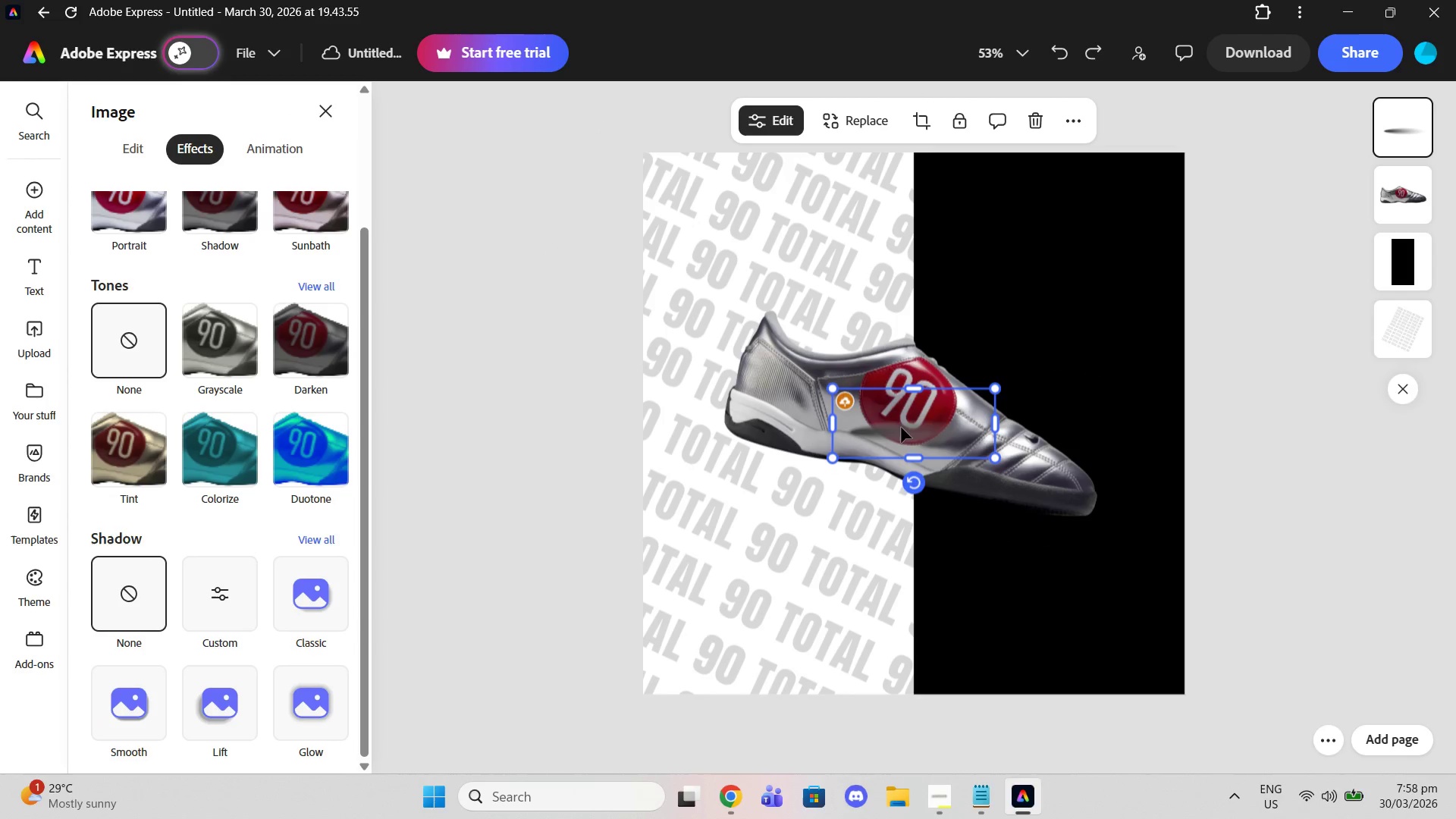 
left_click_drag(start_coordinate=[901, 427], to_coordinate=[897, 529])
 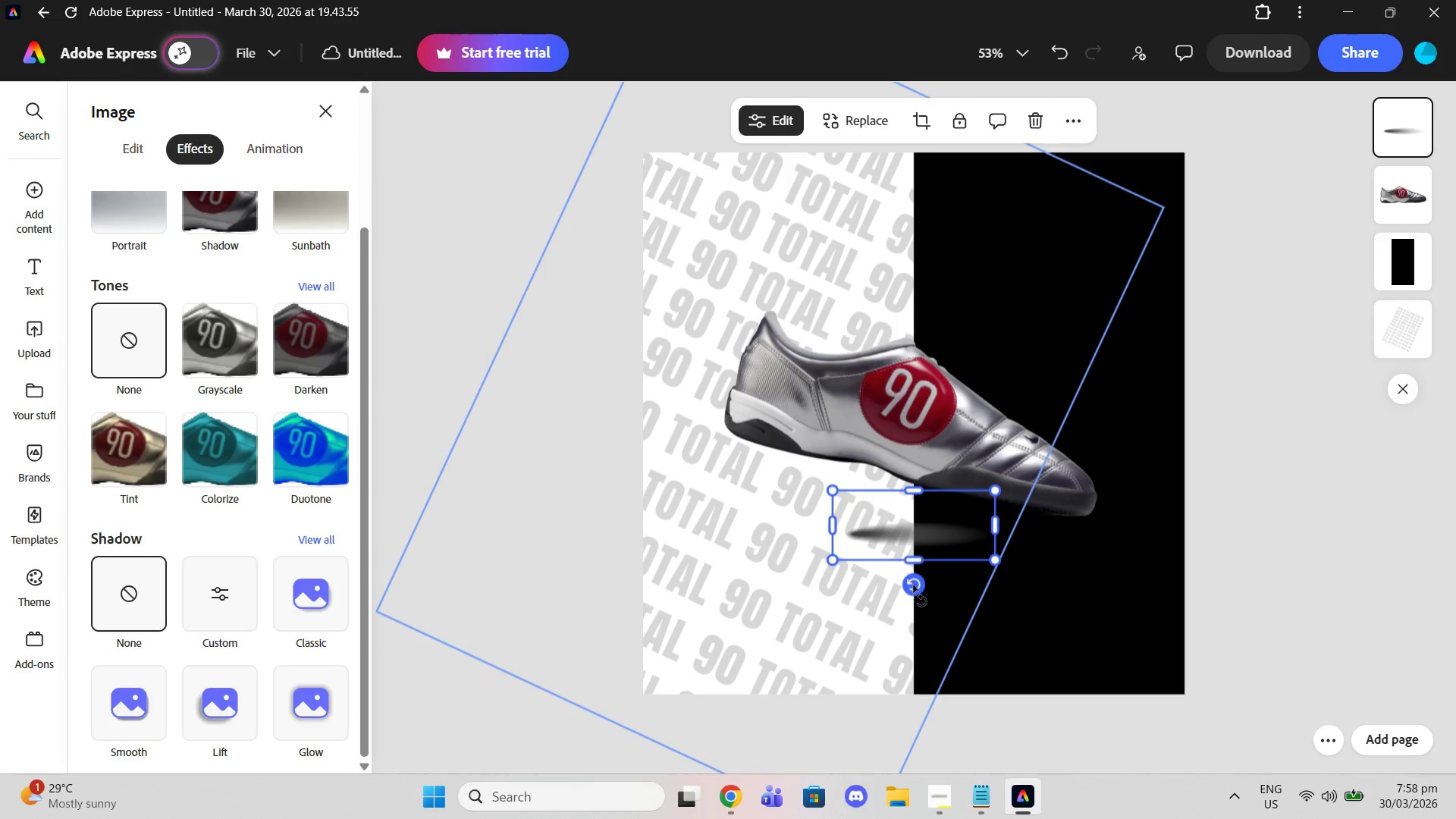 
left_click_drag(start_coordinate=[914, 586], to_coordinate=[900, 573])
 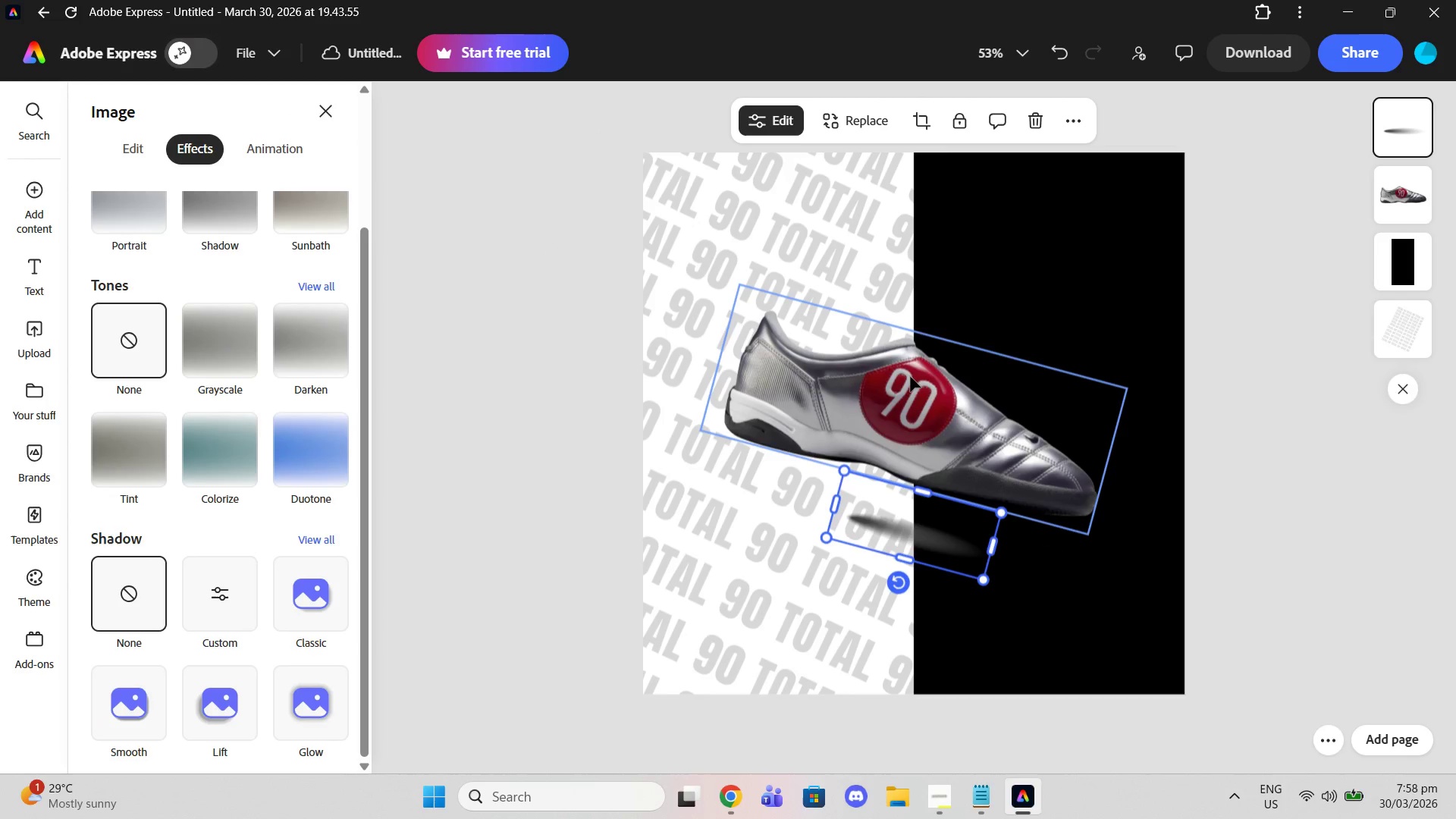 
left_click([910, 376])
 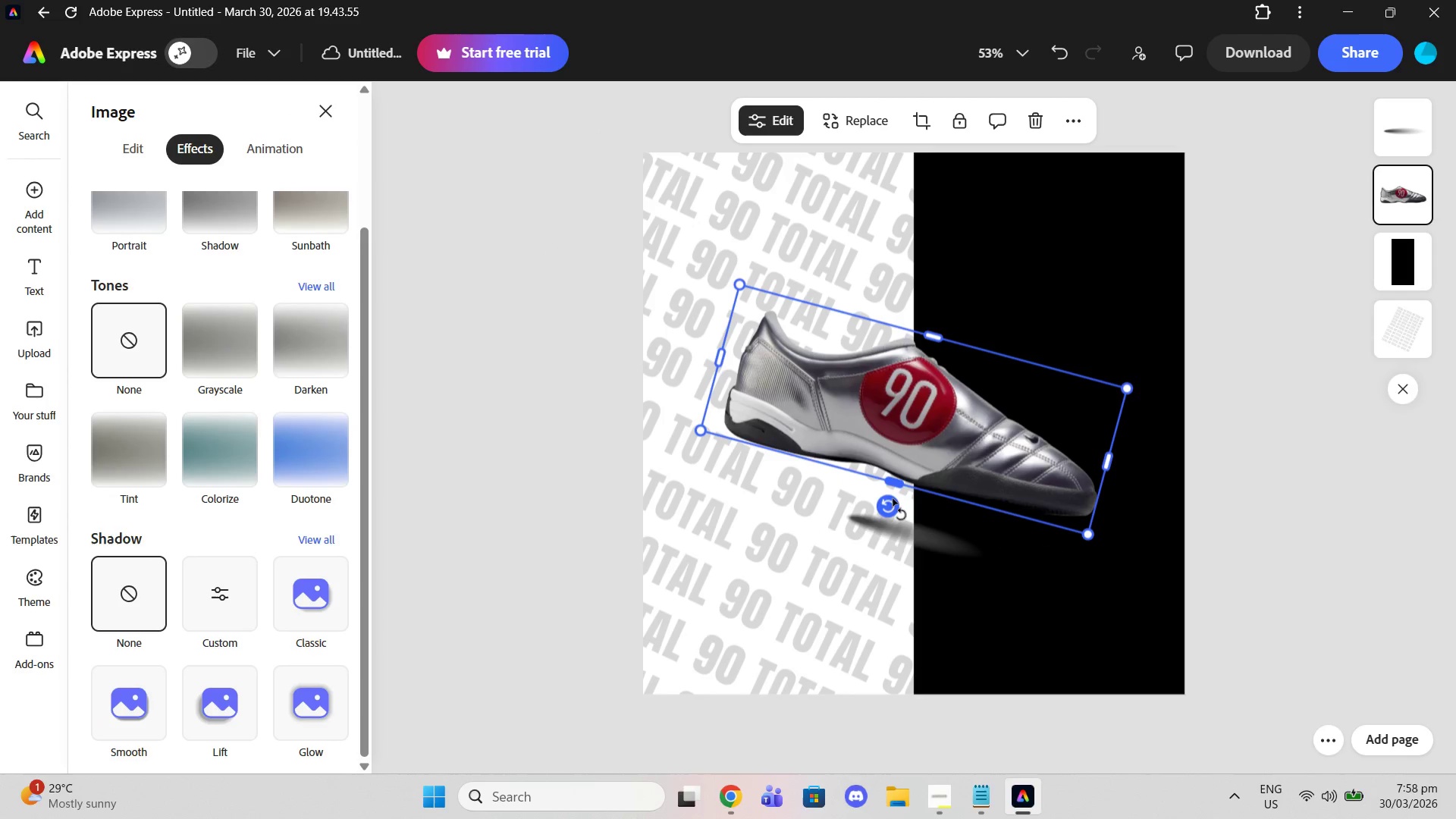 
mouse_move([896, 519])
 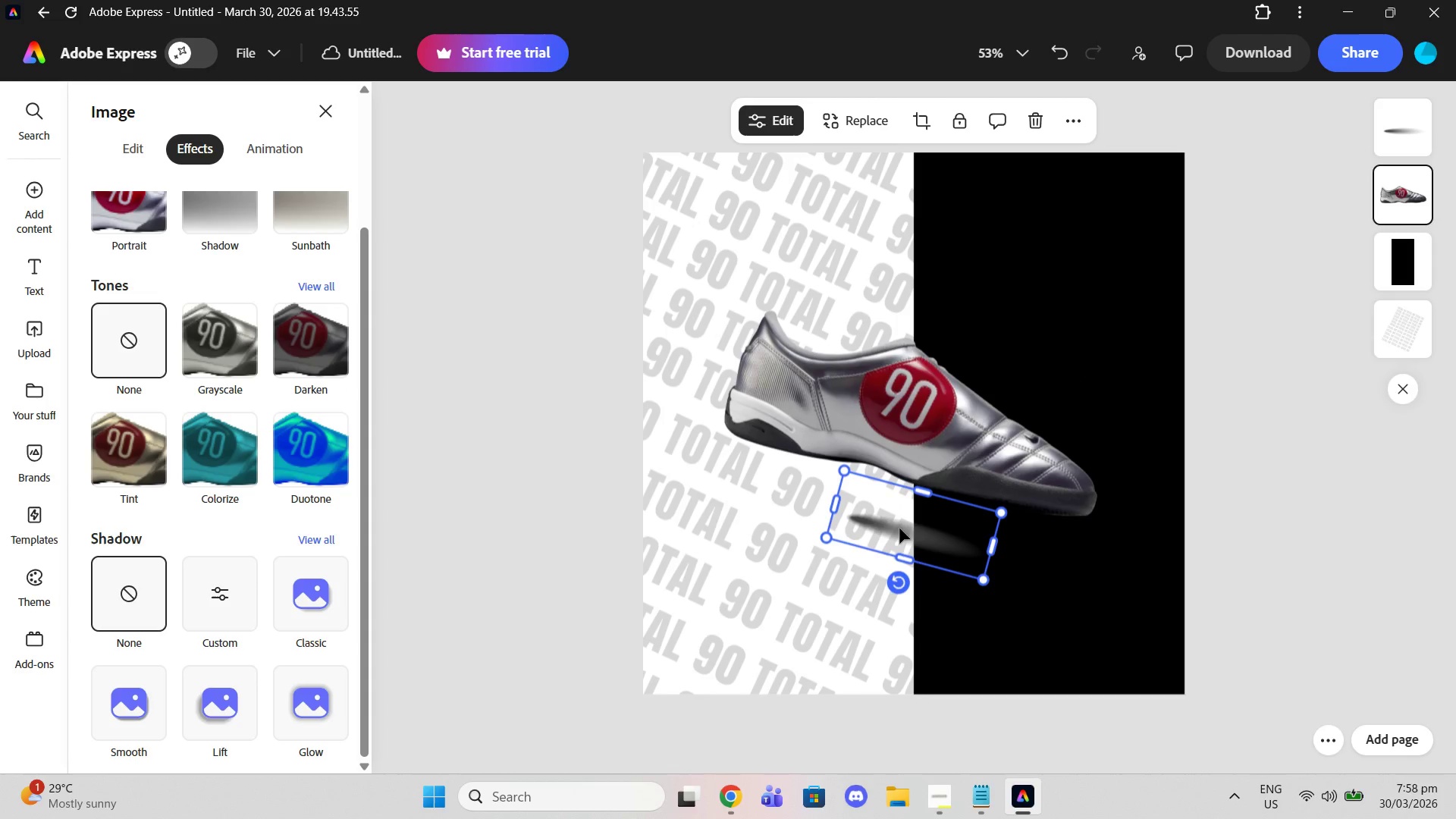 
left_click([899, 528])
 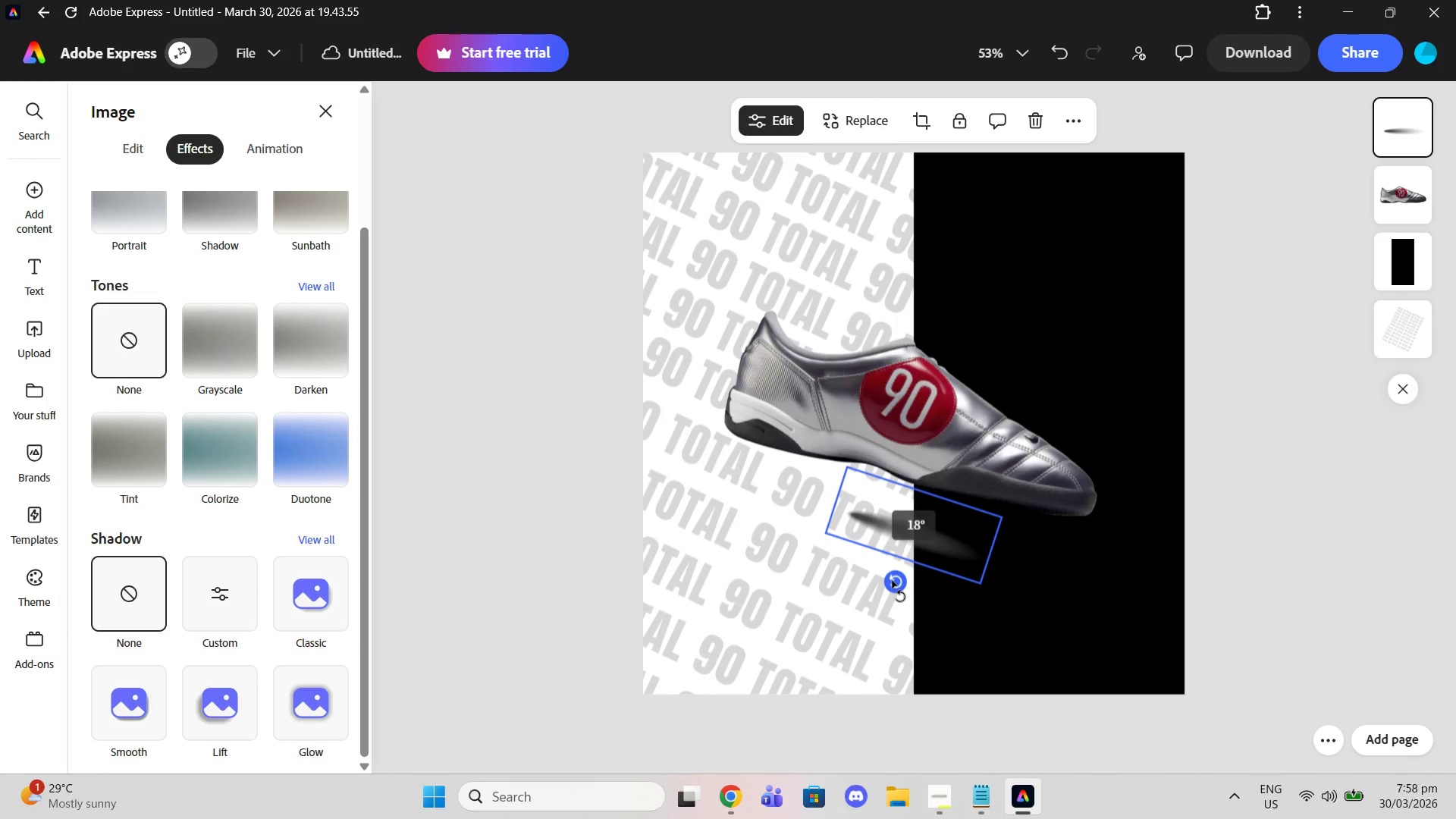 
wait(5.91)
 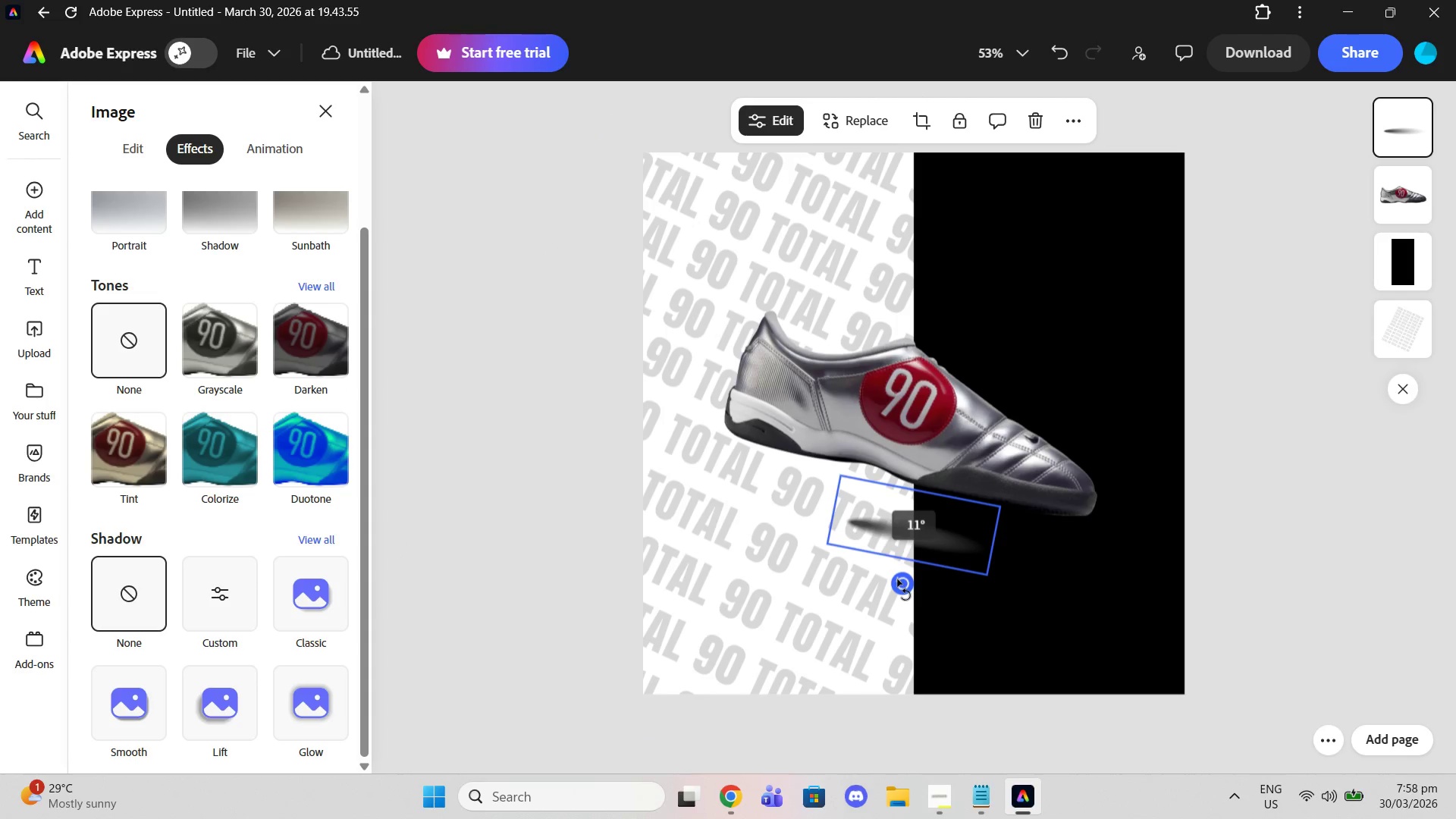 
left_click_drag(start_coordinate=[928, 548], to_coordinate=[802, 472])
 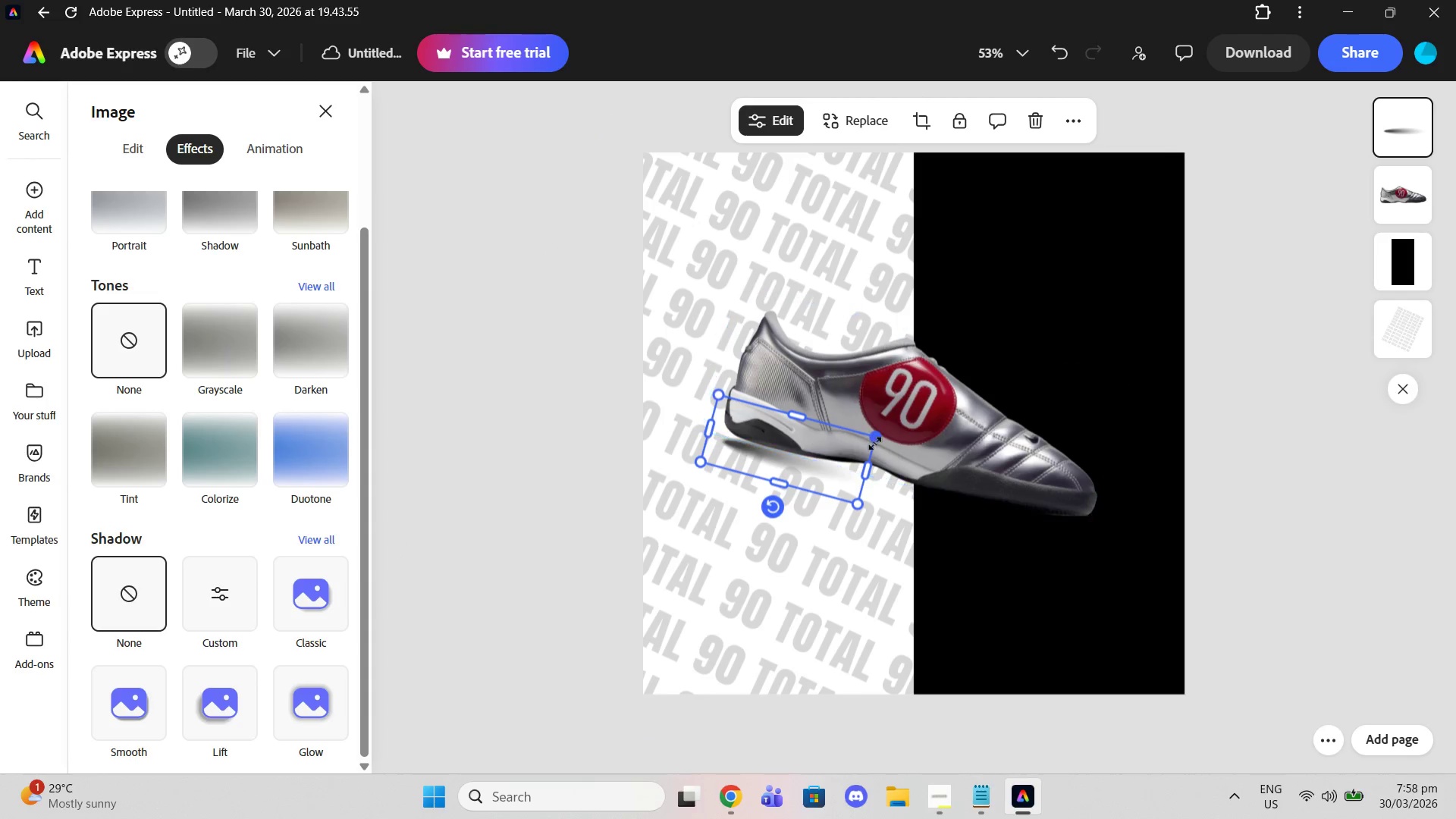 
left_click_drag(start_coordinate=[874, 438], to_coordinate=[1175, 483])
 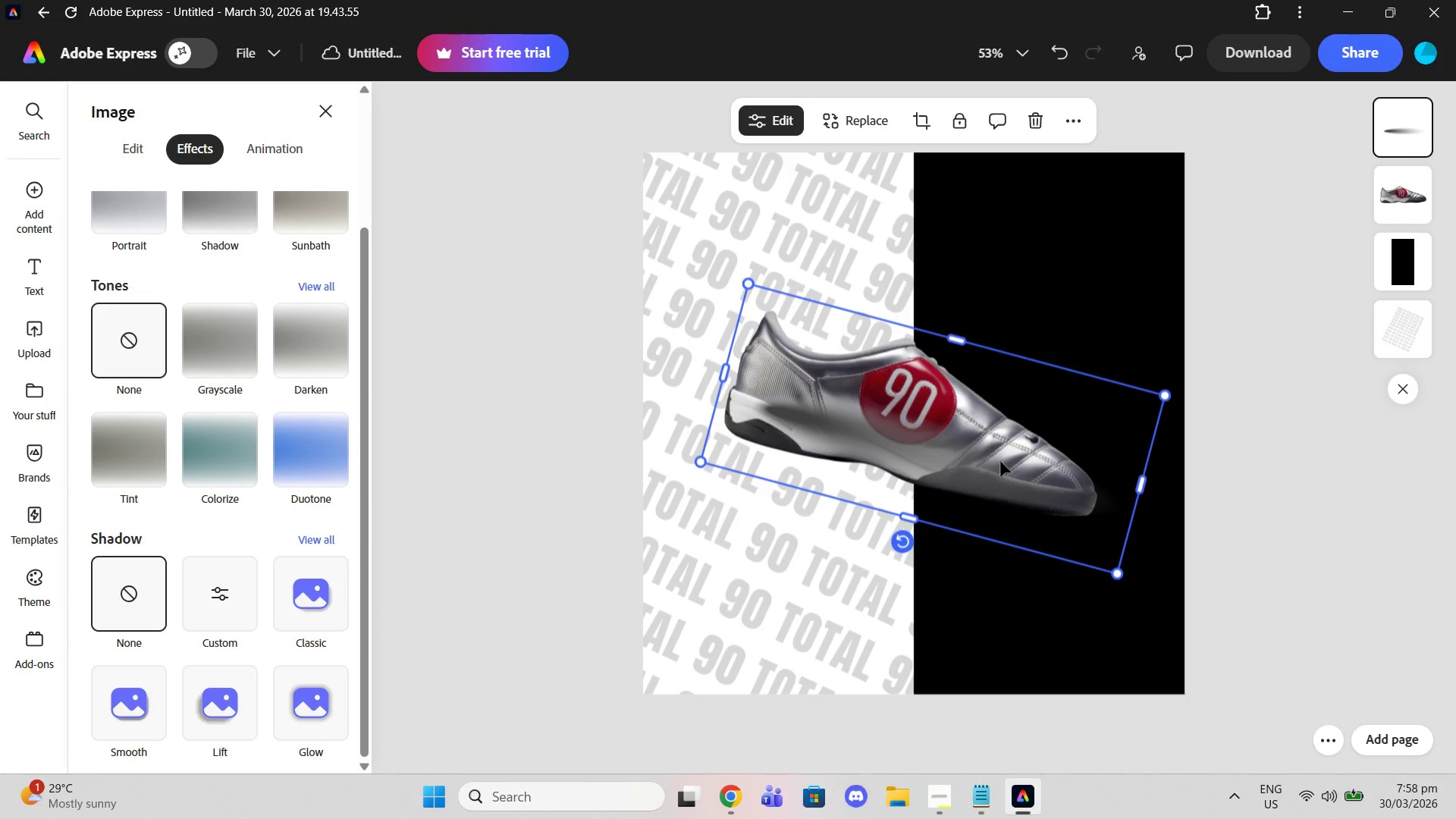 
left_click_drag(start_coordinate=[1001, 457], to_coordinate=[962, 488])
 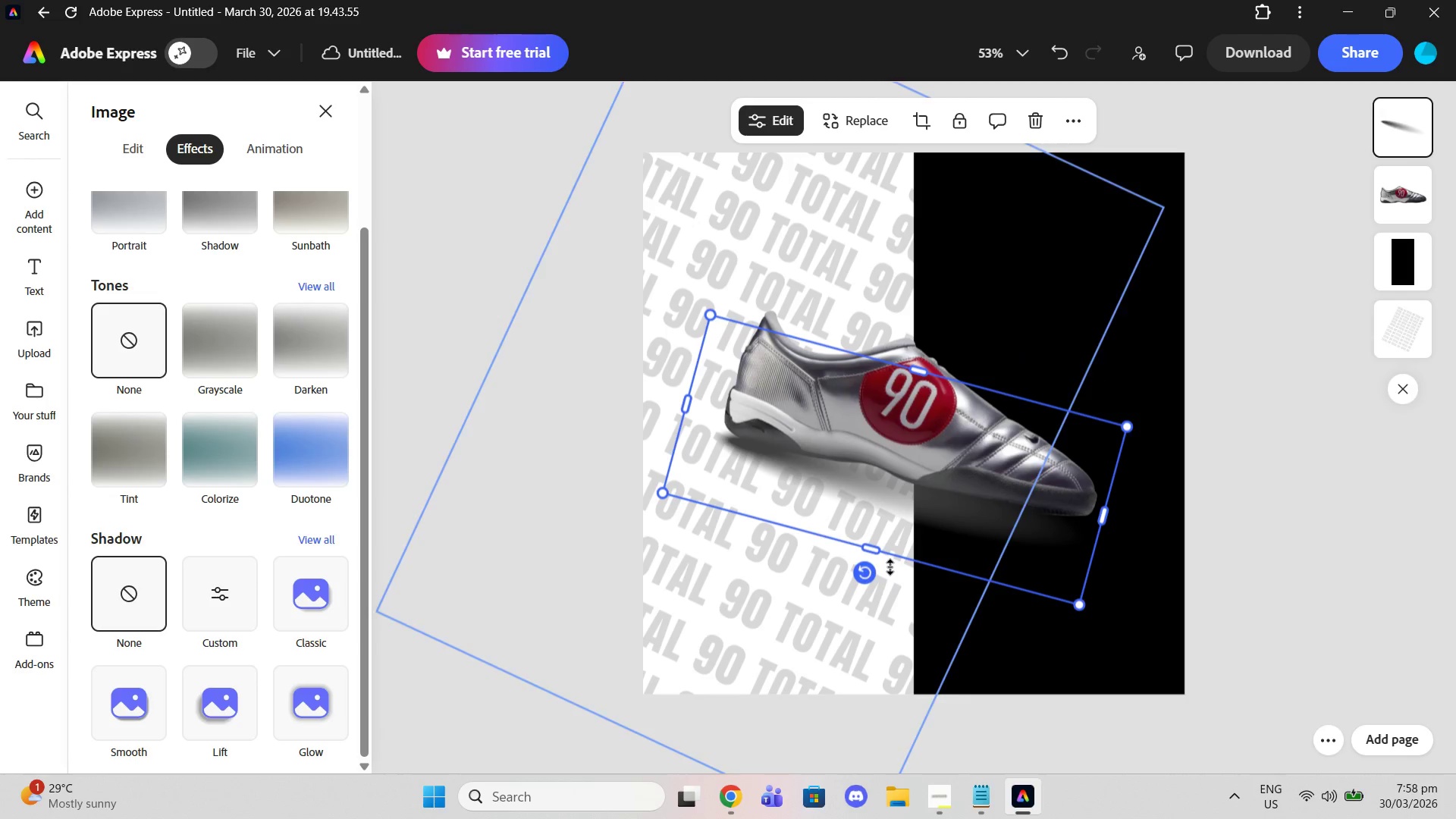 
mouse_move([880, 555])
 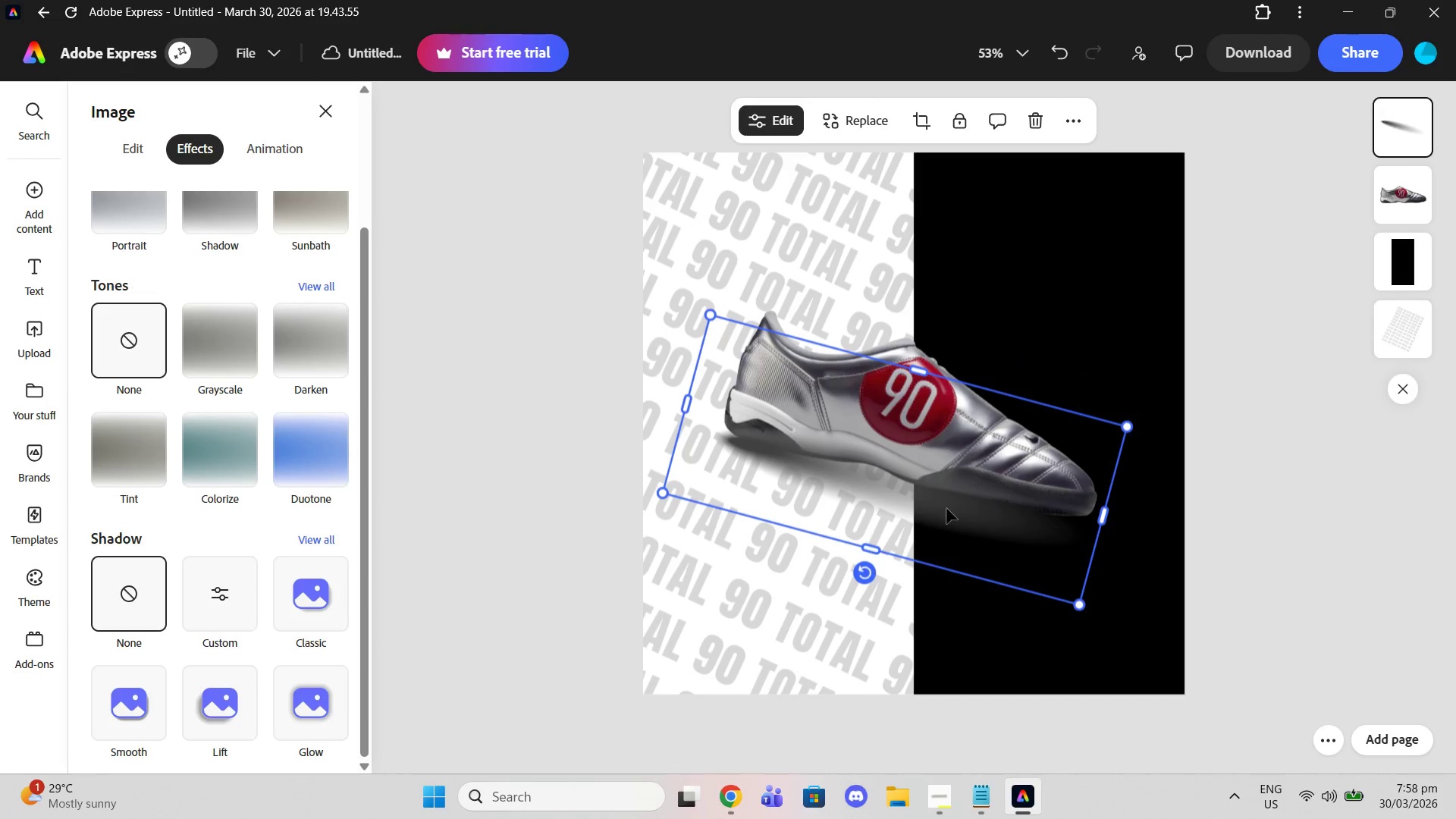 
left_click_drag(start_coordinate=[946, 508], to_coordinate=[947, 499])
 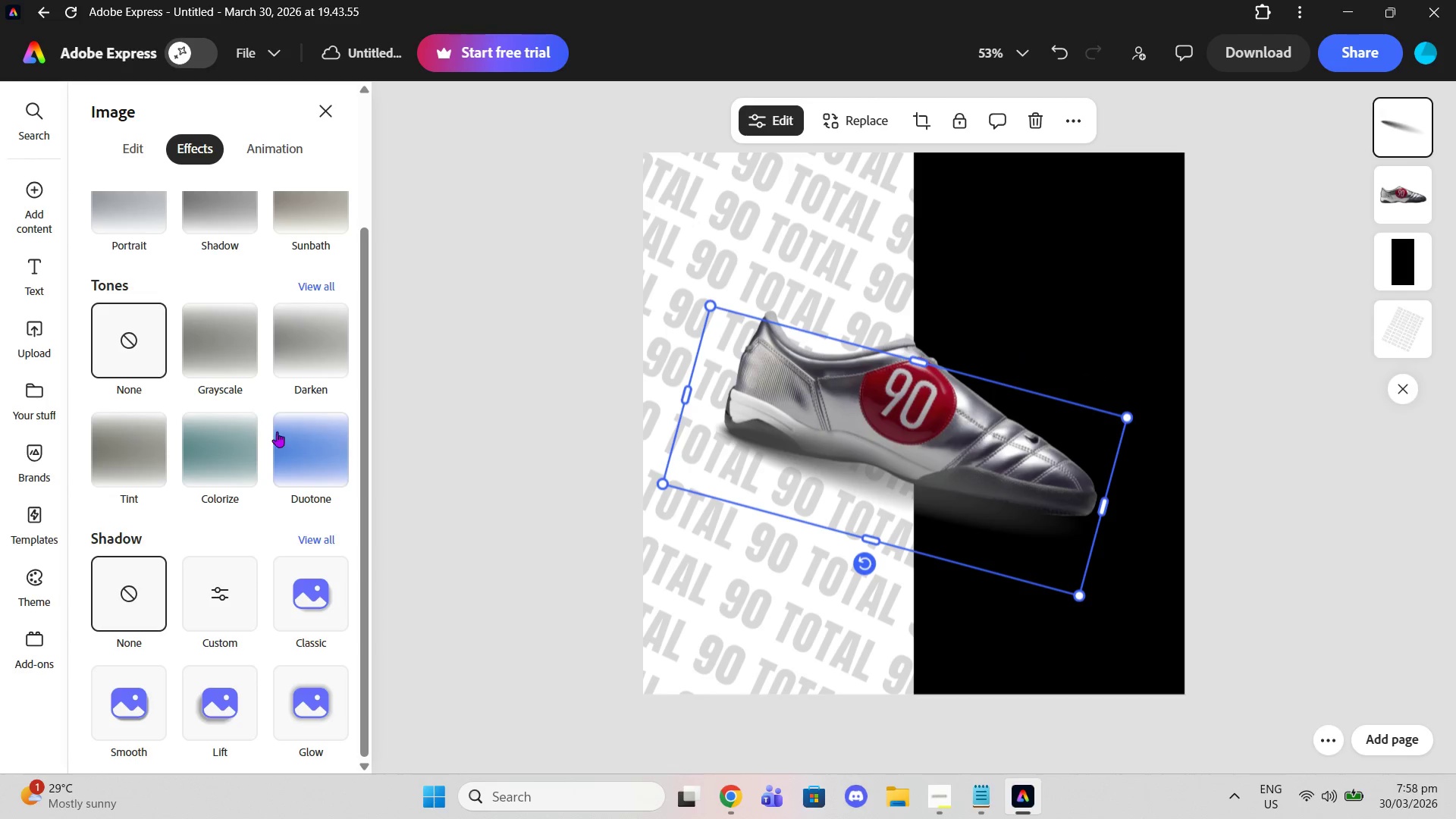 
scroll: coordinate [262, 422], scroll_direction: up, amount: 5.0
 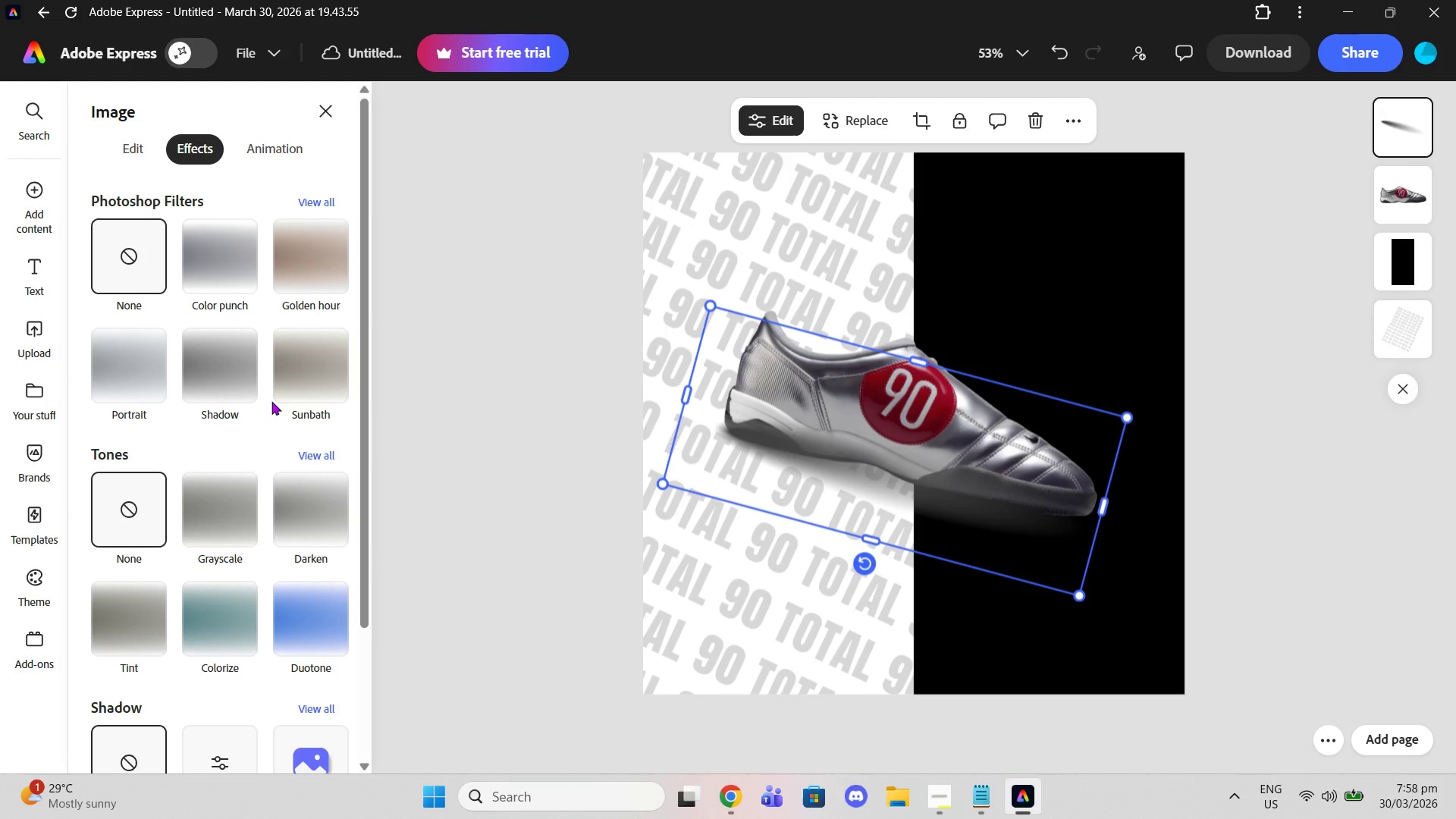 
scroll: coordinate [293, 464], scroll_direction: down, amount: 3.0
 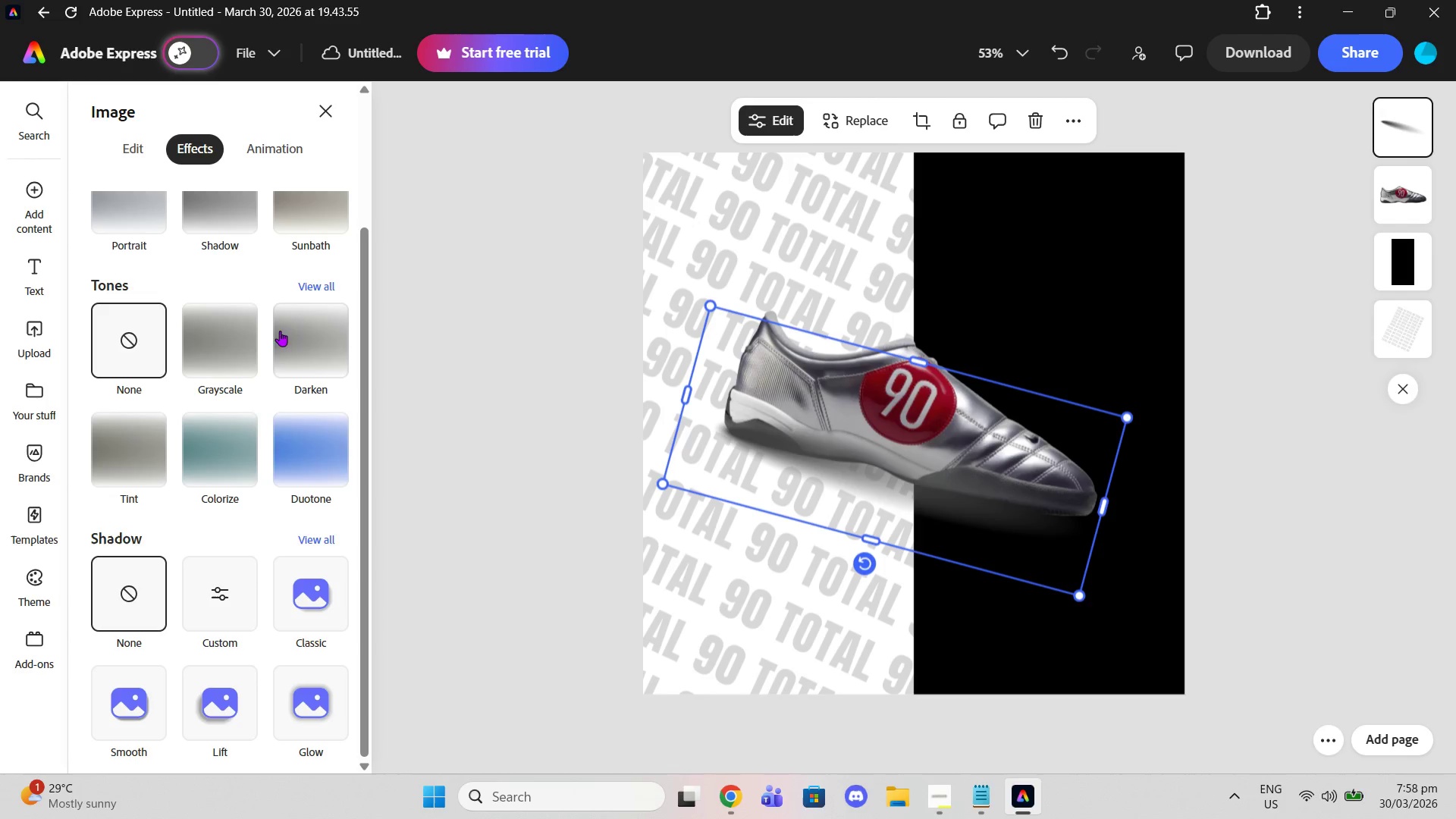 
left_click([308, 359])
 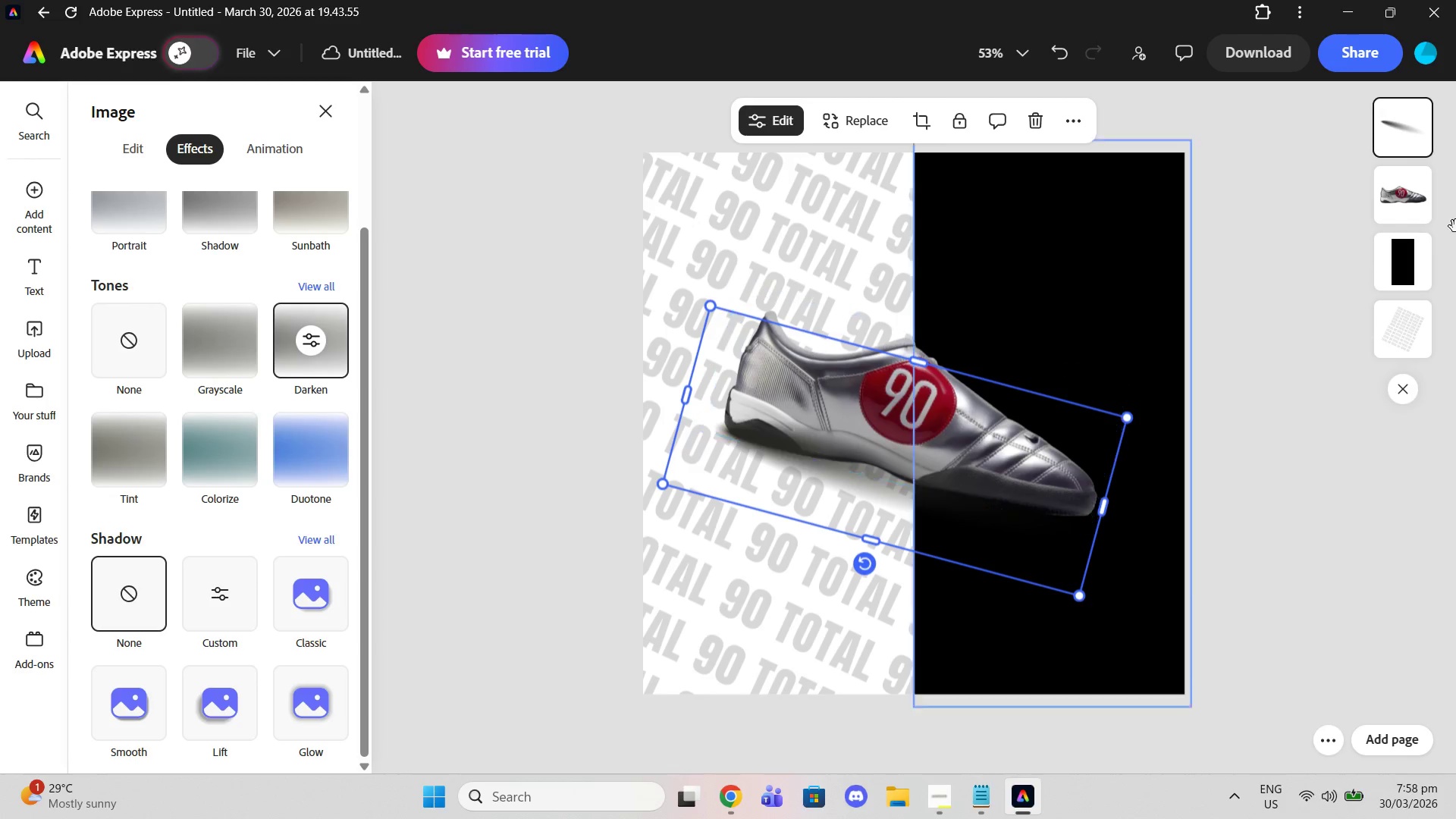 
left_click_drag(start_coordinate=[1410, 145], to_coordinate=[1411, 249])
 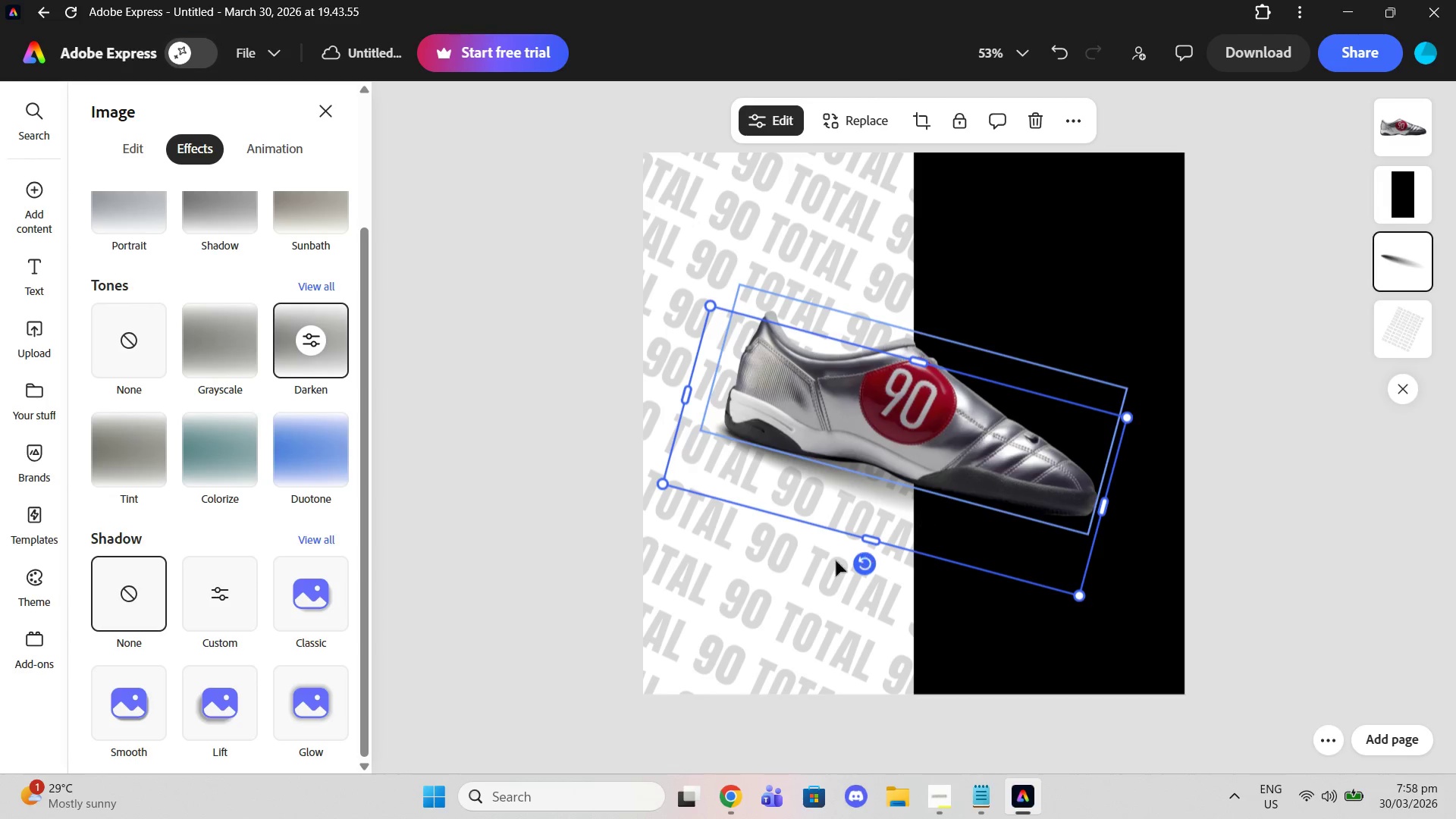 
mouse_move([856, 541])
 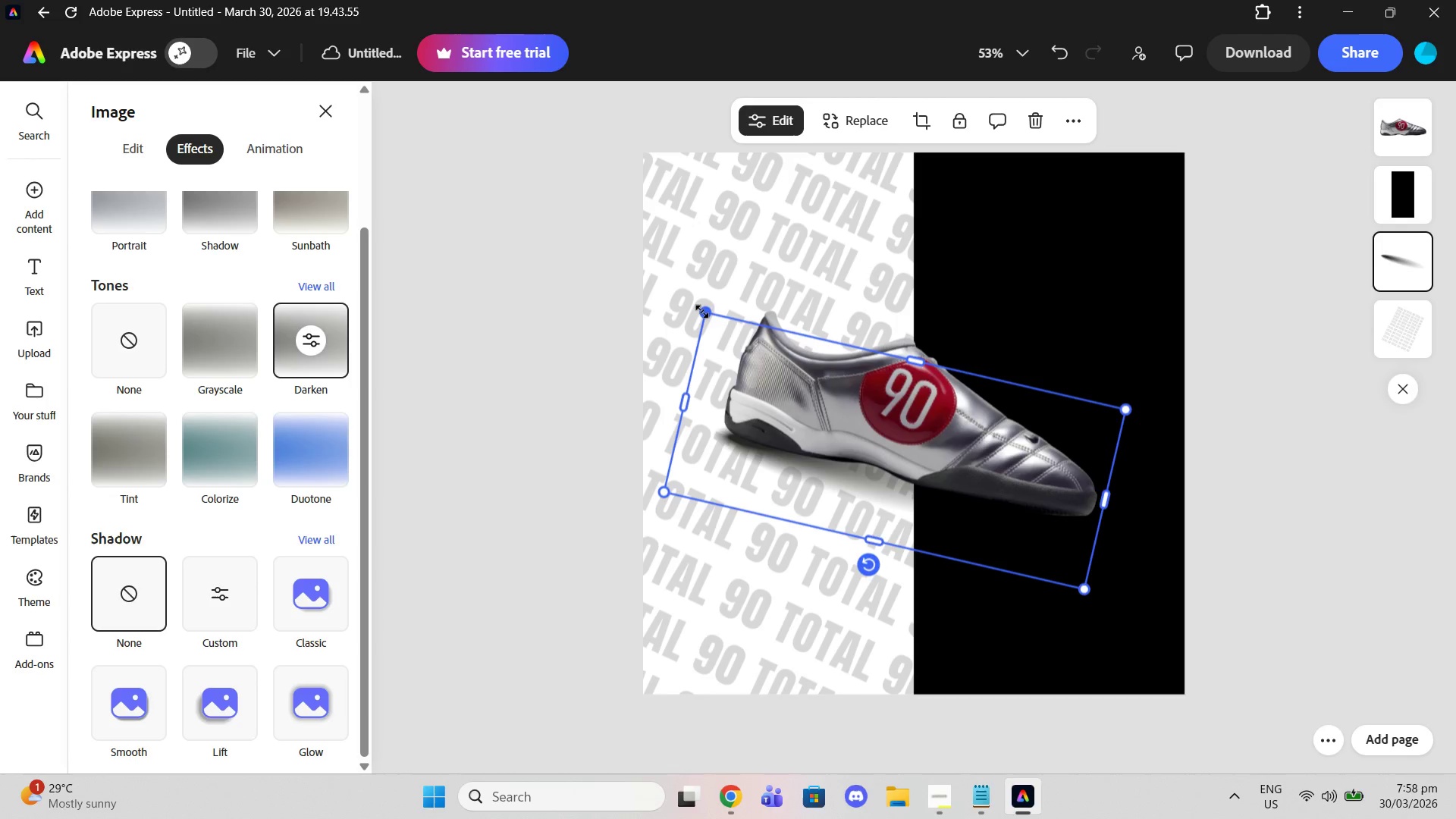 
left_click_drag(start_coordinate=[700, 312], to_coordinate=[654, 258])
 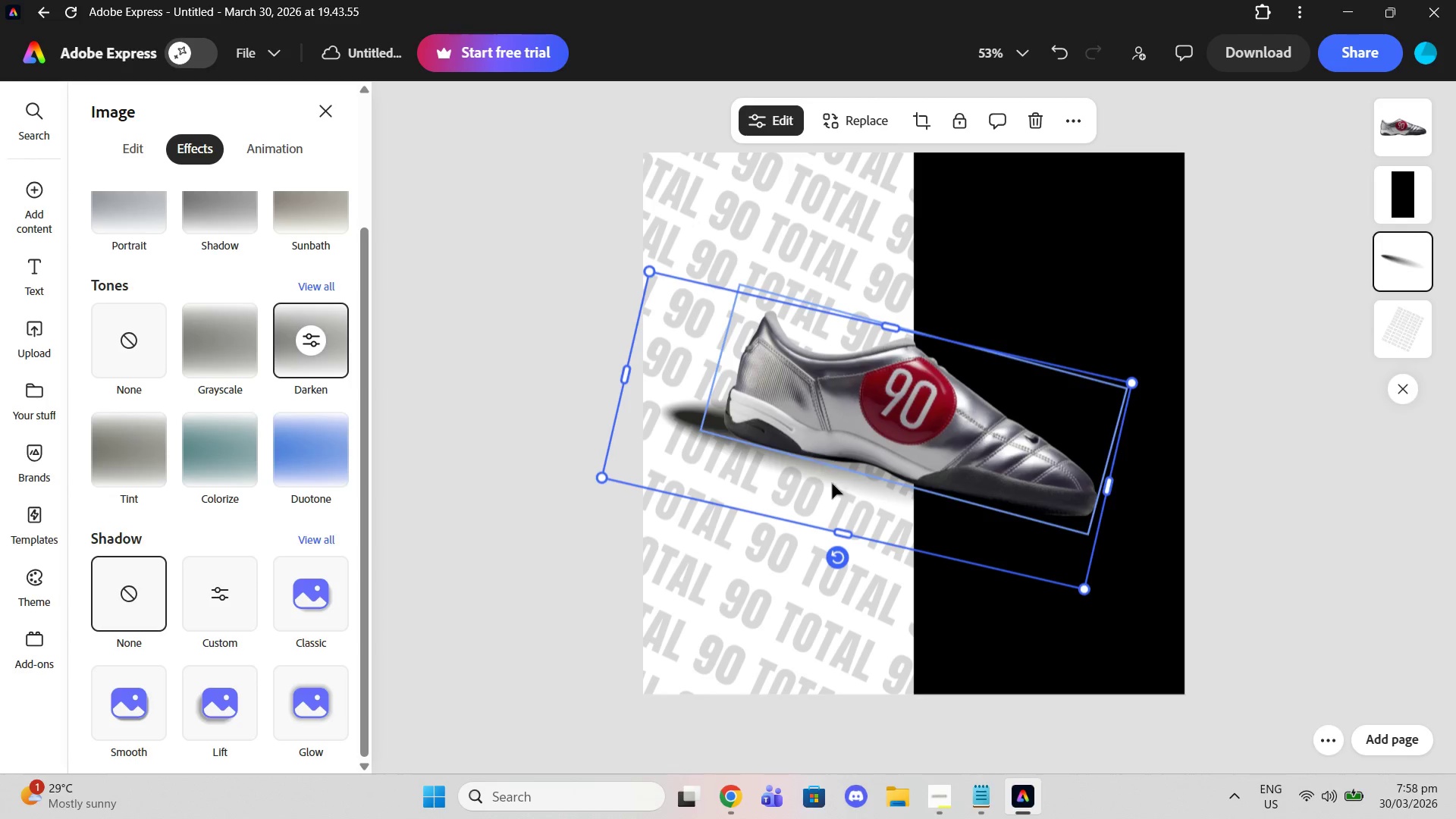 
left_click_drag(start_coordinate=[824, 469], to_coordinate=[864, 491])
 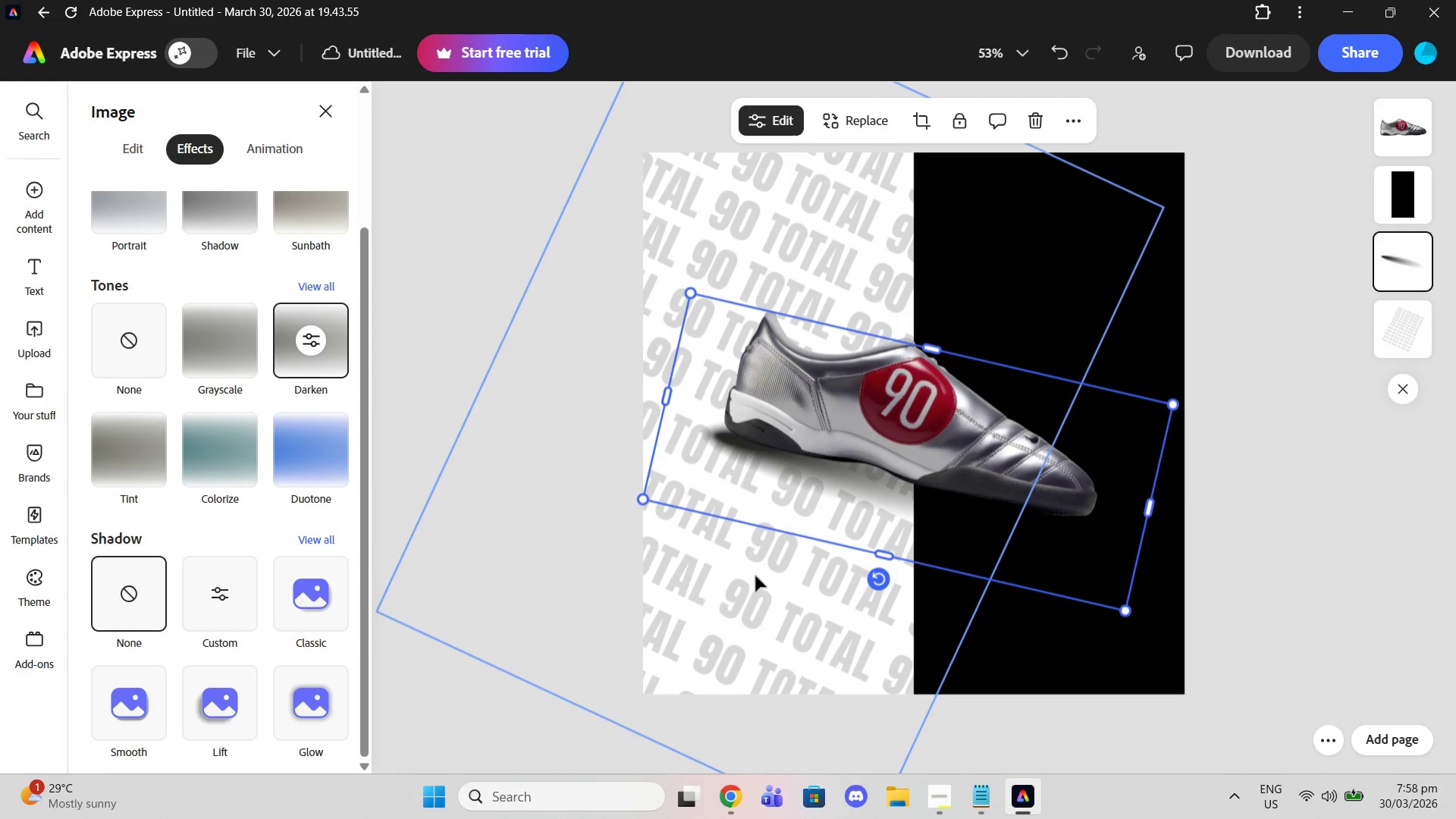 
left_click([755, 576])
 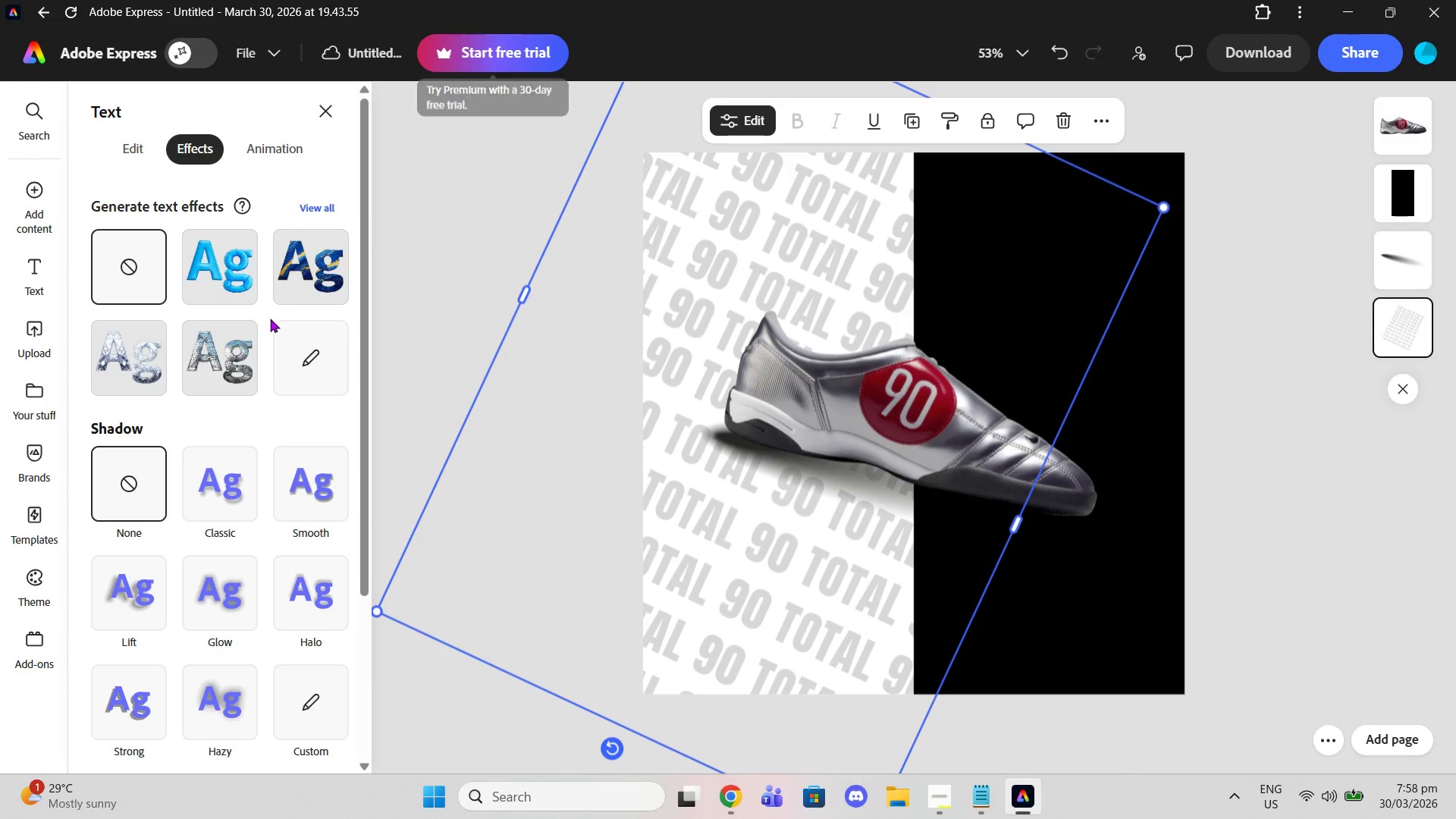 
scroll: coordinate [284, 261], scroll_direction: down, amount: 4.0
 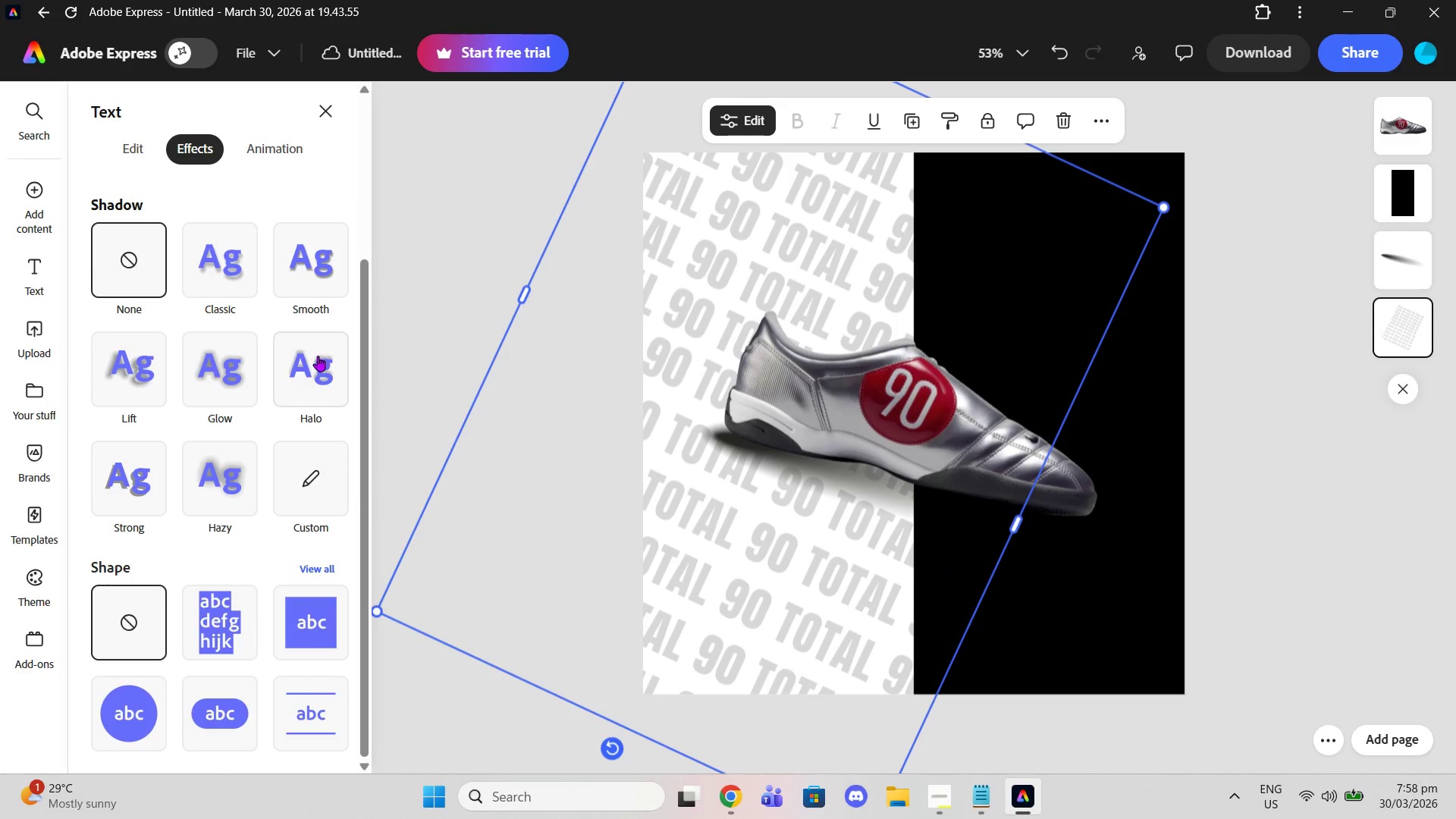 
scroll: coordinate [309, 347], scroll_direction: up, amount: 3.0
 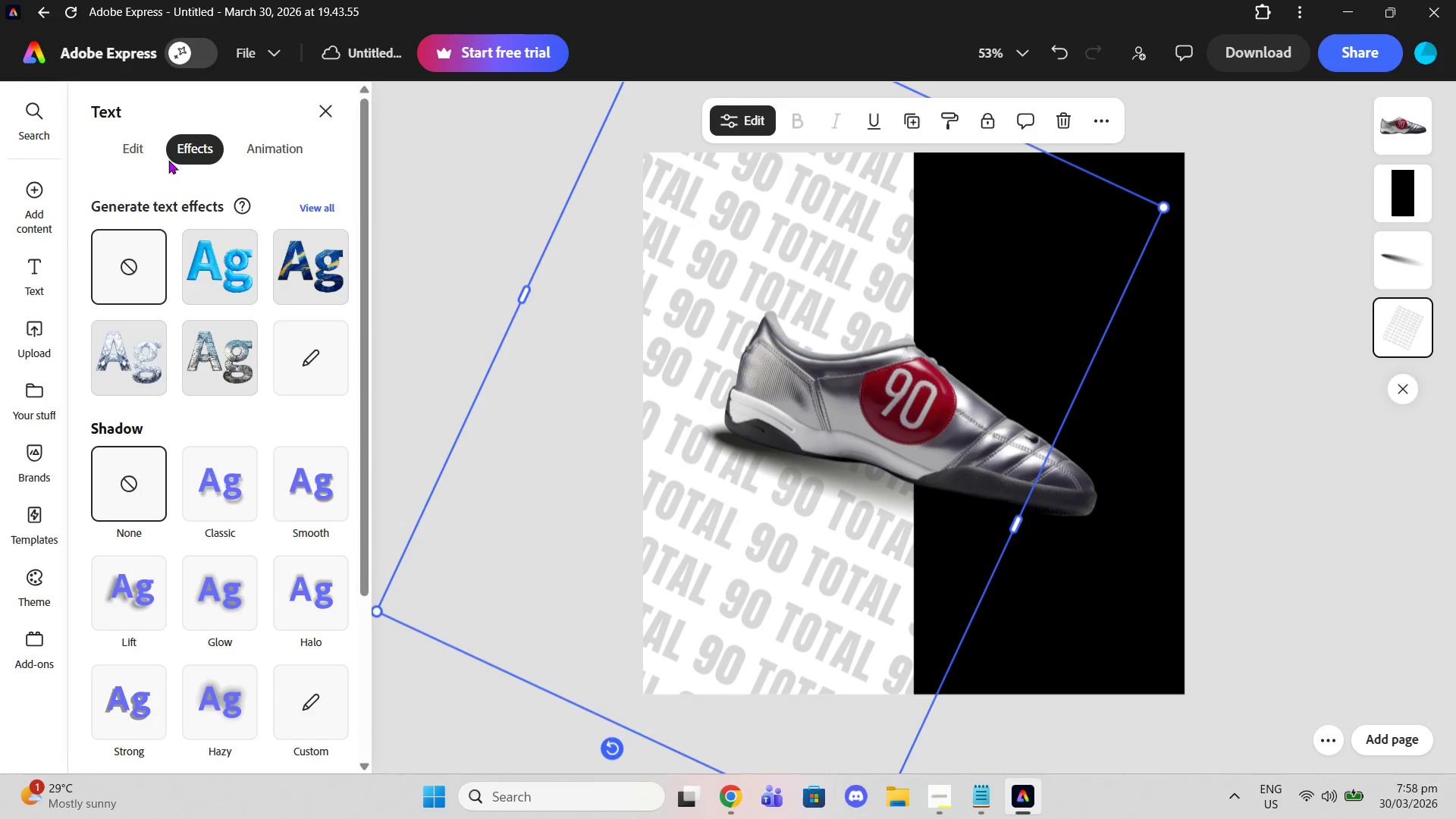 
left_click([147, 155])
 